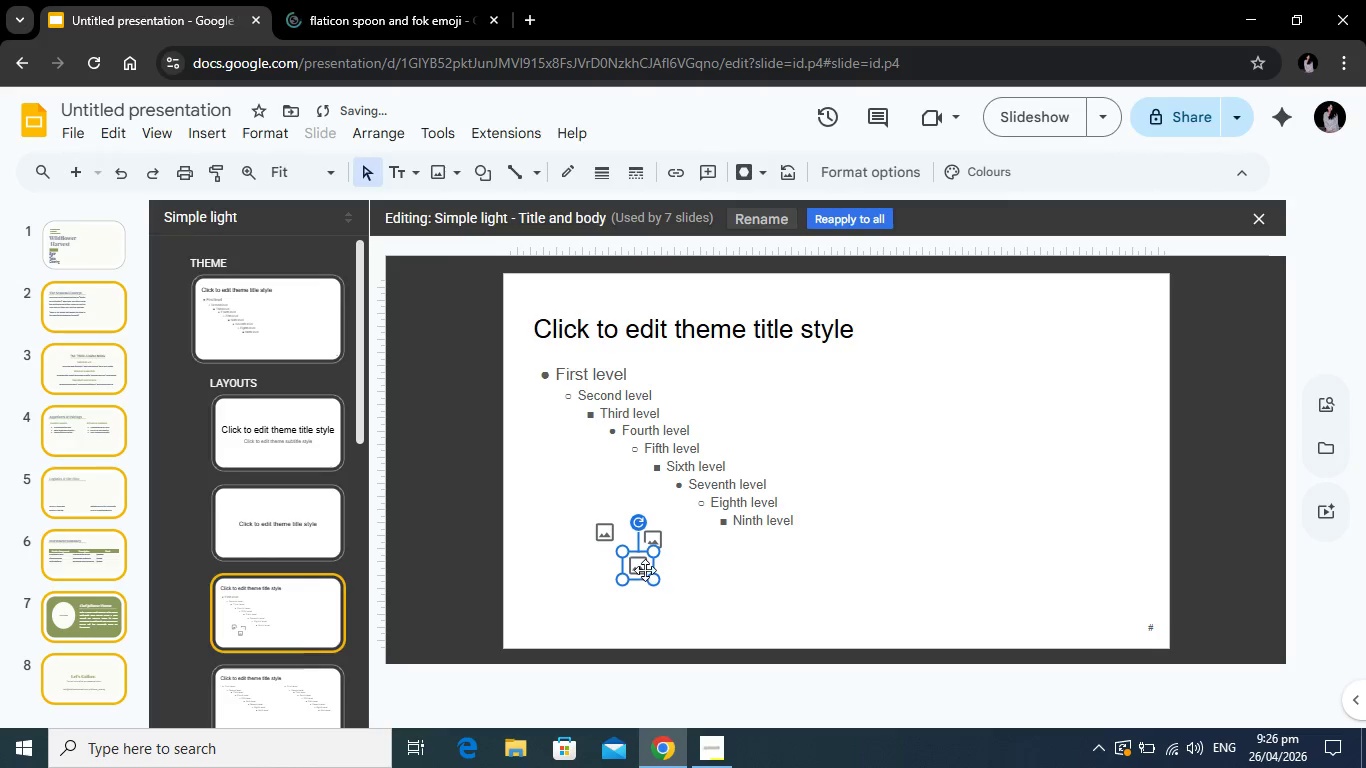 
left_click_drag(start_coordinate=[644, 570], to_coordinate=[692, 574])
 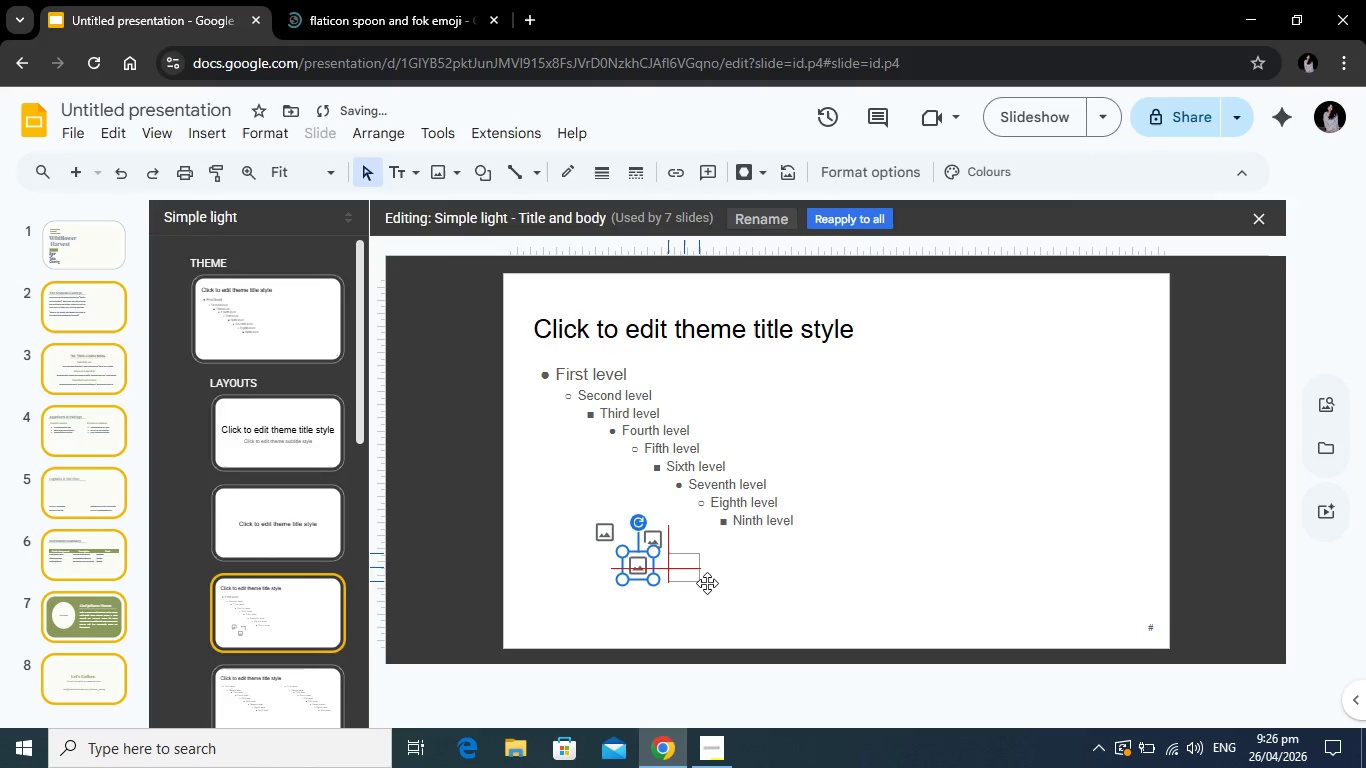 
key(Control+V)
 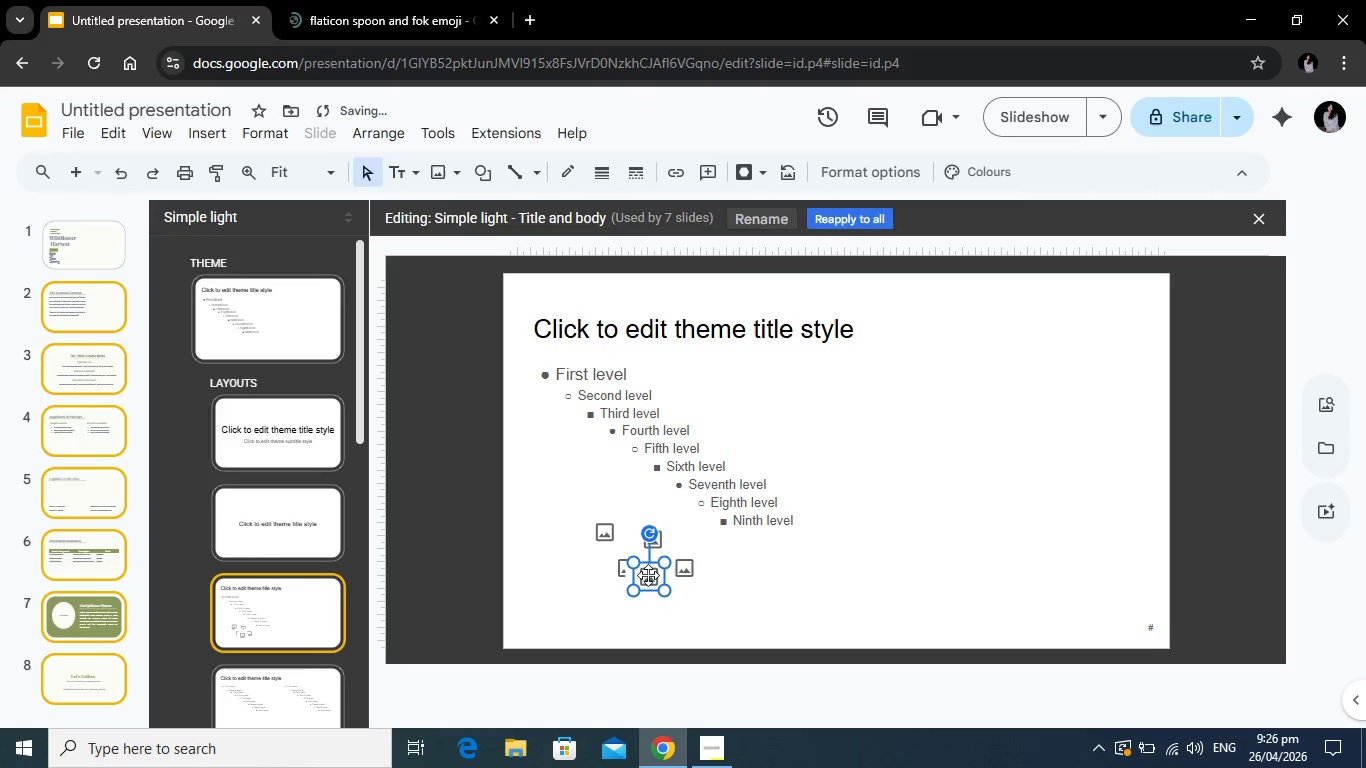 
left_click_drag(start_coordinate=[648, 575], to_coordinate=[751, 585])
 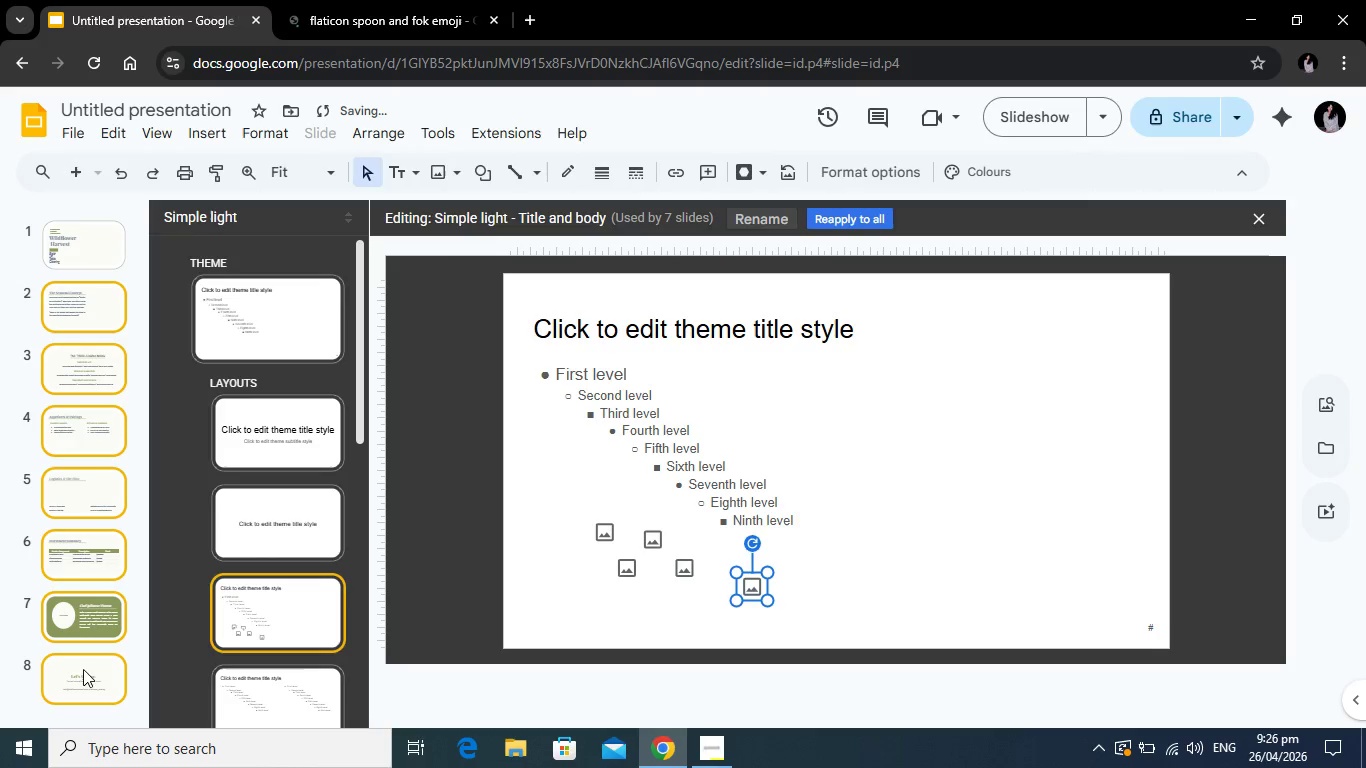 
left_click([85, 672])
 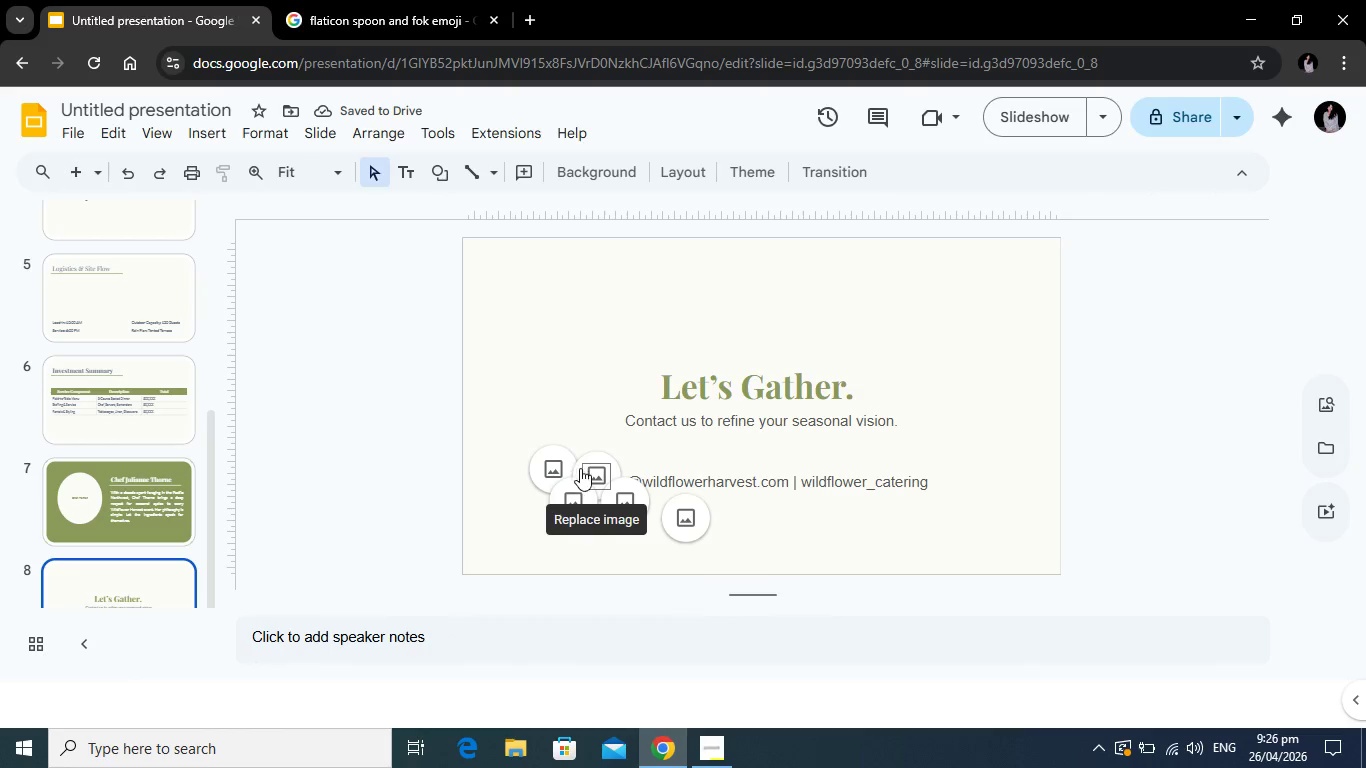 
left_click_drag(start_coordinate=[589, 462], to_coordinate=[663, 436])
 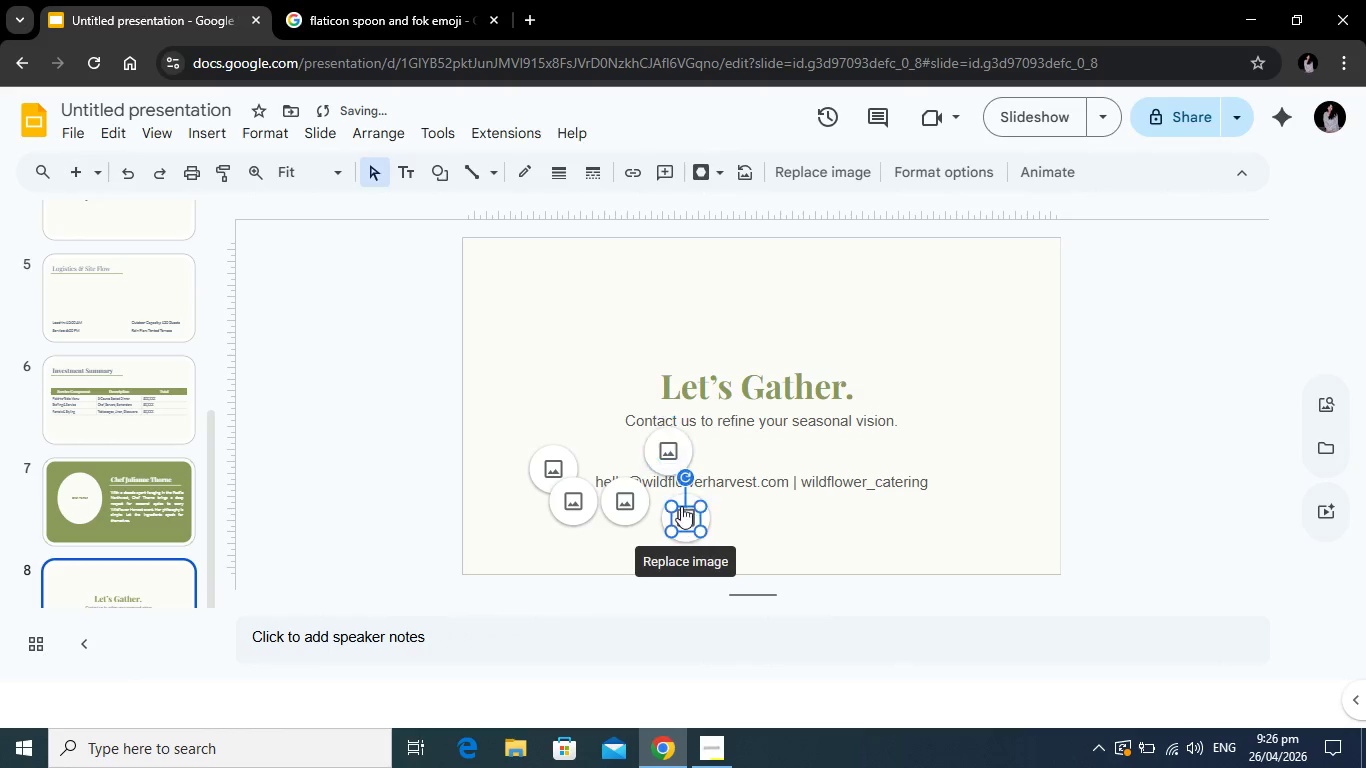 
left_click_drag(start_coordinate=[677, 517], to_coordinate=[719, 448])
 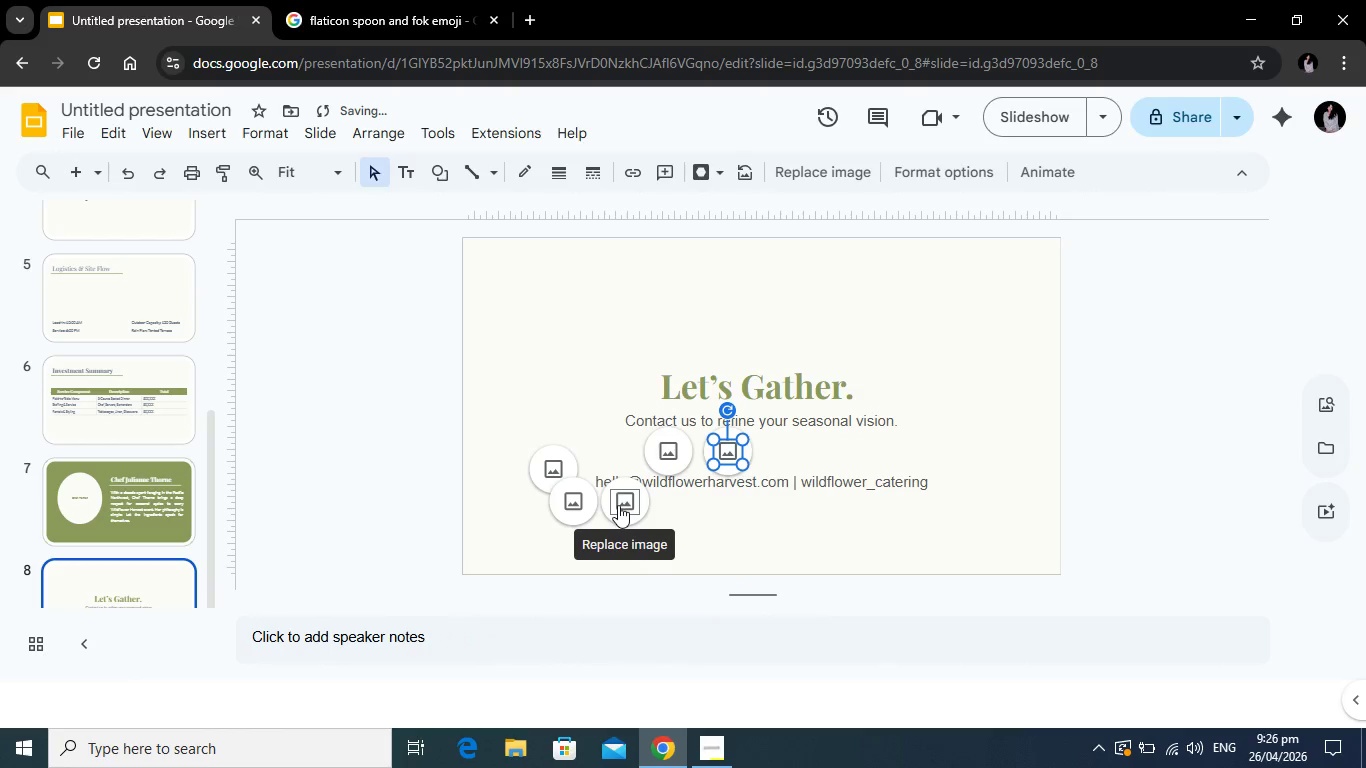 
left_click_drag(start_coordinate=[618, 505], to_coordinate=[770, 454])
 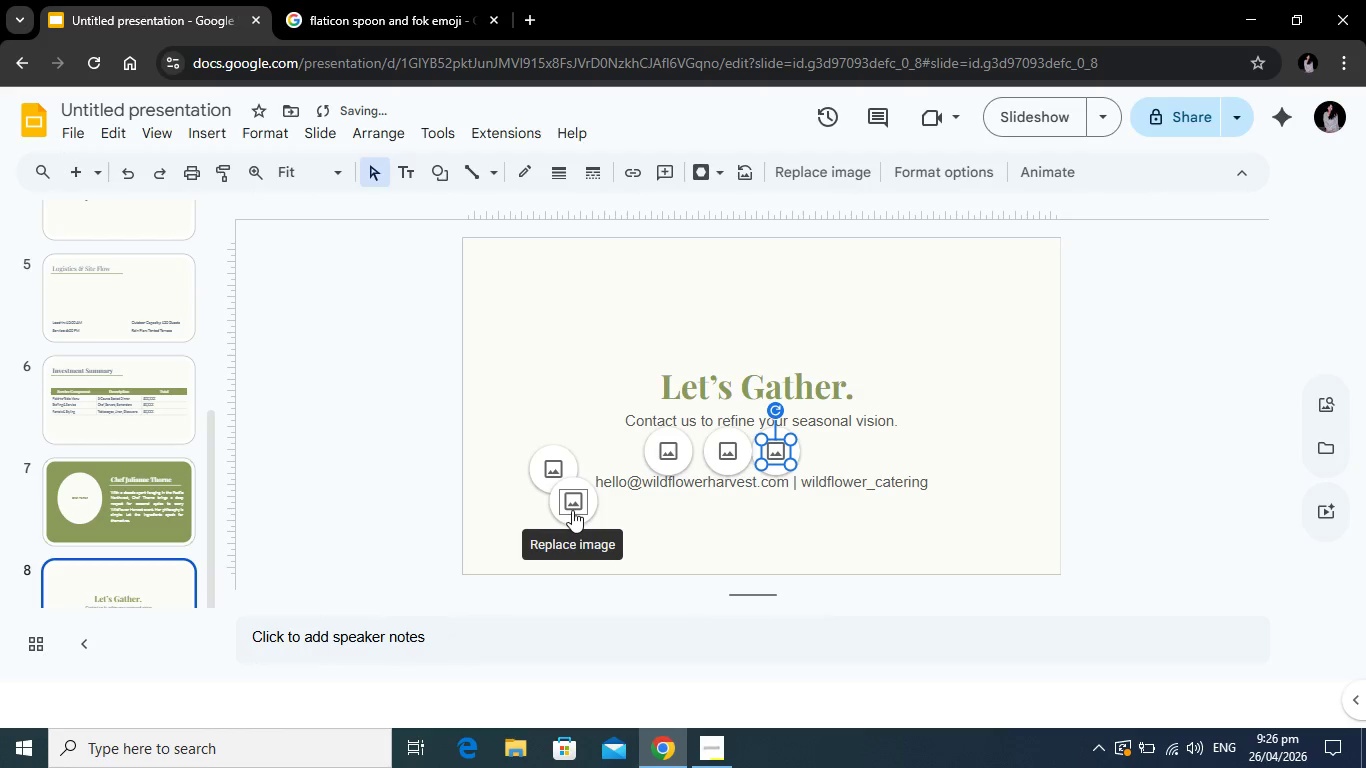 
left_click_drag(start_coordinate=[572, 510], to_coordinate=[819, 457])
 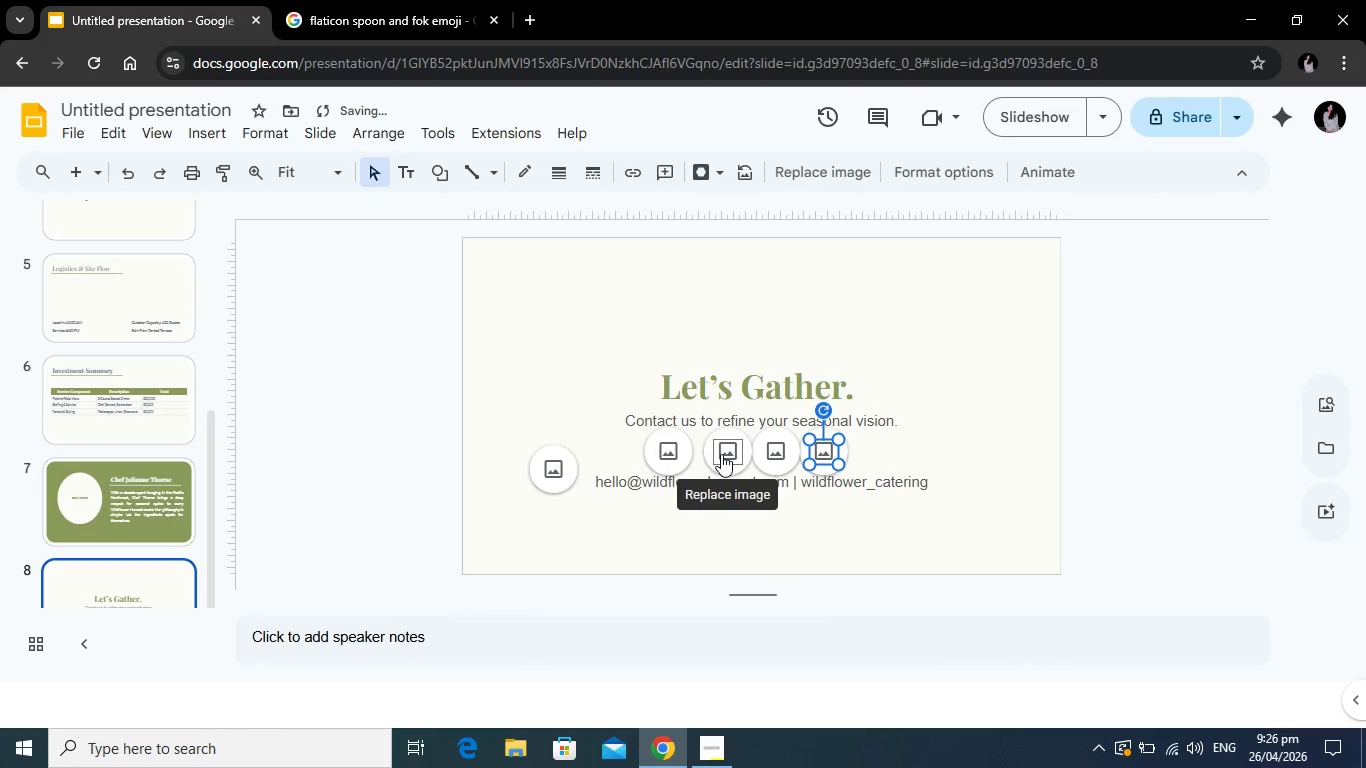 
left_click_drag(start_coordinate=[721, 454], to_coordinate=[708, 454])
 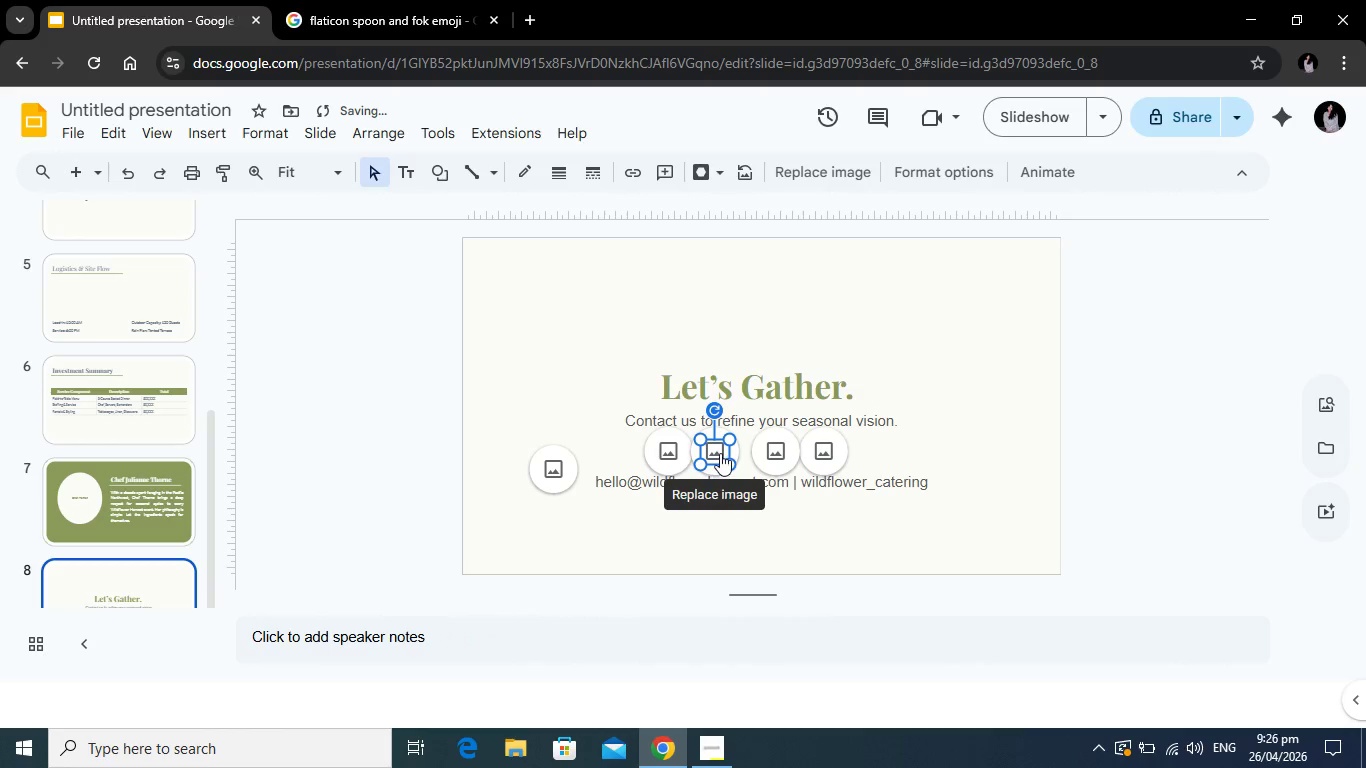 
left_click_drag(start_coordinate=[719, 452], to_coordinate=[724, 451])
 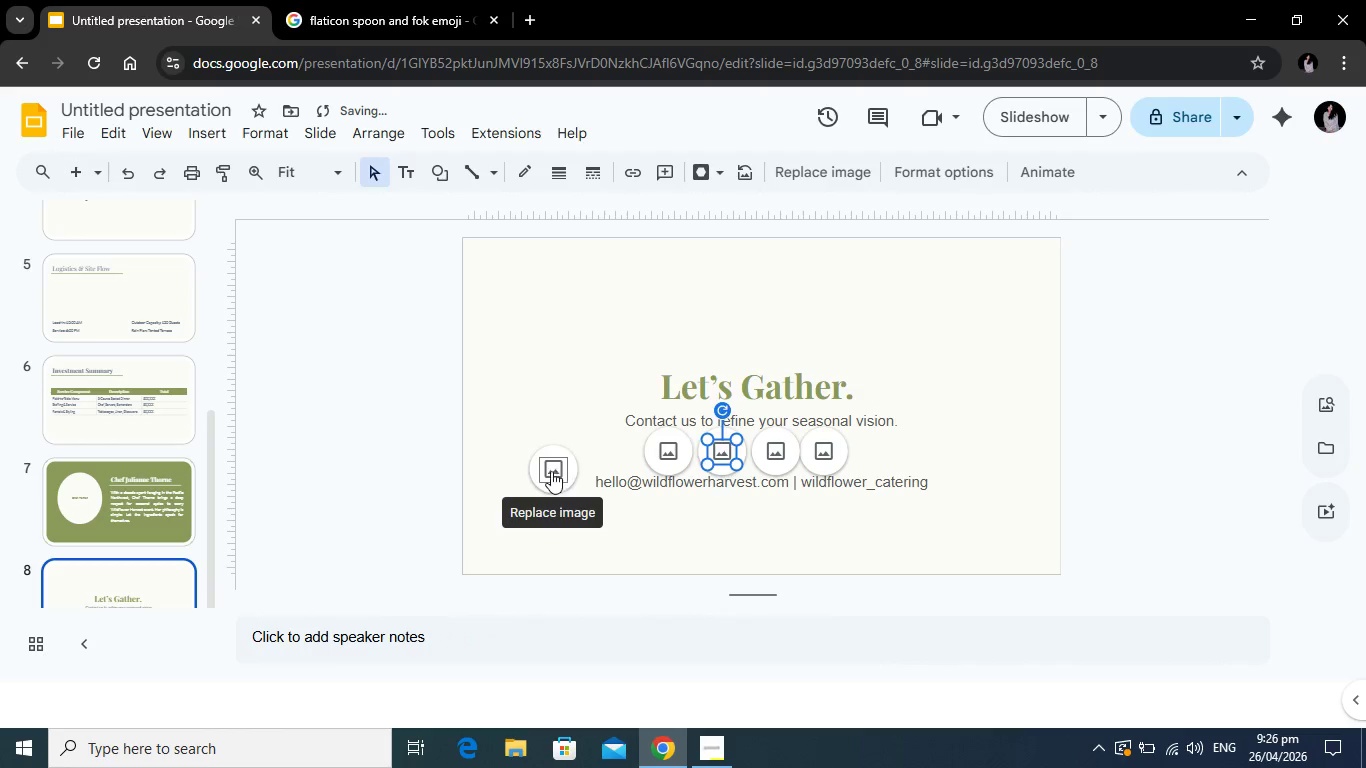 
left_click_drag(start_coordinate=[551, 471], to_coordinate=[885, 453])
 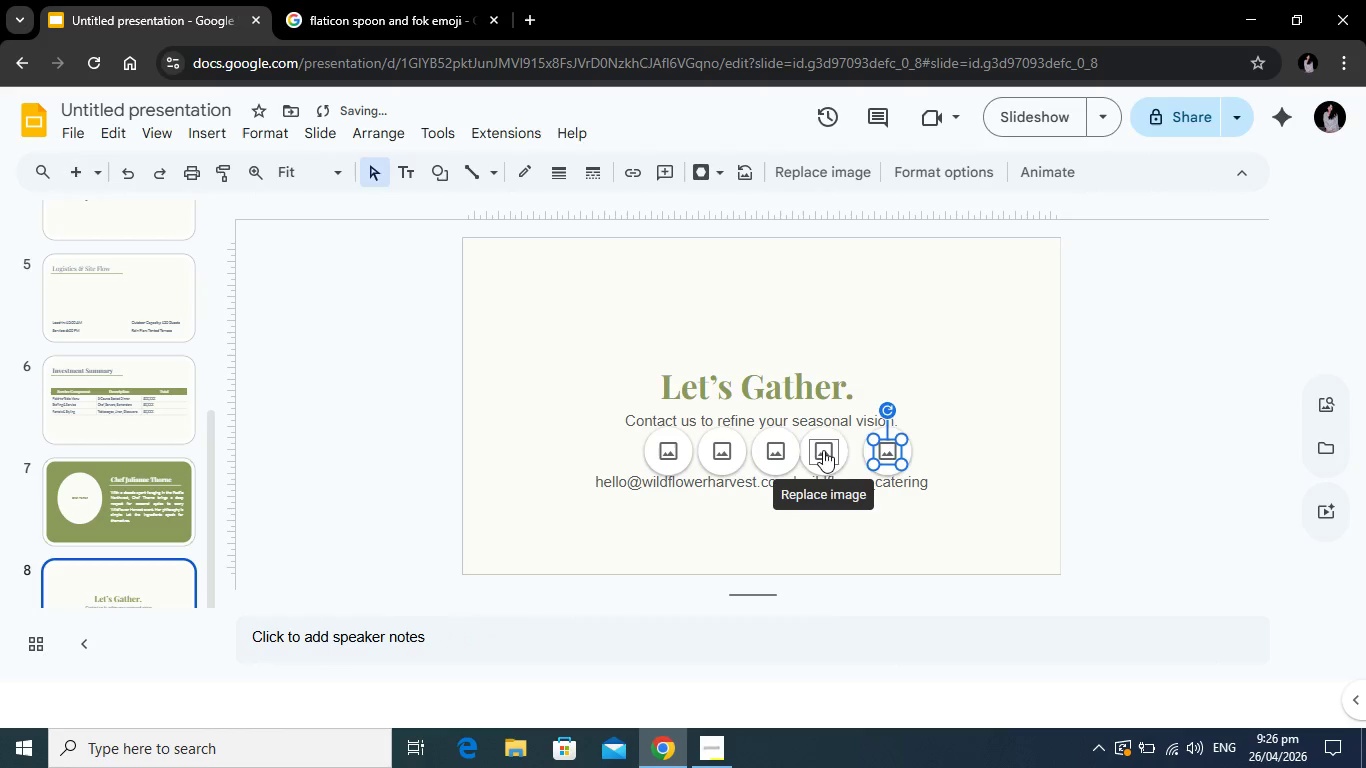 
left_click_drag(start_coordinate=[822, 450], to_coordinate=[836, 447])
 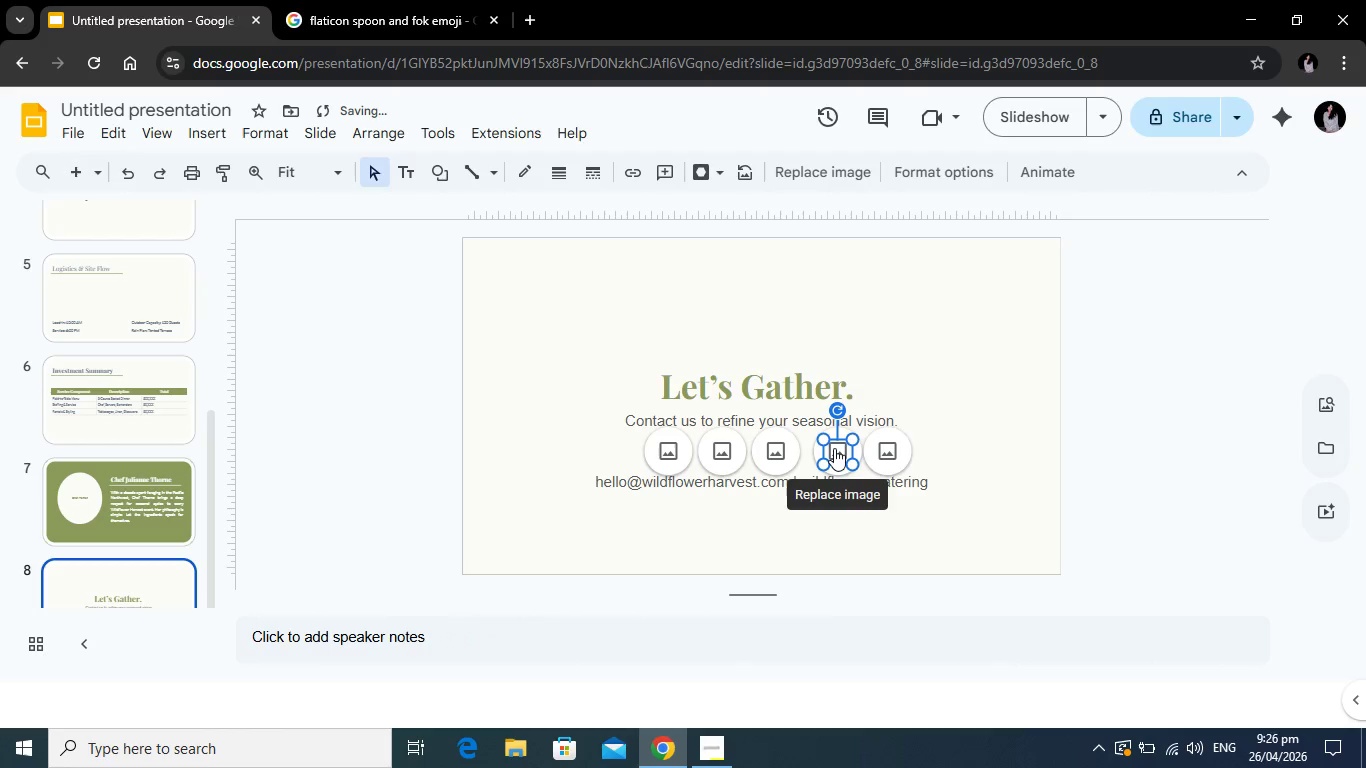 
left_click_drag(start_coordinate=[834, 448], to_coordinate=[823, 448])
 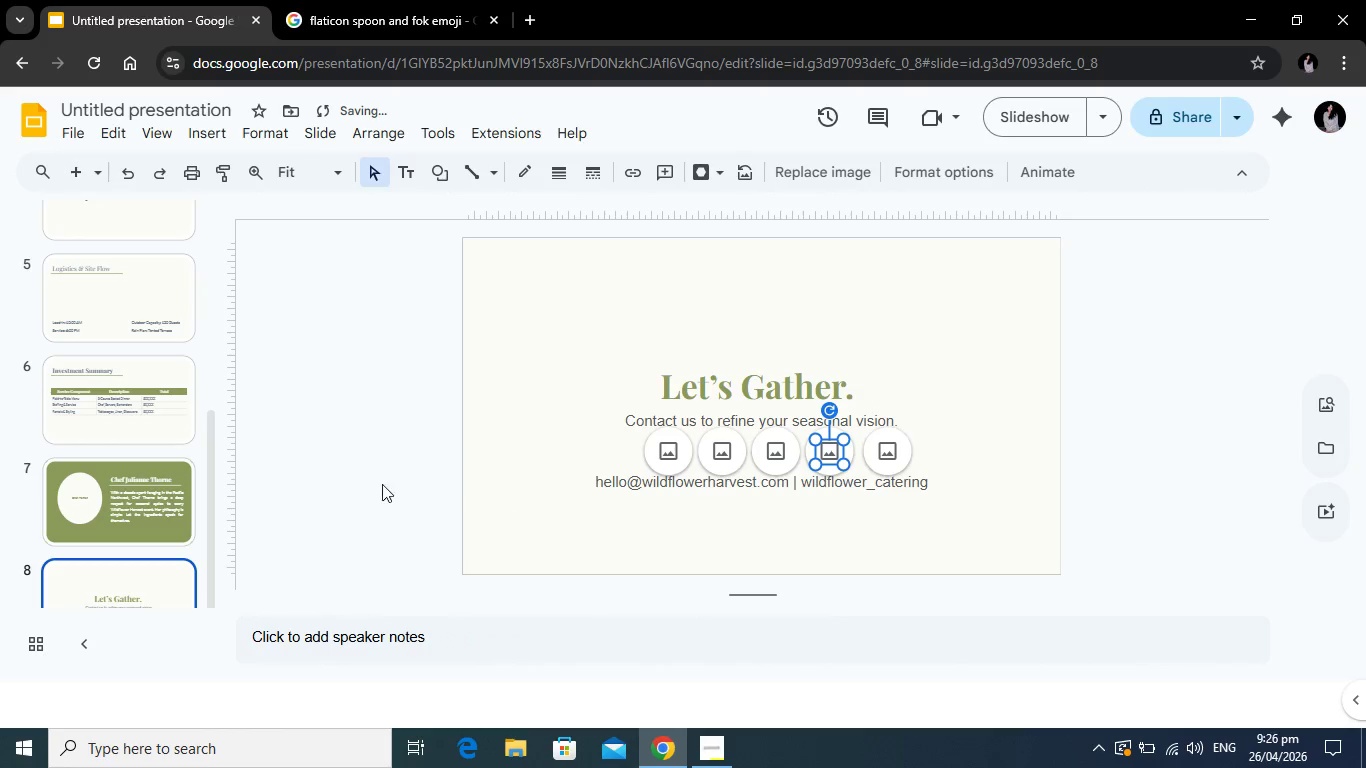 
left_click([273, 476])
 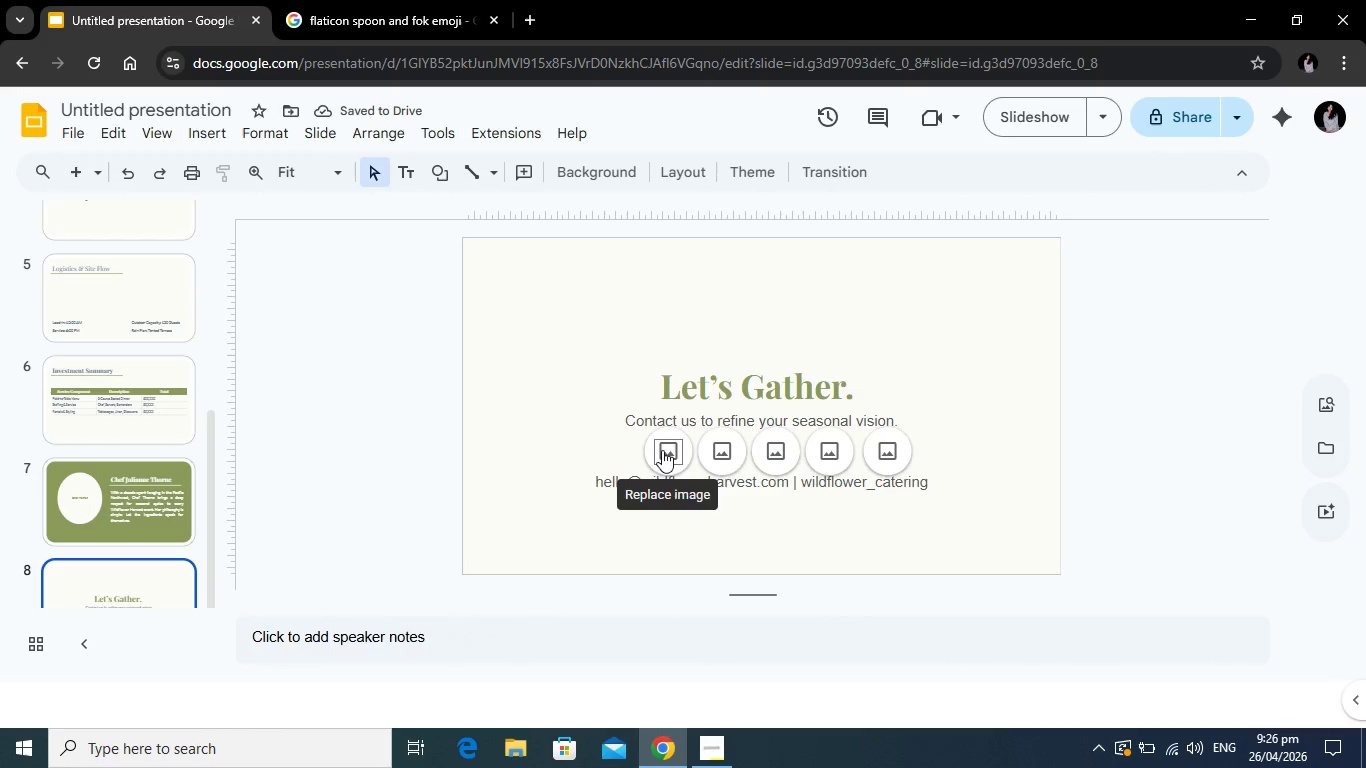 
left_click_drag(start_coordinate=[662, 449], to_coordinate=[643, 449])
 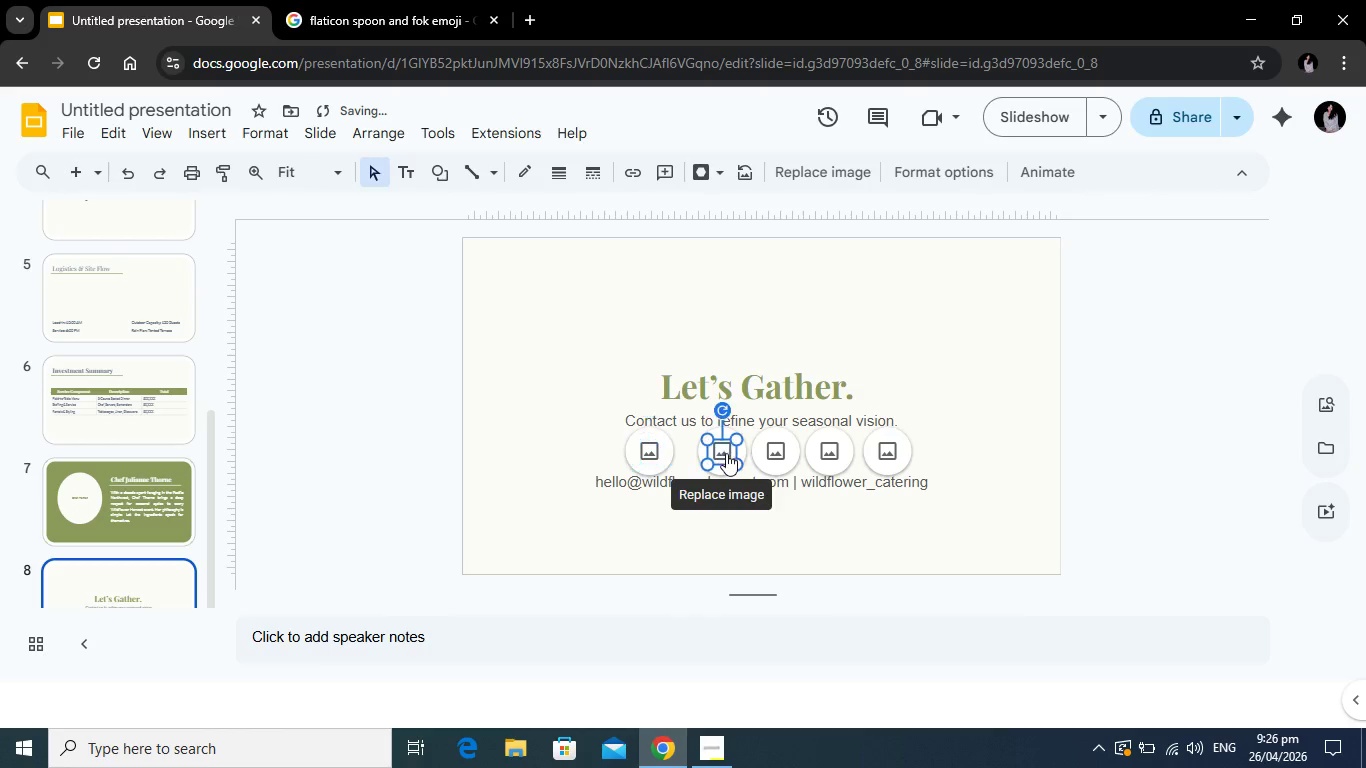 
left_click_drag(start_coordinate=[729, 453], to_coordinate=[710, 453])
 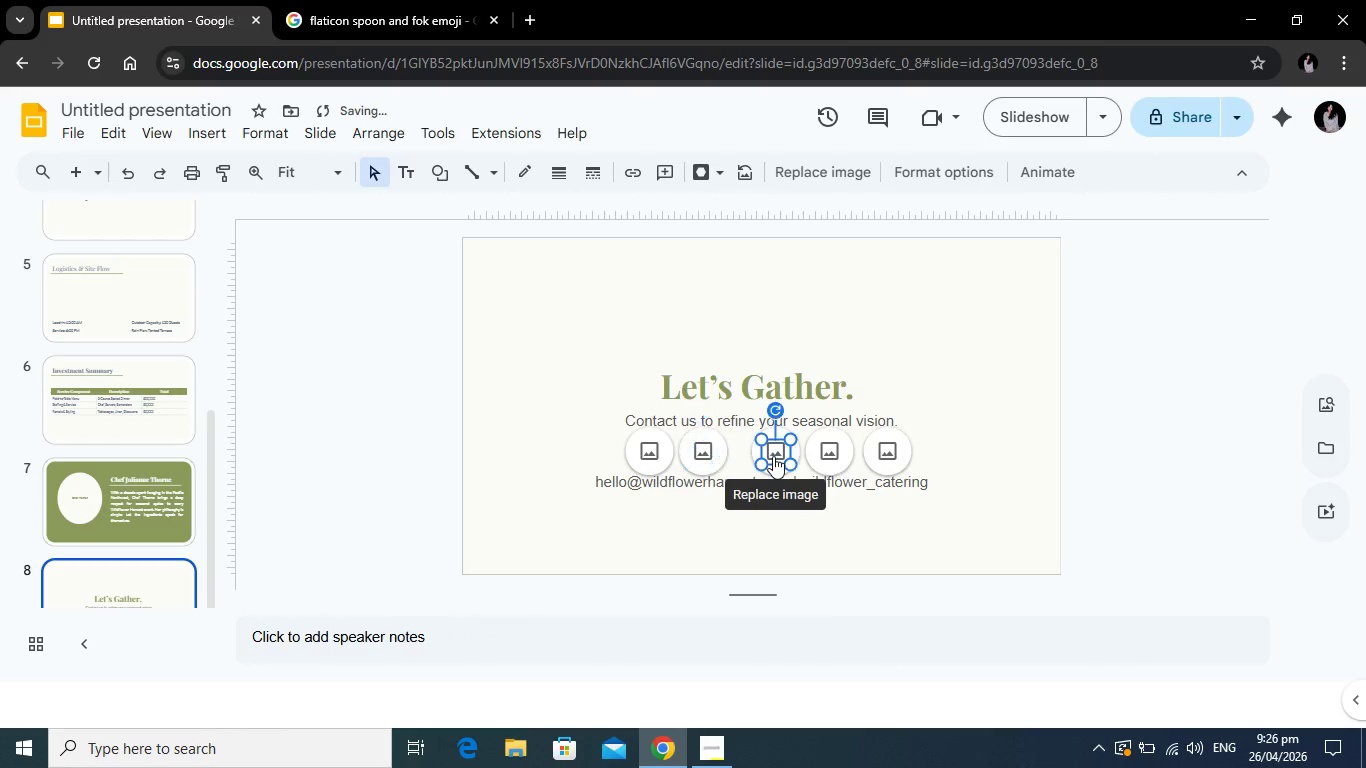 
left_click_drag(start_coordinate=[773, 456], to_coordinate=[755, 456])
 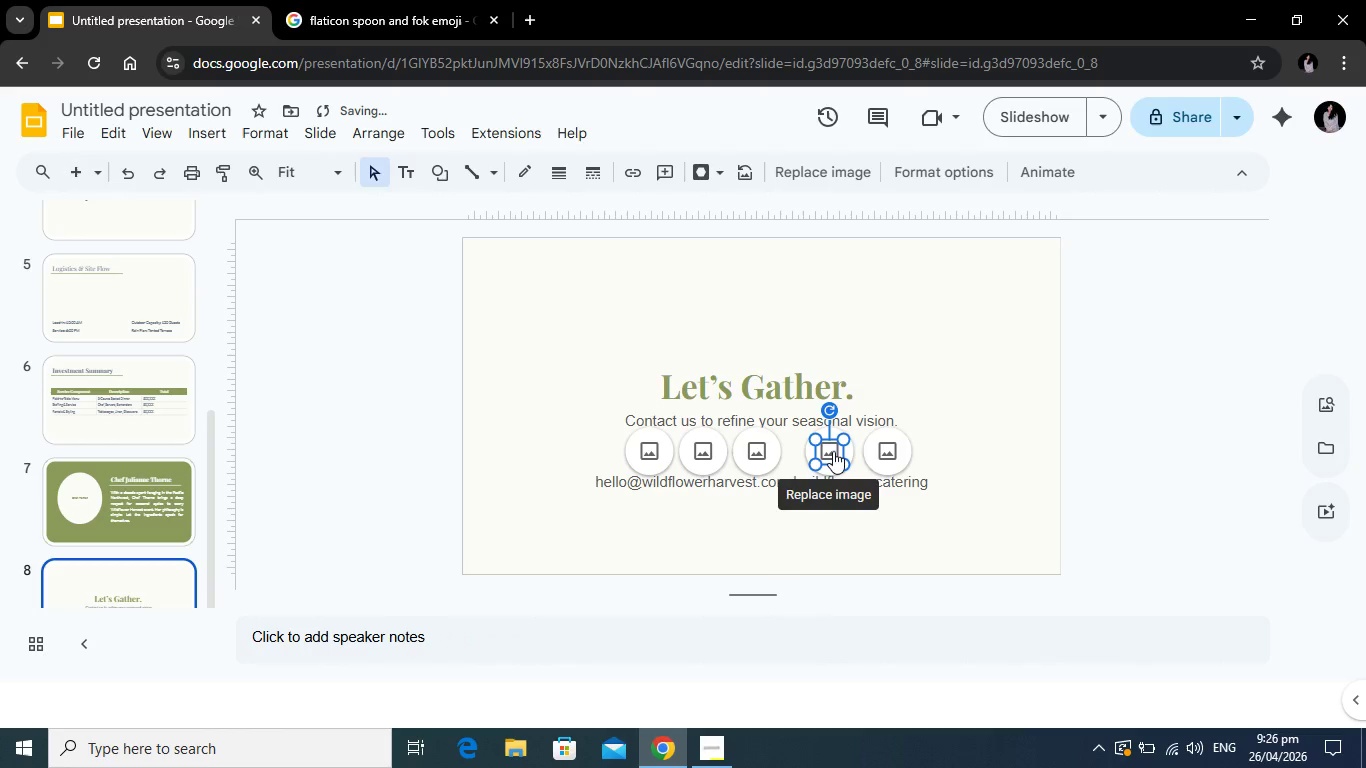 
left_click_drag(start_coordinate=[836, 451], to_coordinate=[816, 454])
 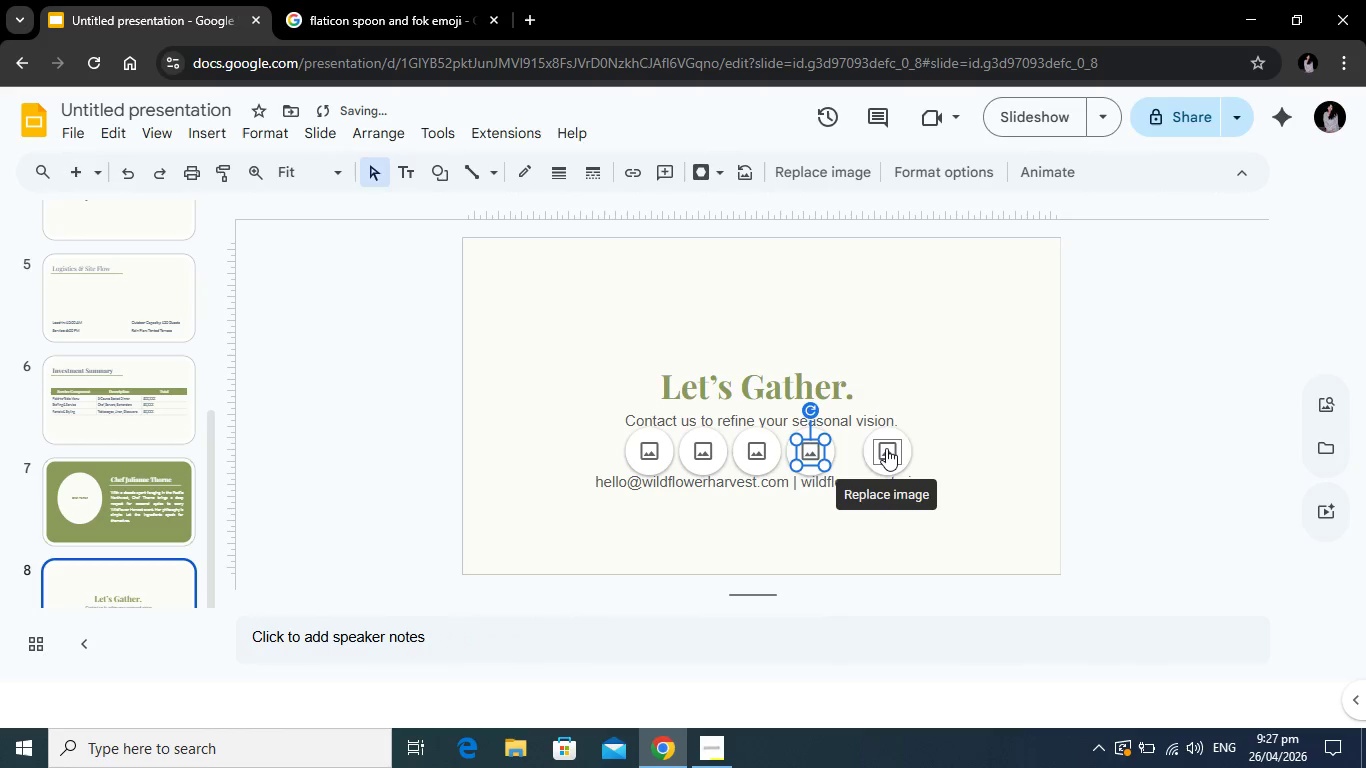 
left_click_drag(start_coordinate=[885, 448], to_coordinate=[861, 451])
 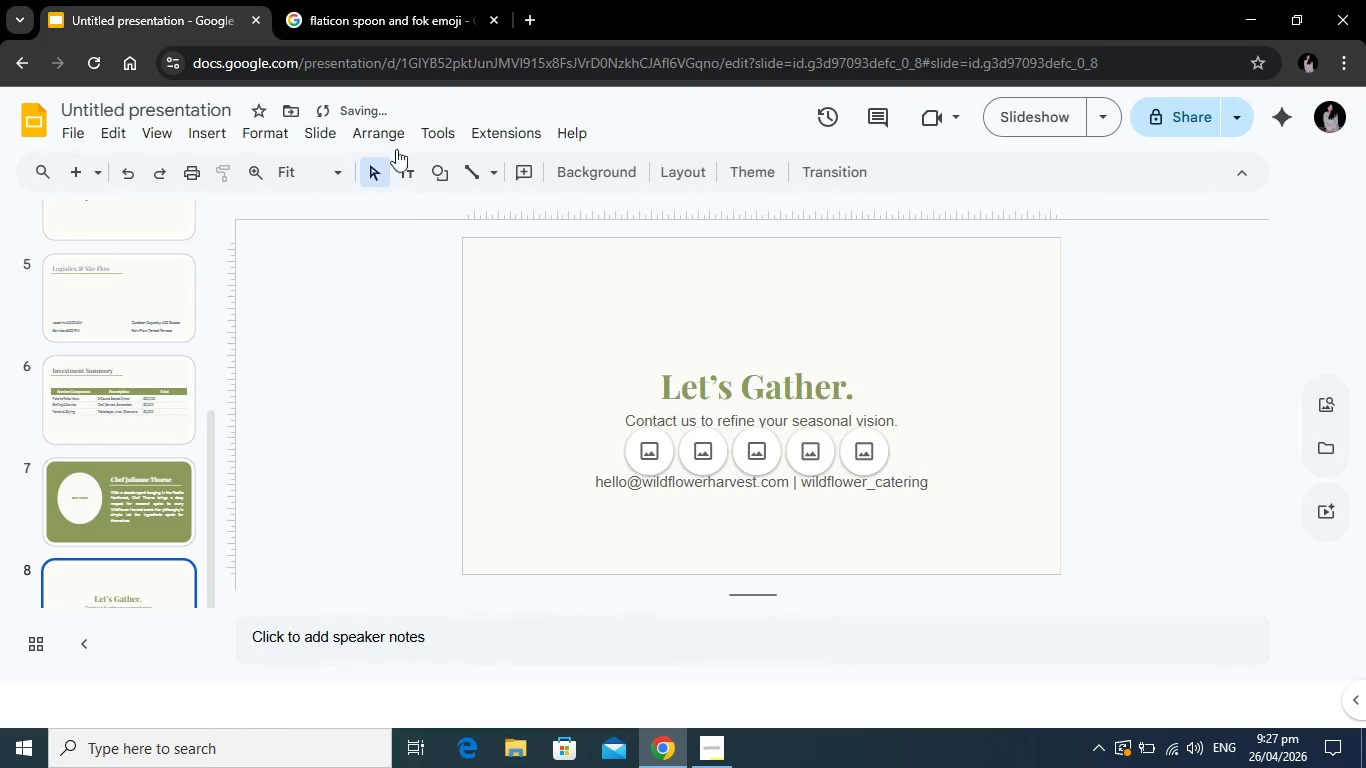 
left_click([373, 0])
 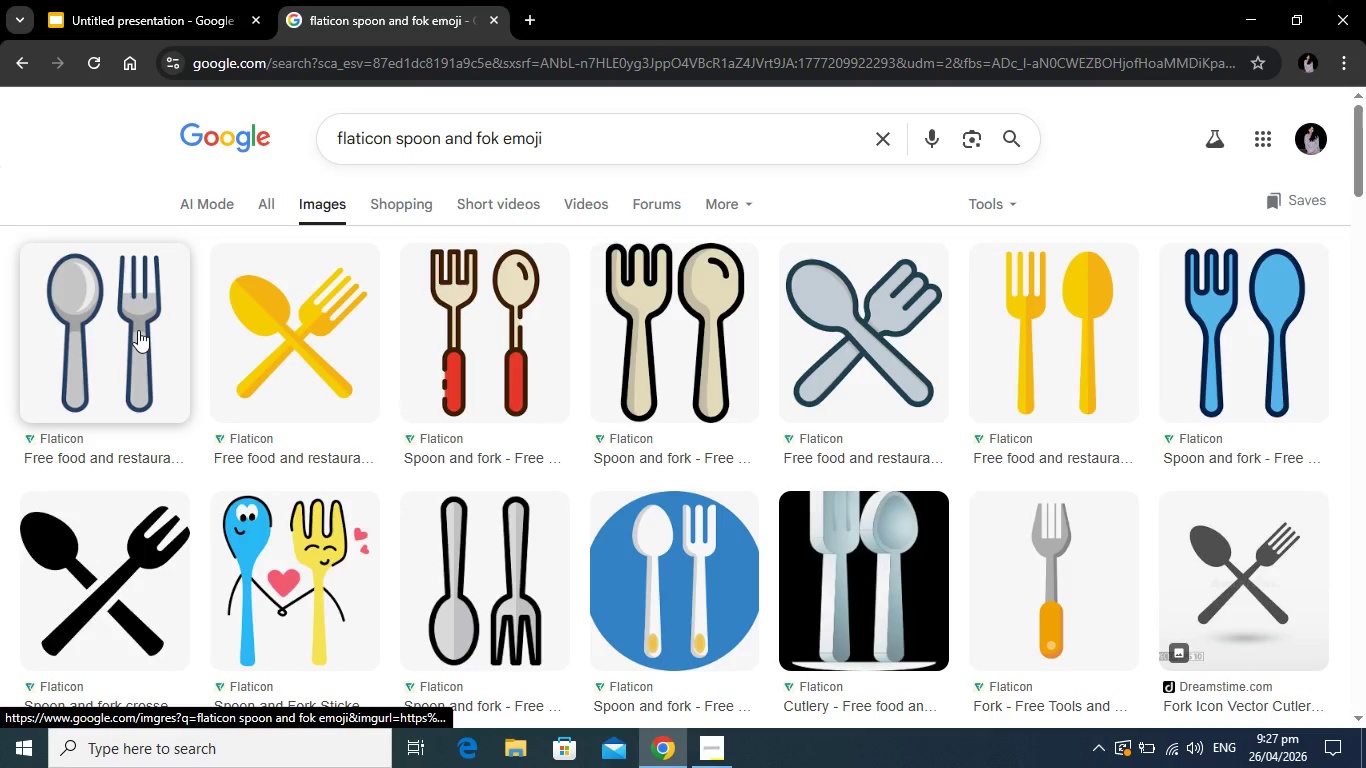 
left_click([131, 331])
 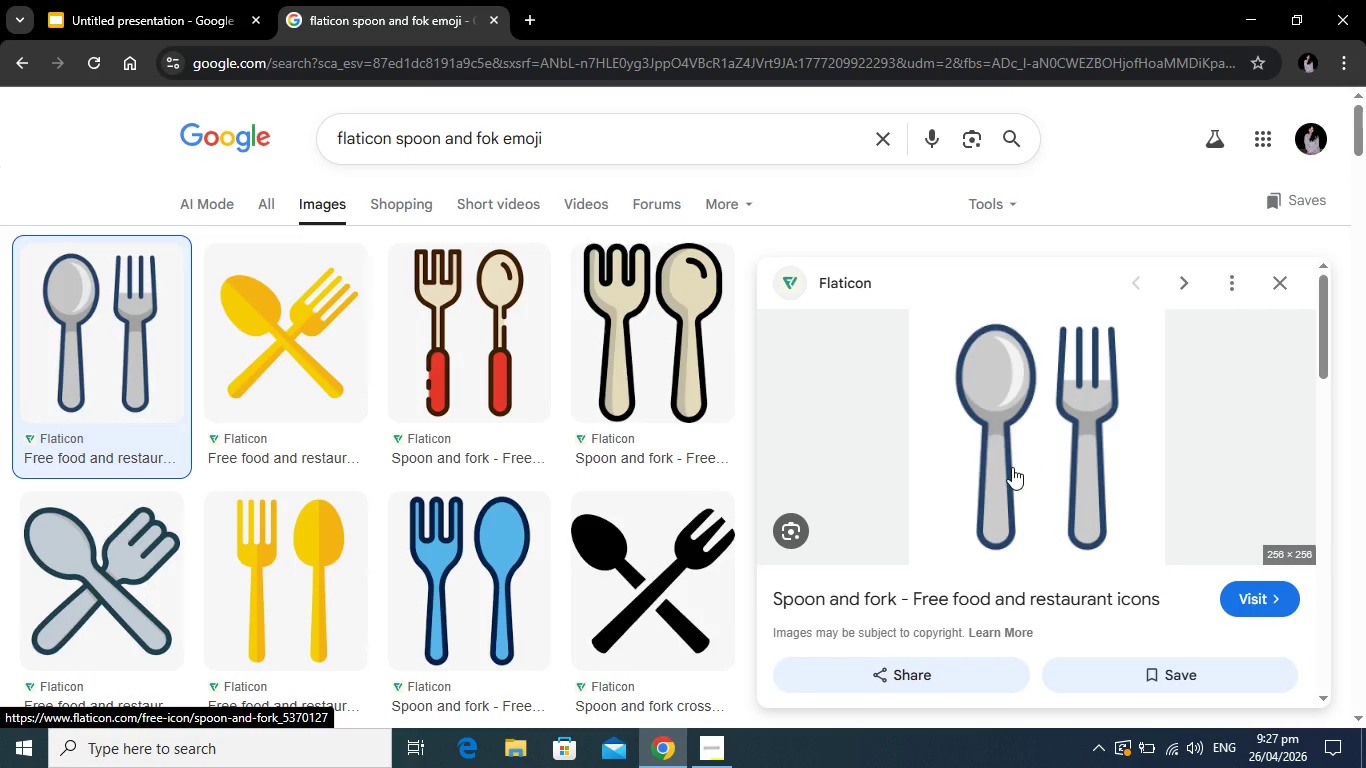 
right_click([1012, 467])
 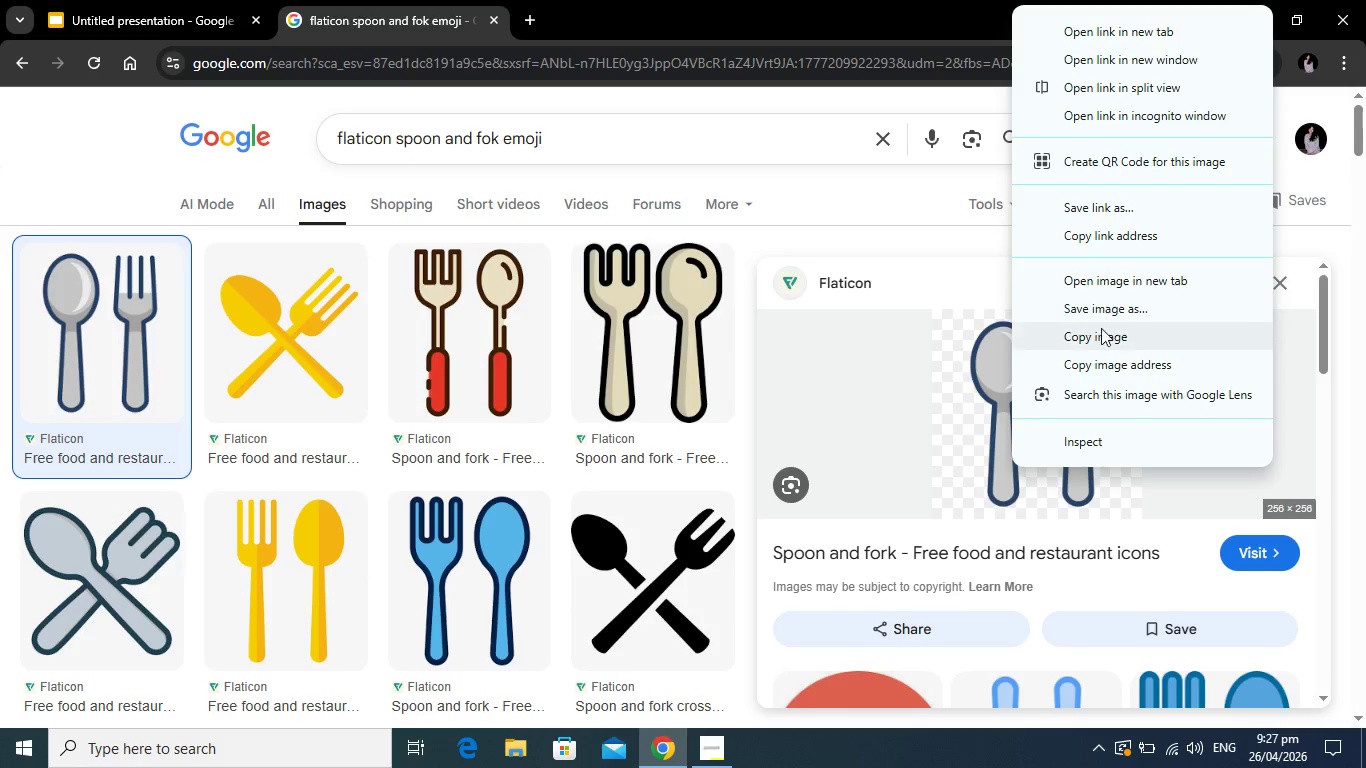 
left_click([1100, 360])
 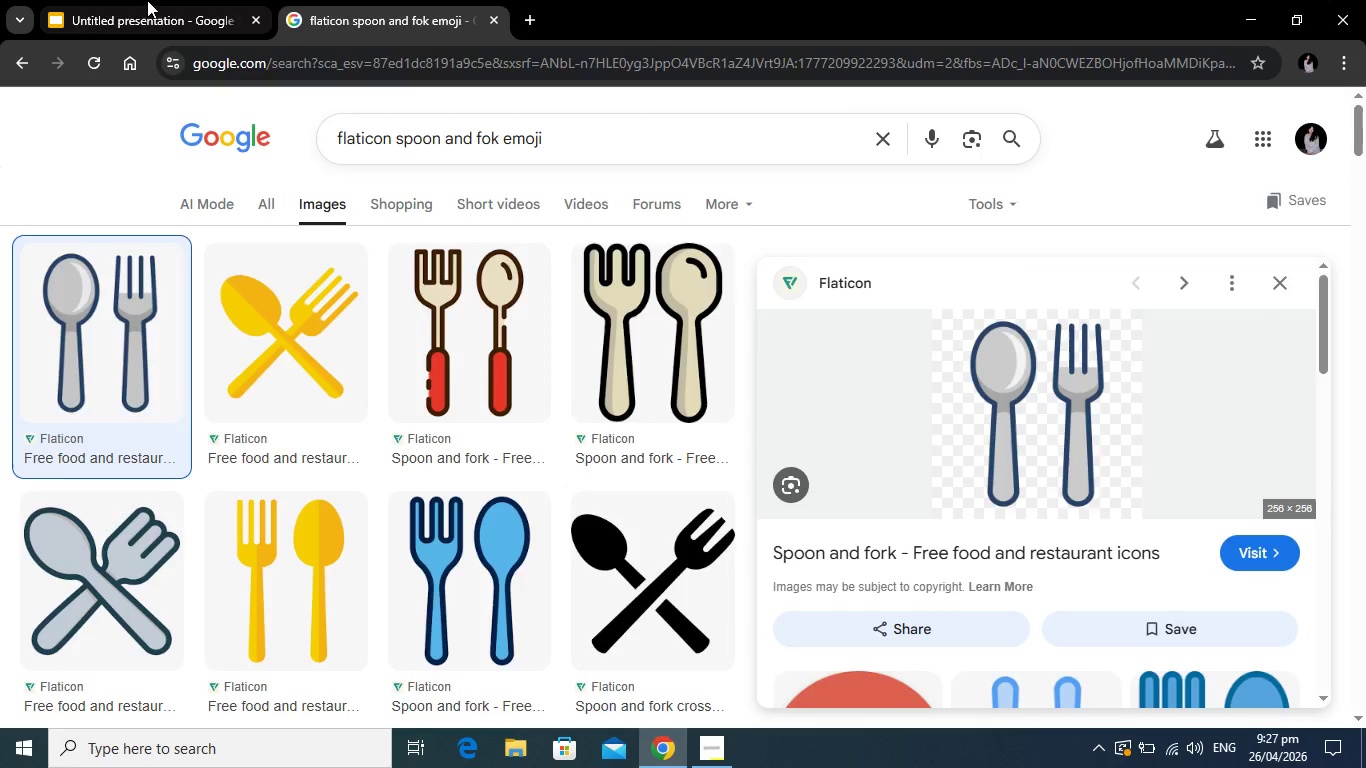 
left_click([147, 0])
 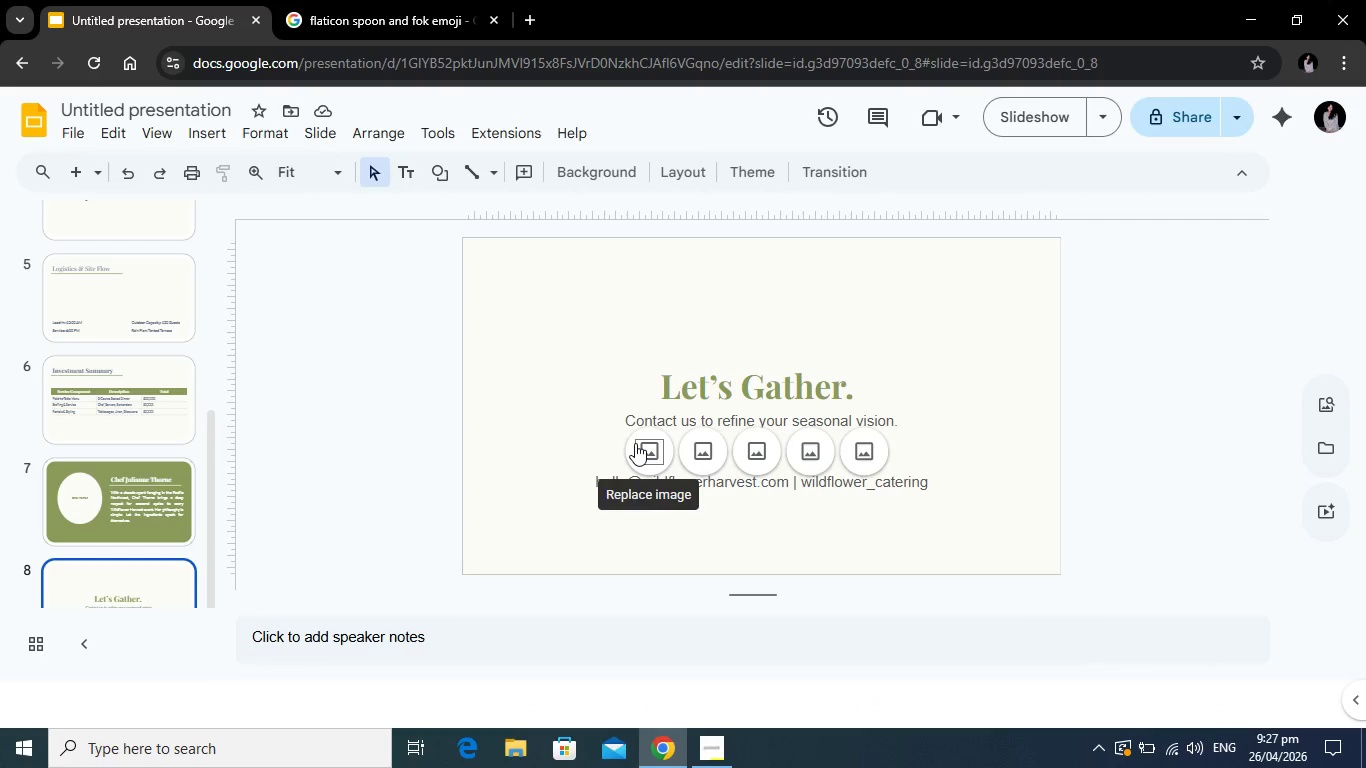 
left_click([635, 443])
 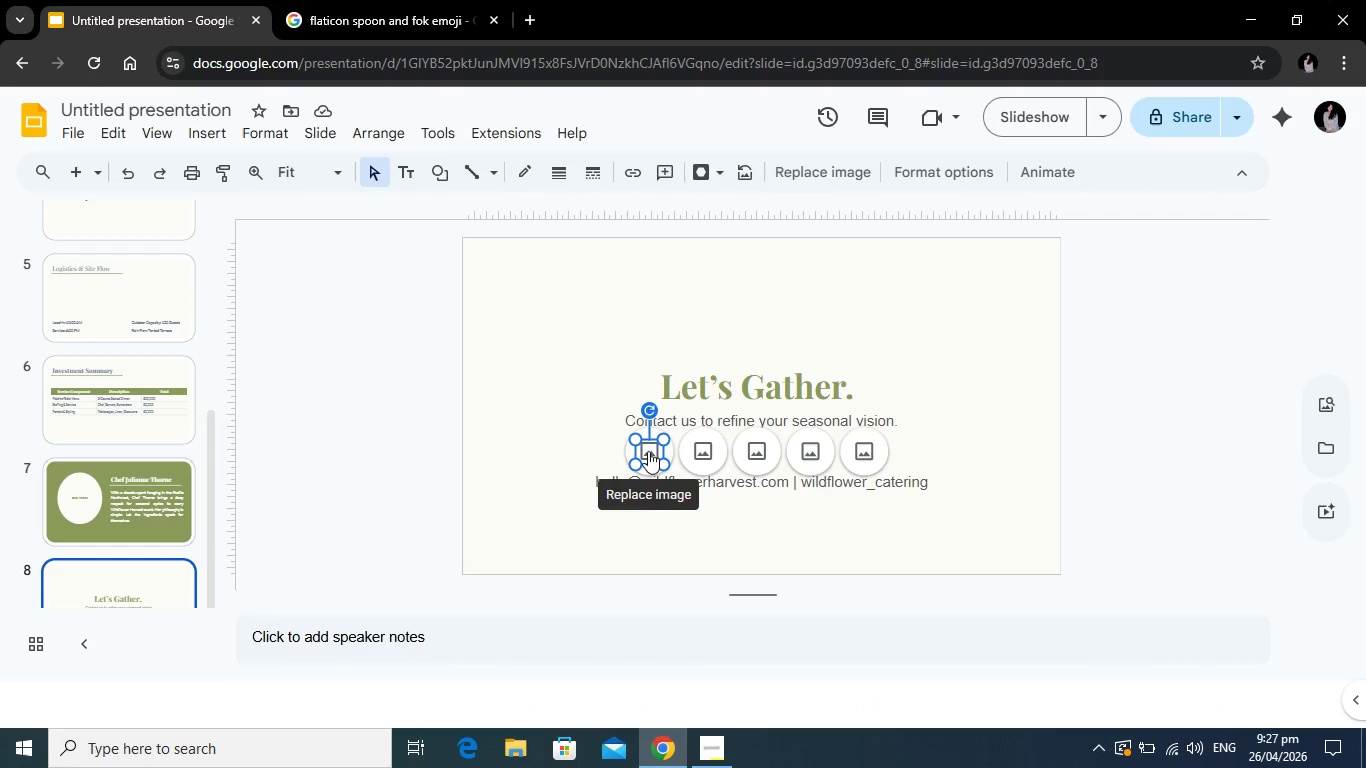 
left_click([648, 451])
 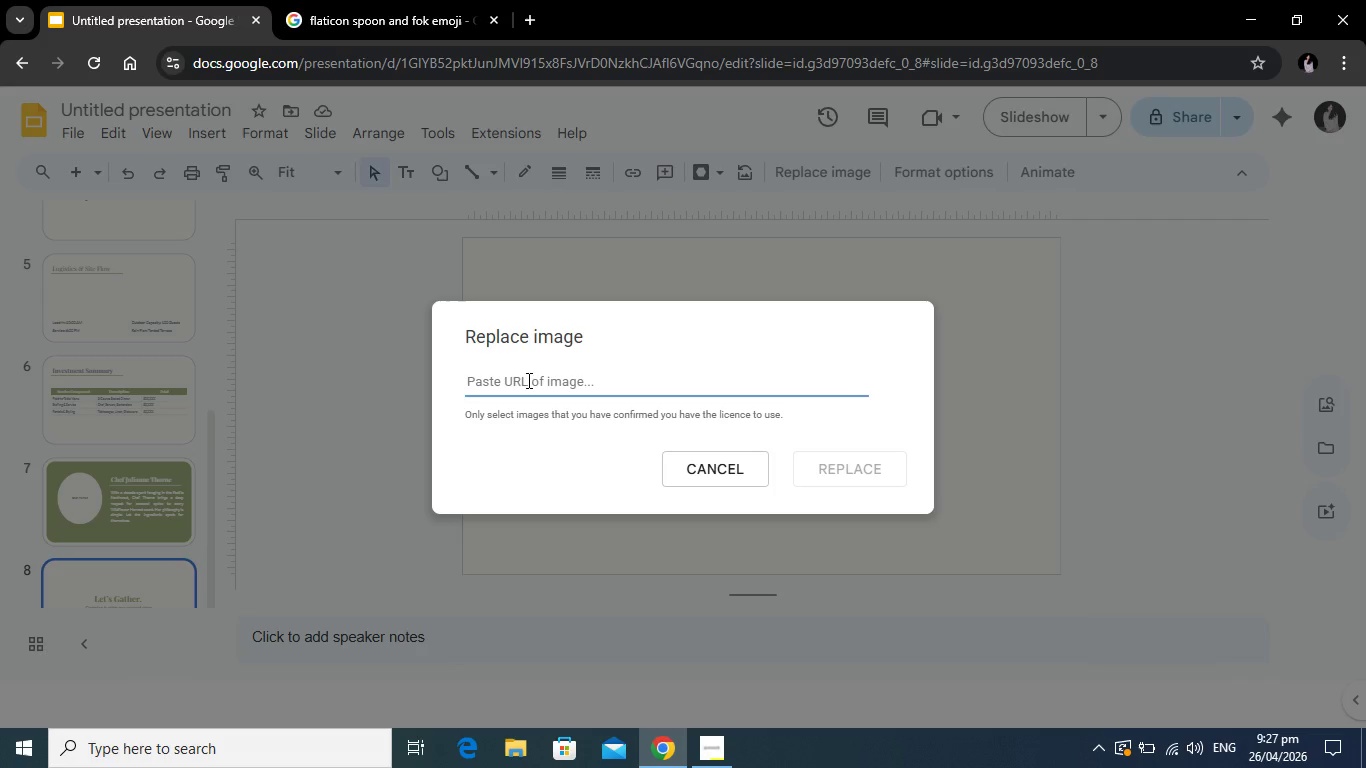 
left_click([526, 383])
 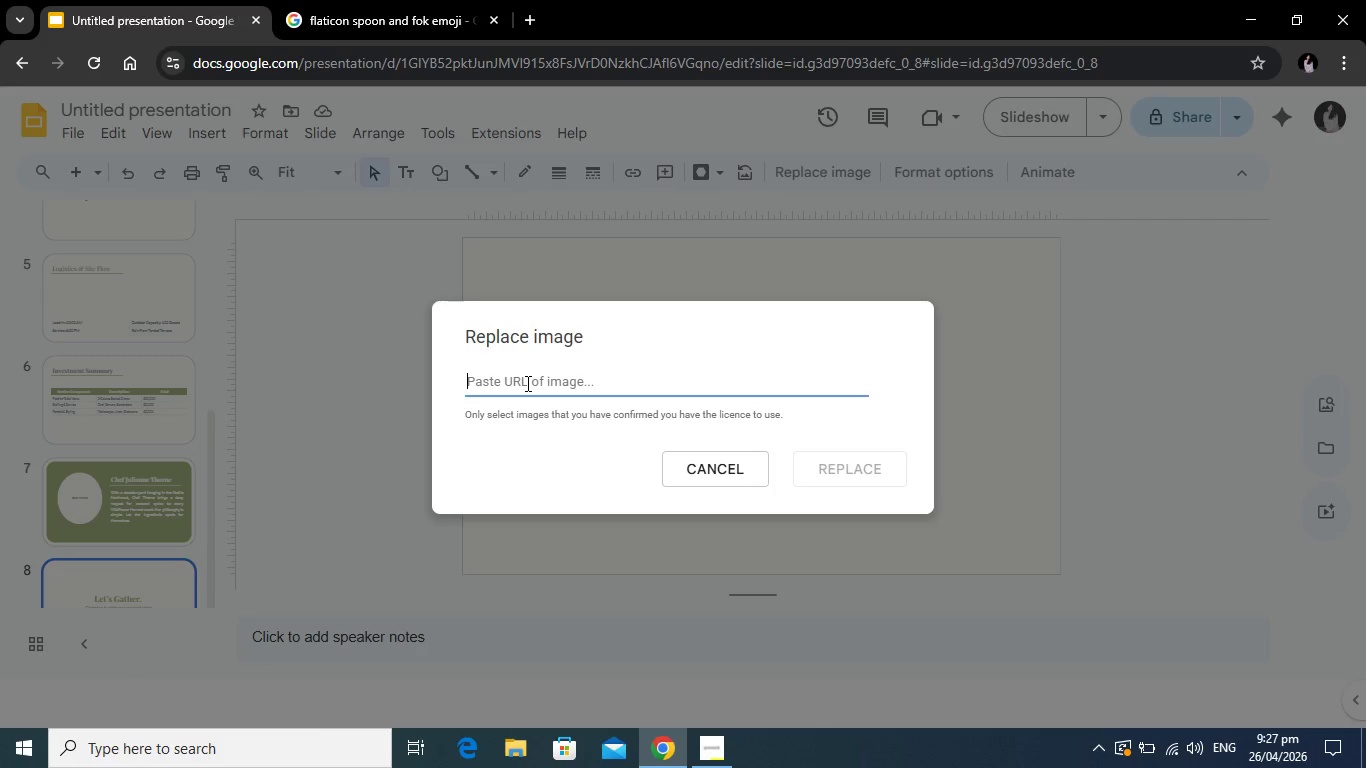 
right_click([526, 383])
 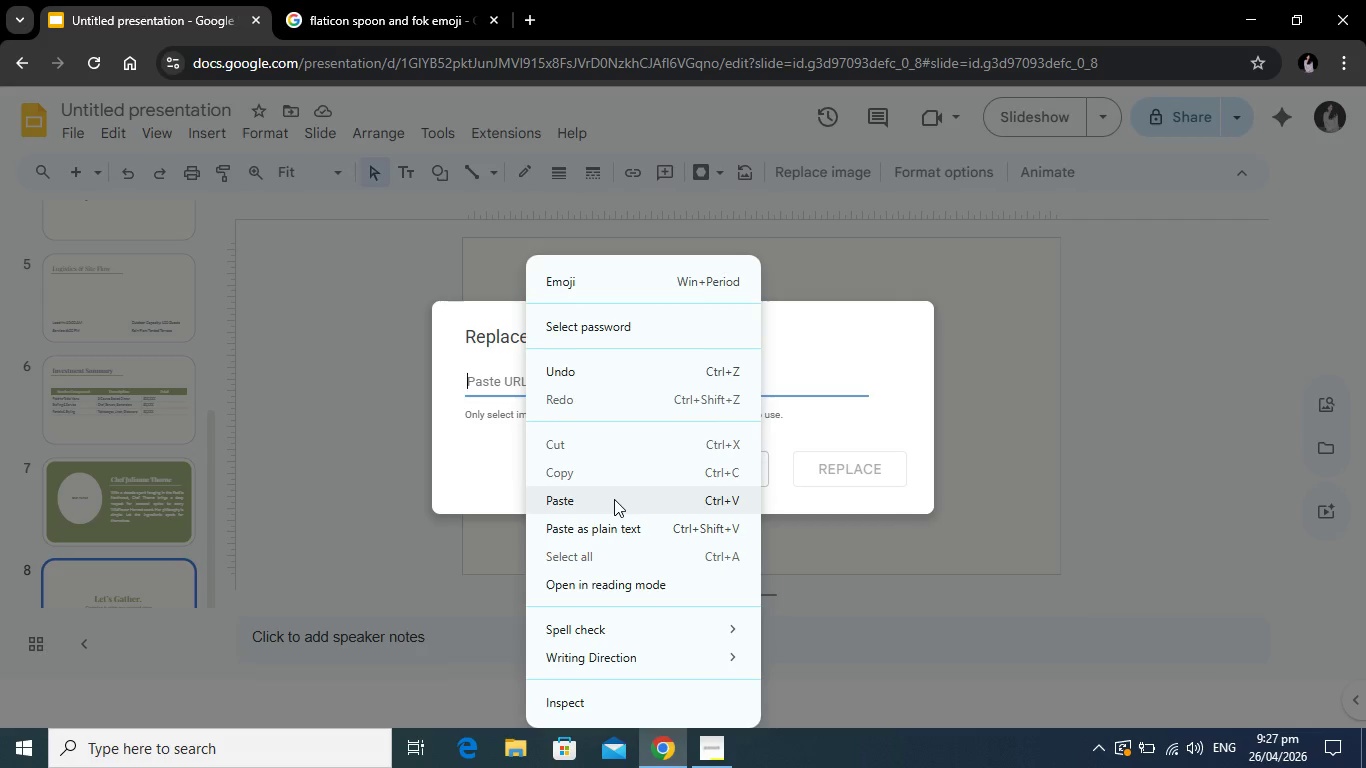 
left_click([614, 499])
 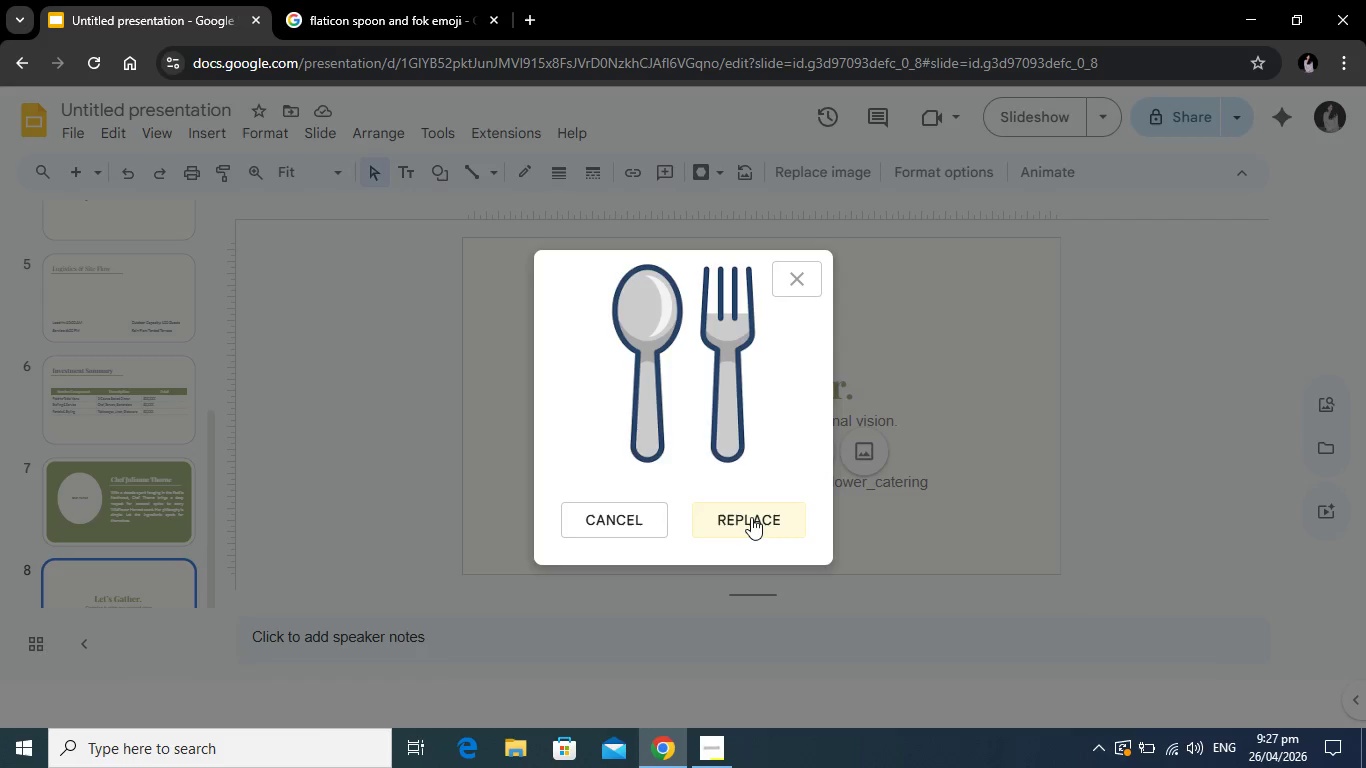 
left_click([749, 517])
 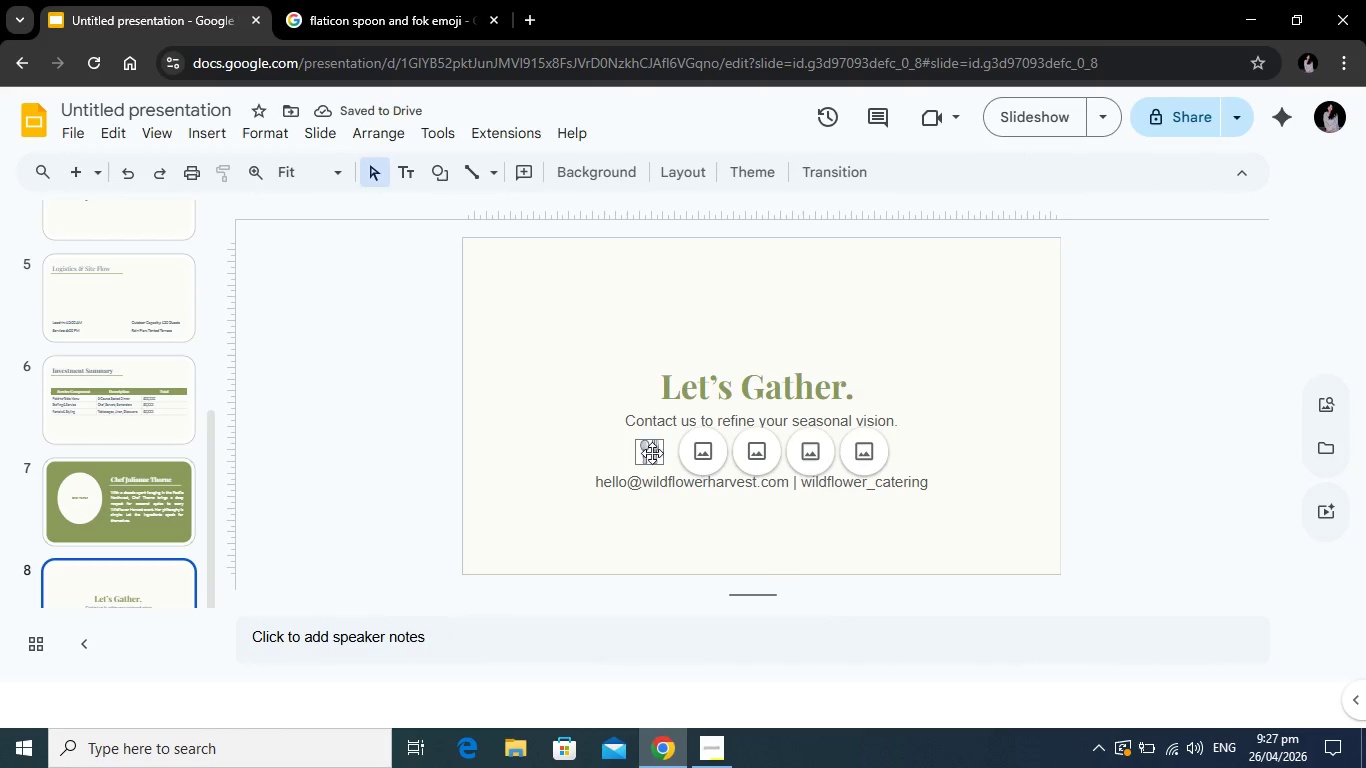 
left_click([396, 0])
 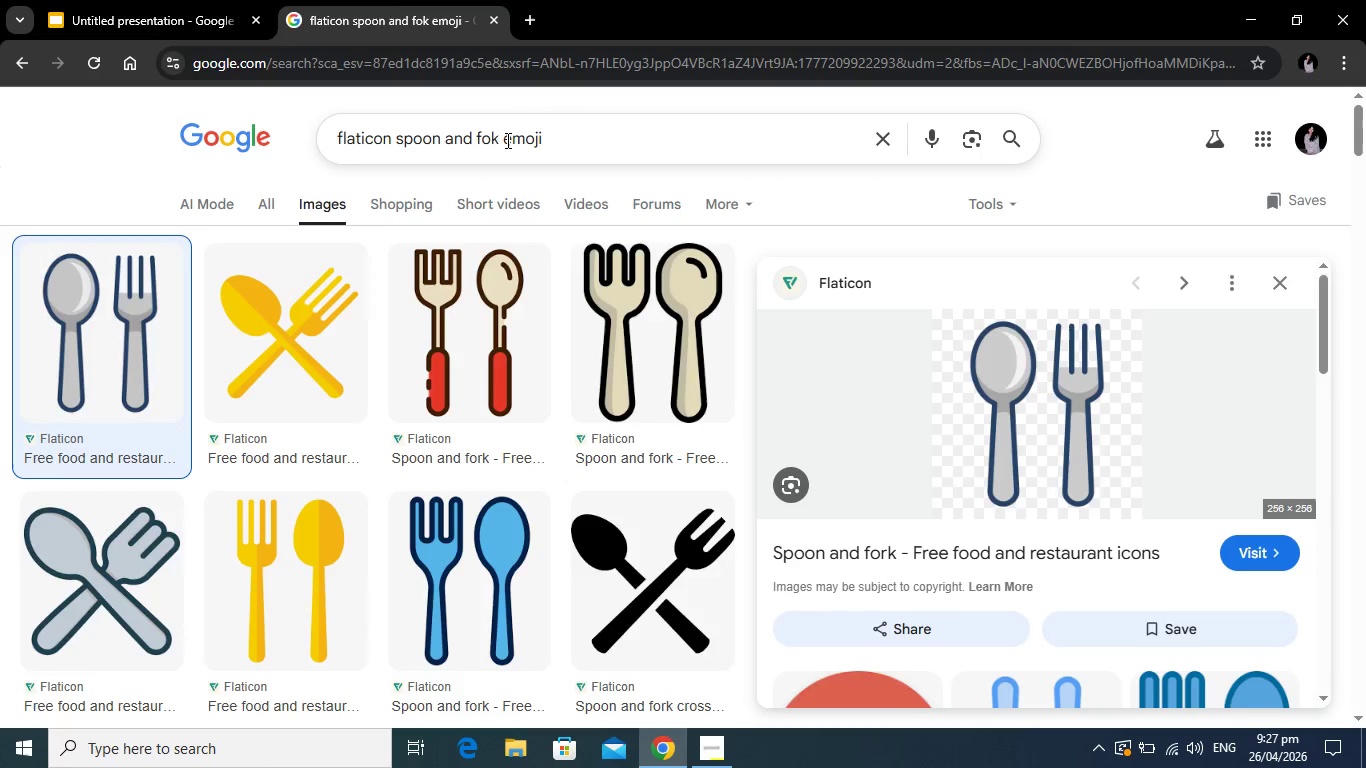 
left_click_drag(start_coordinate=[498, 140], to_coordinate=[395, 144])
 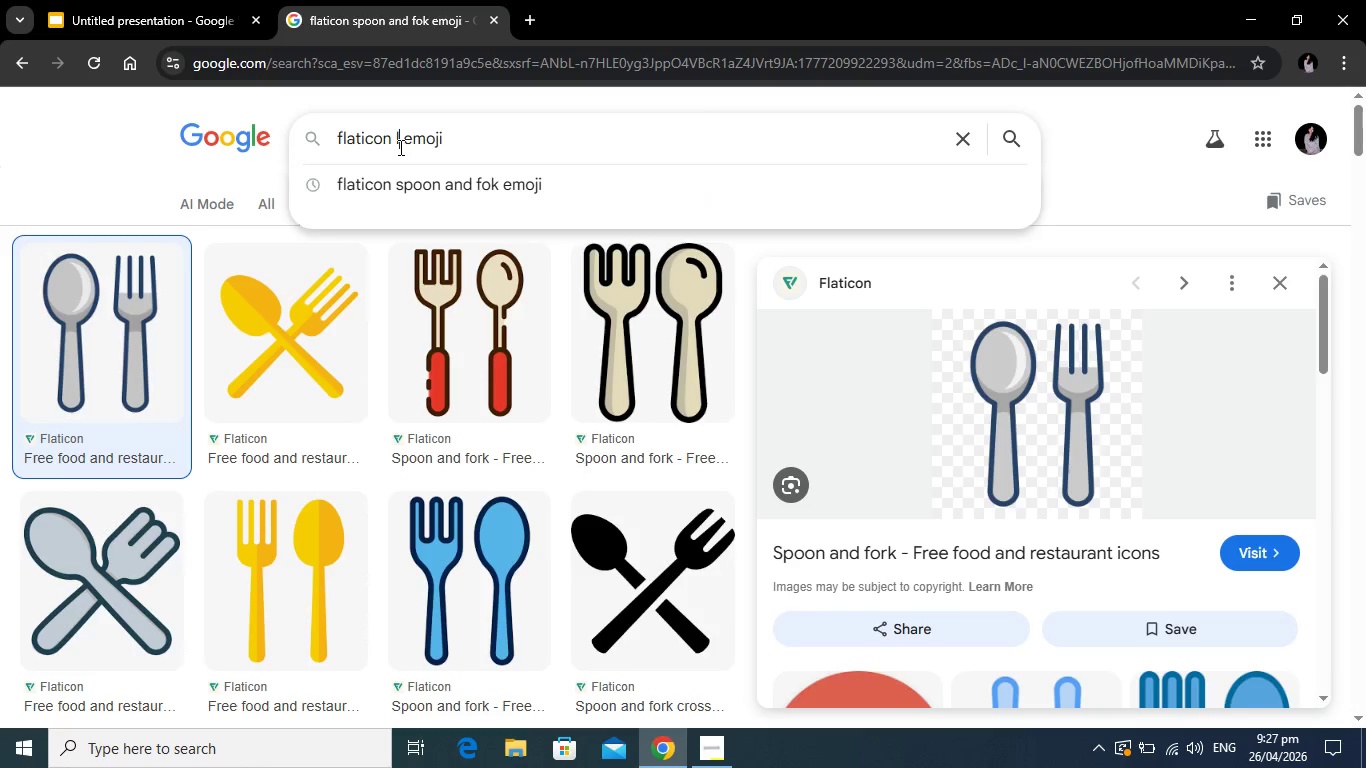 
type(leaves)
 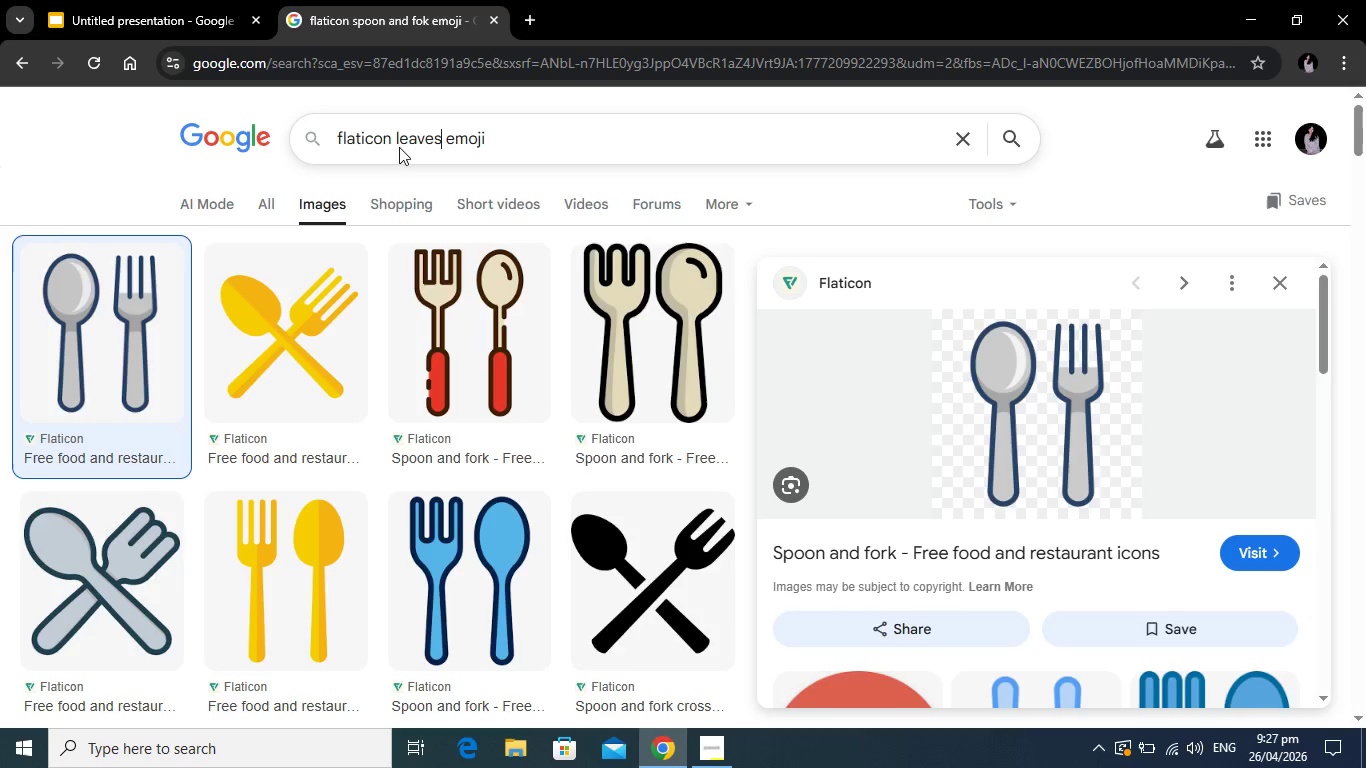 
key(Enter)
 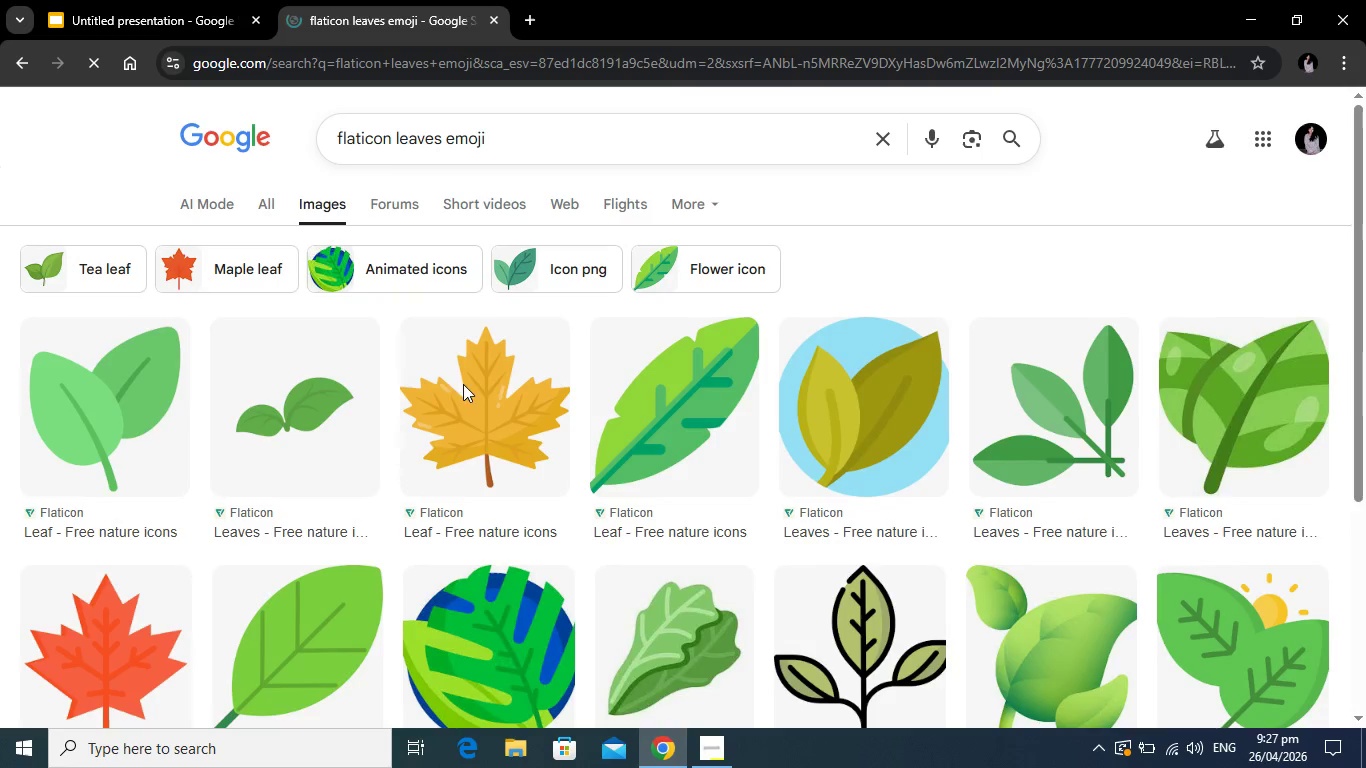 
scroll: coordinate [723, 436], scroll_direction: down, amount: 1.0
 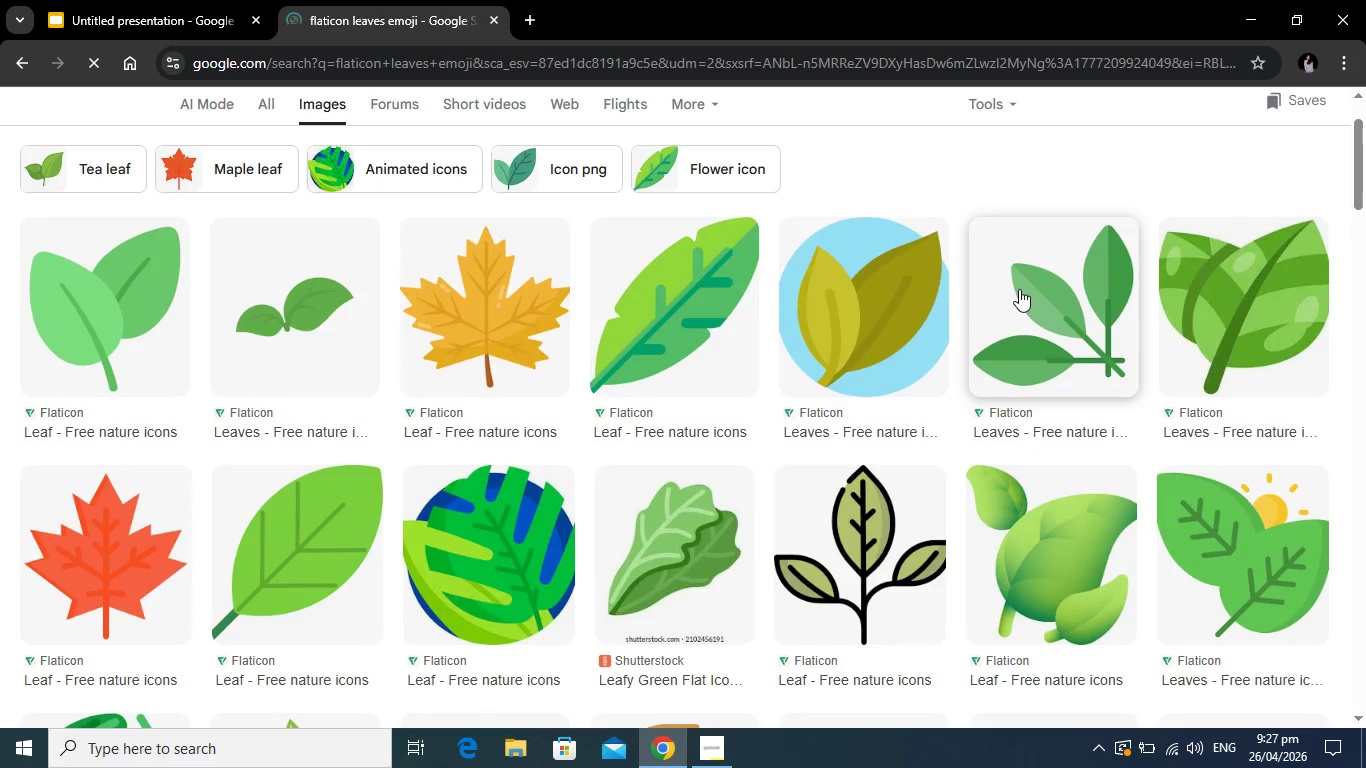 
left_click([1019, 289])
 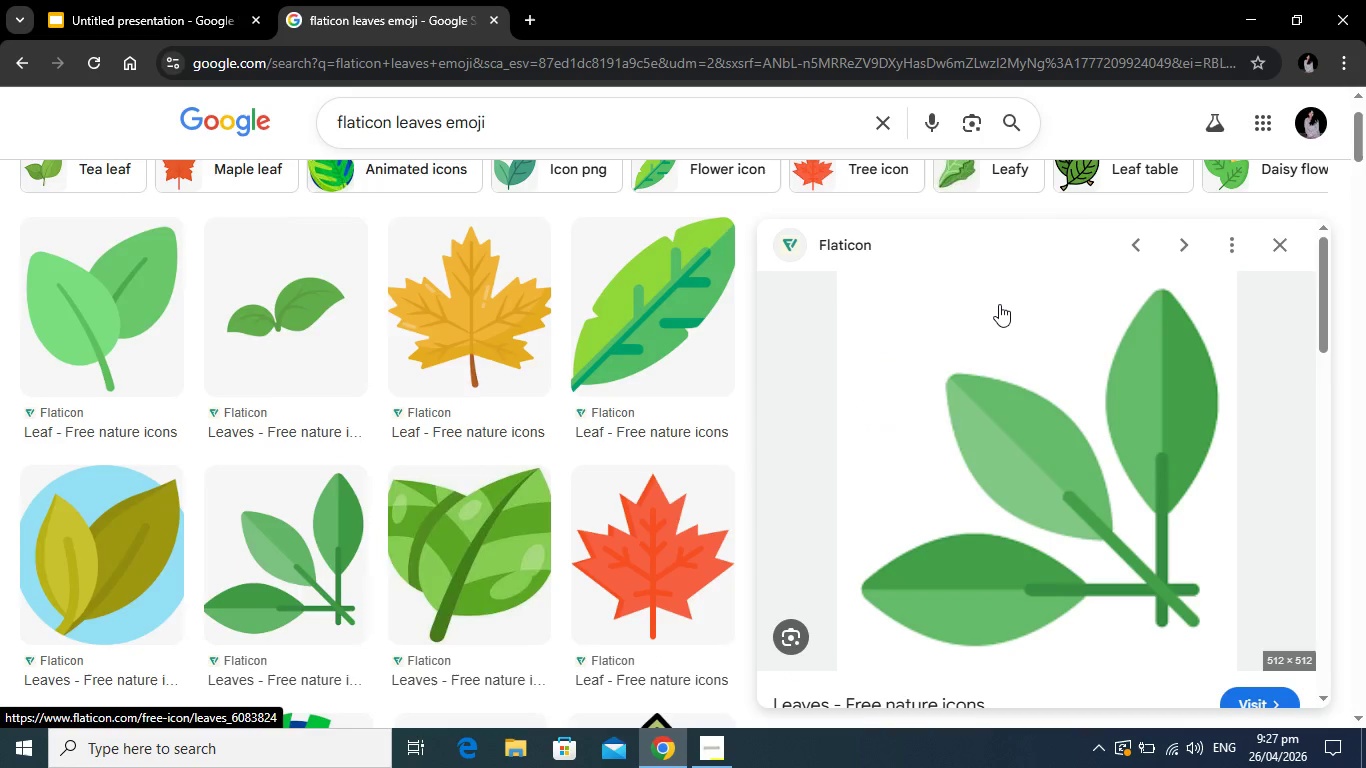 
wait(8.12)
 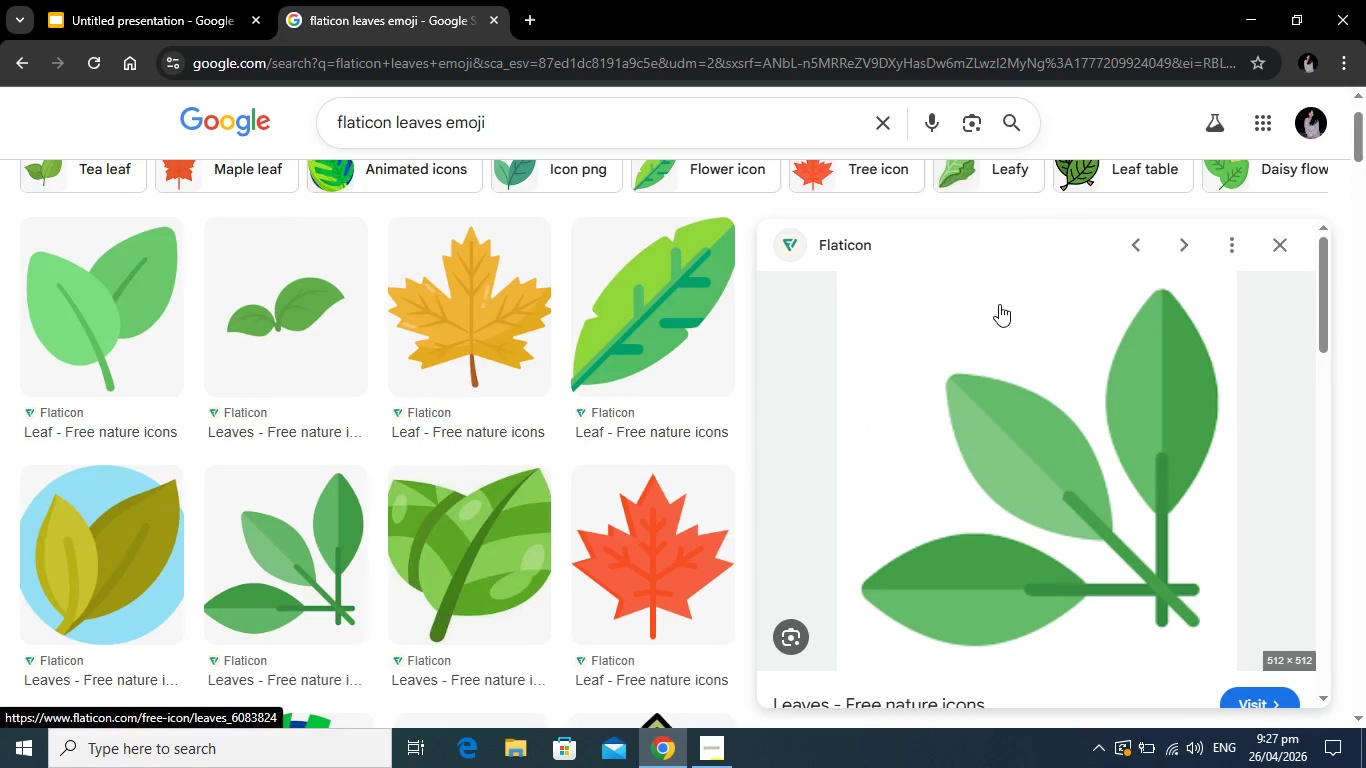 
right_click([1000, 412])
 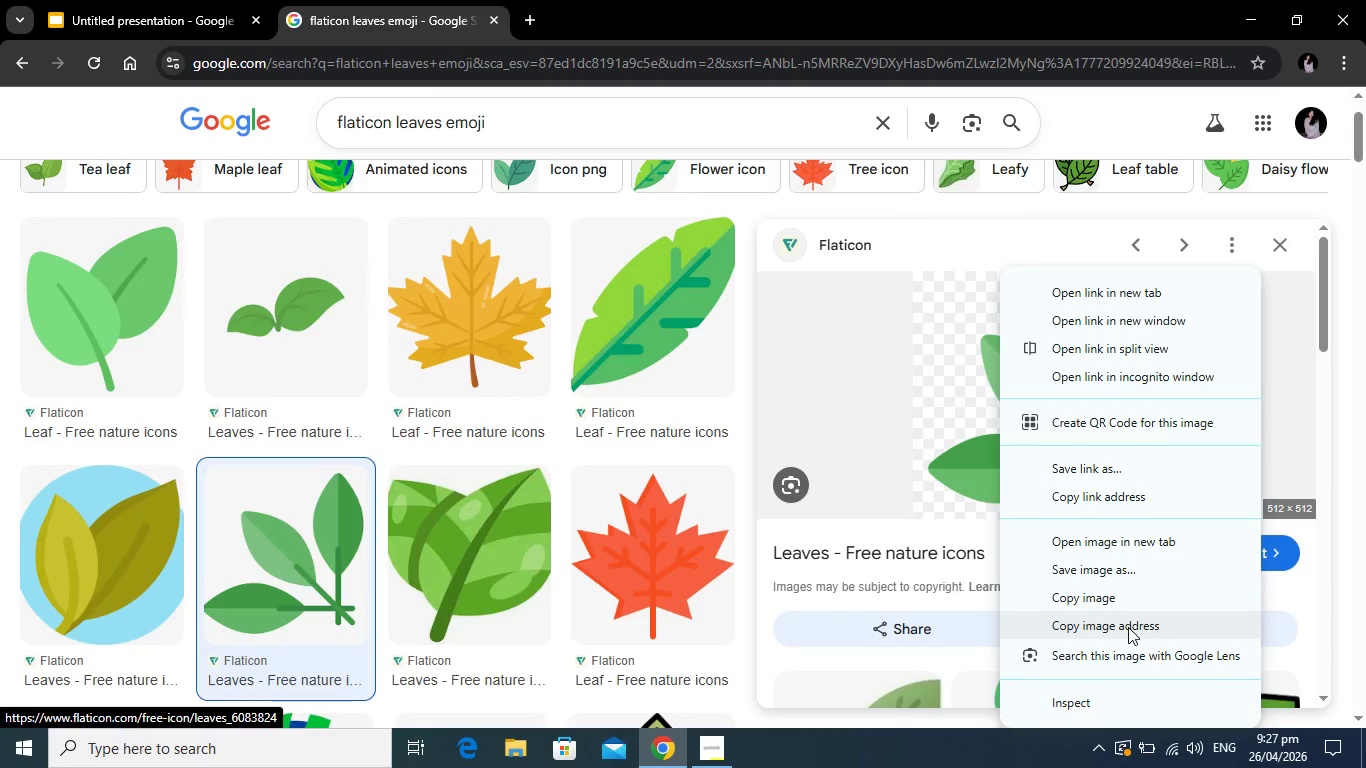 
left_click([100, 0])
 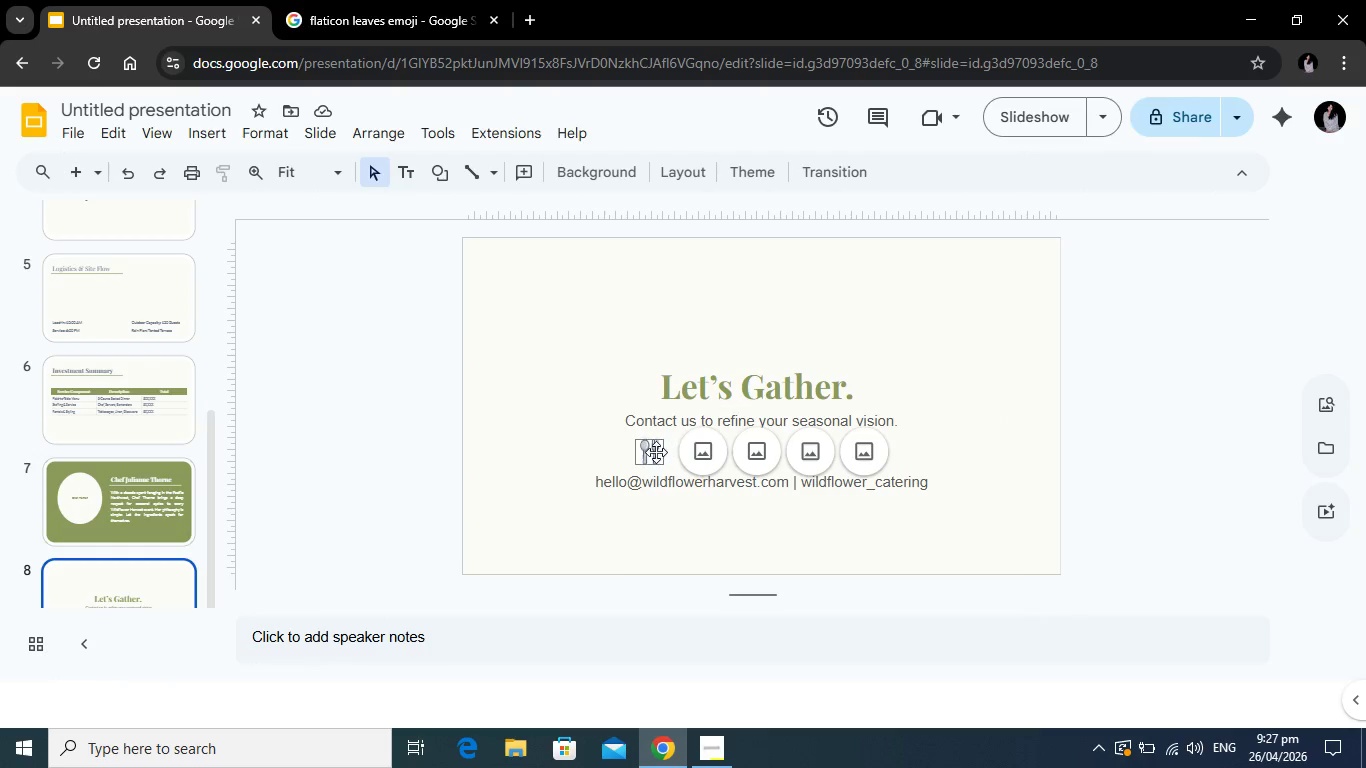 
left_click([654, 452])
 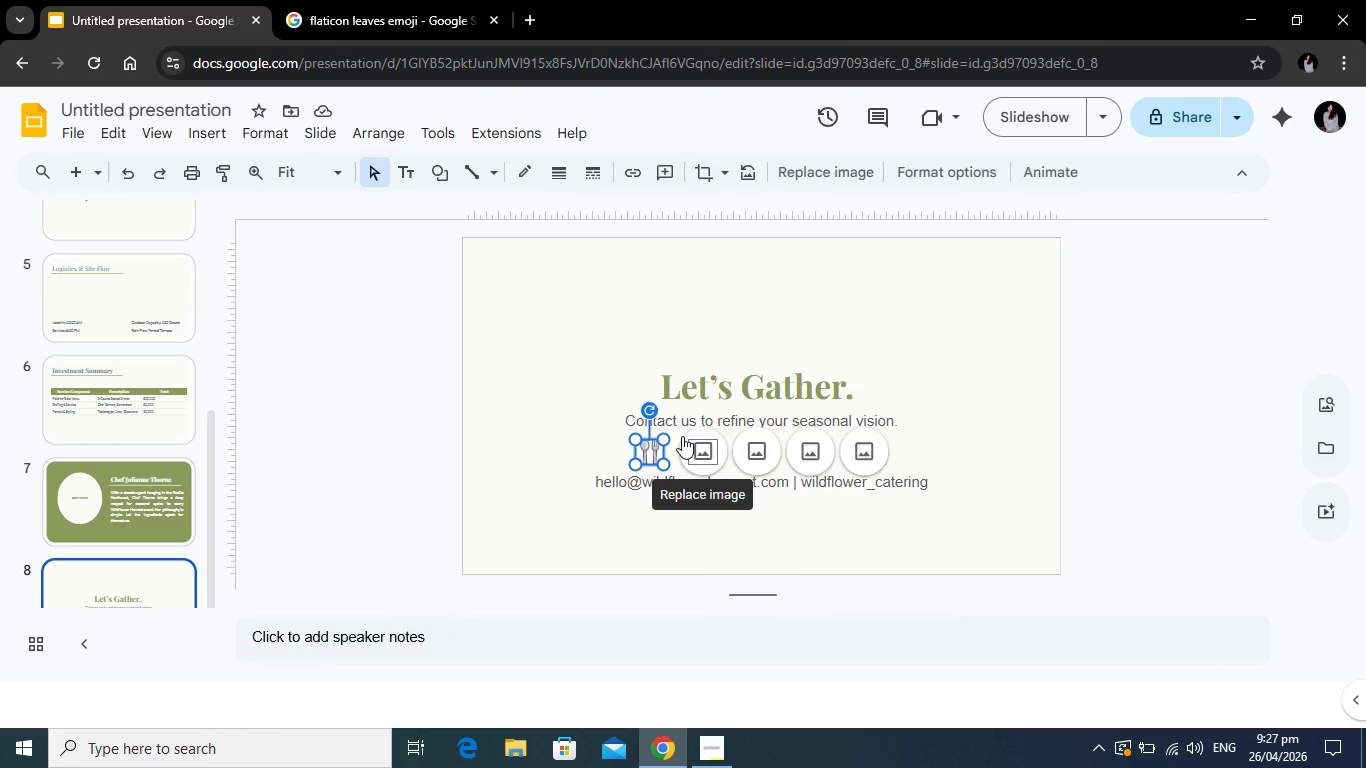 
key(Backspace)
 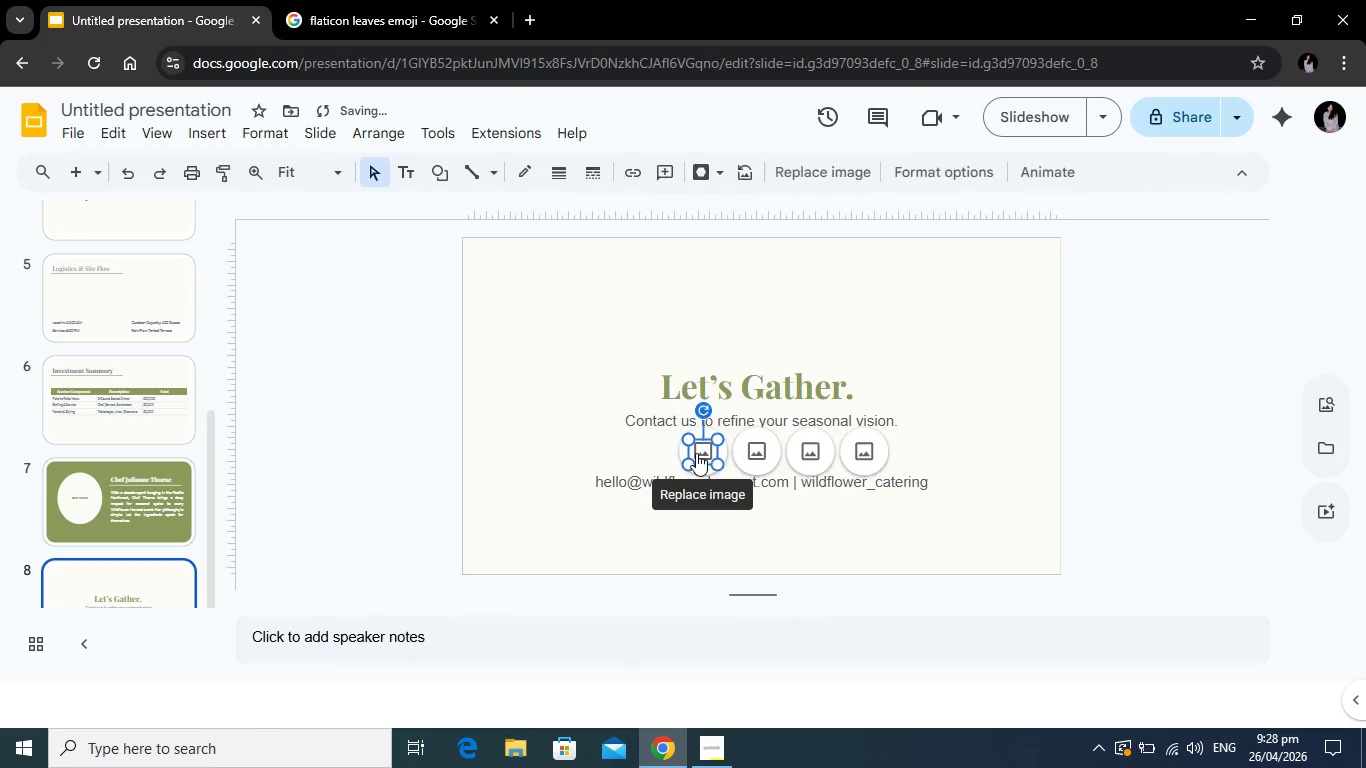 
left_click([696, 453])
 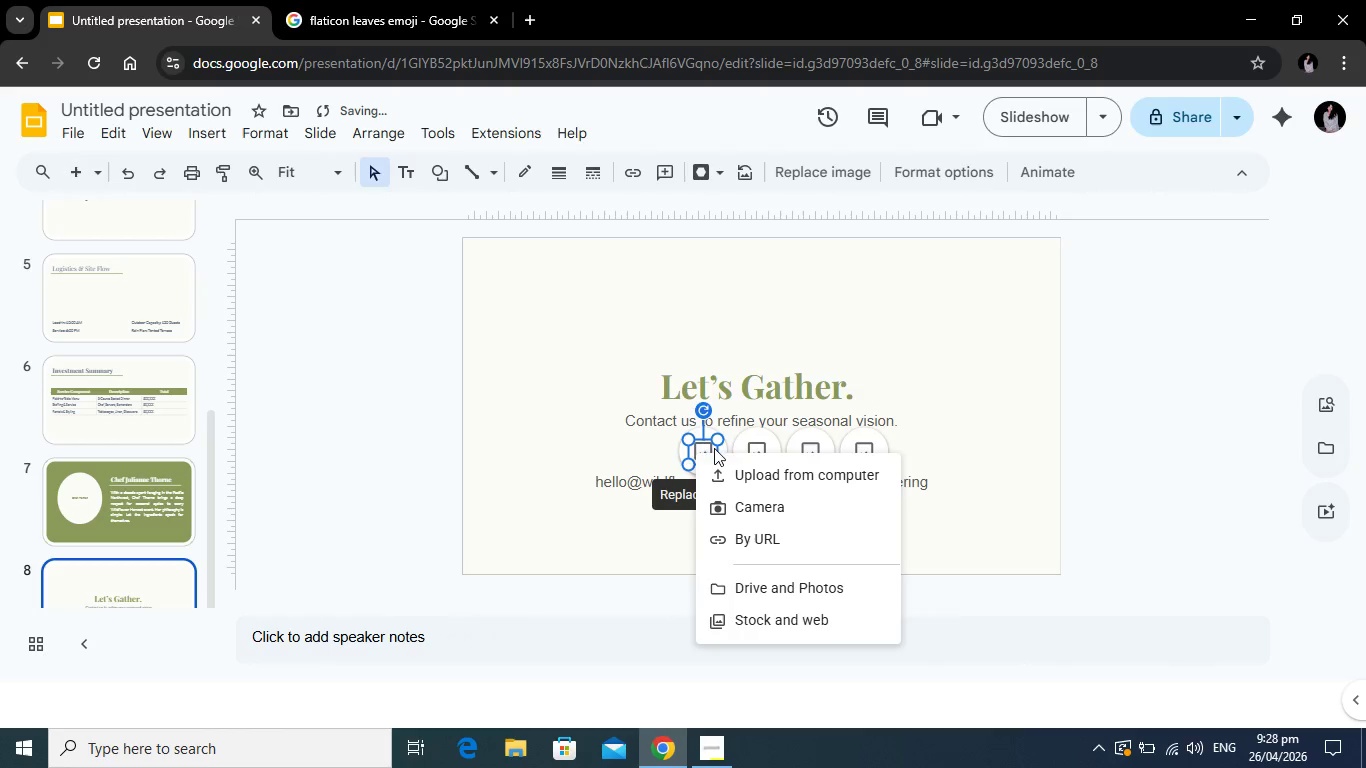 
key(Backspace)
 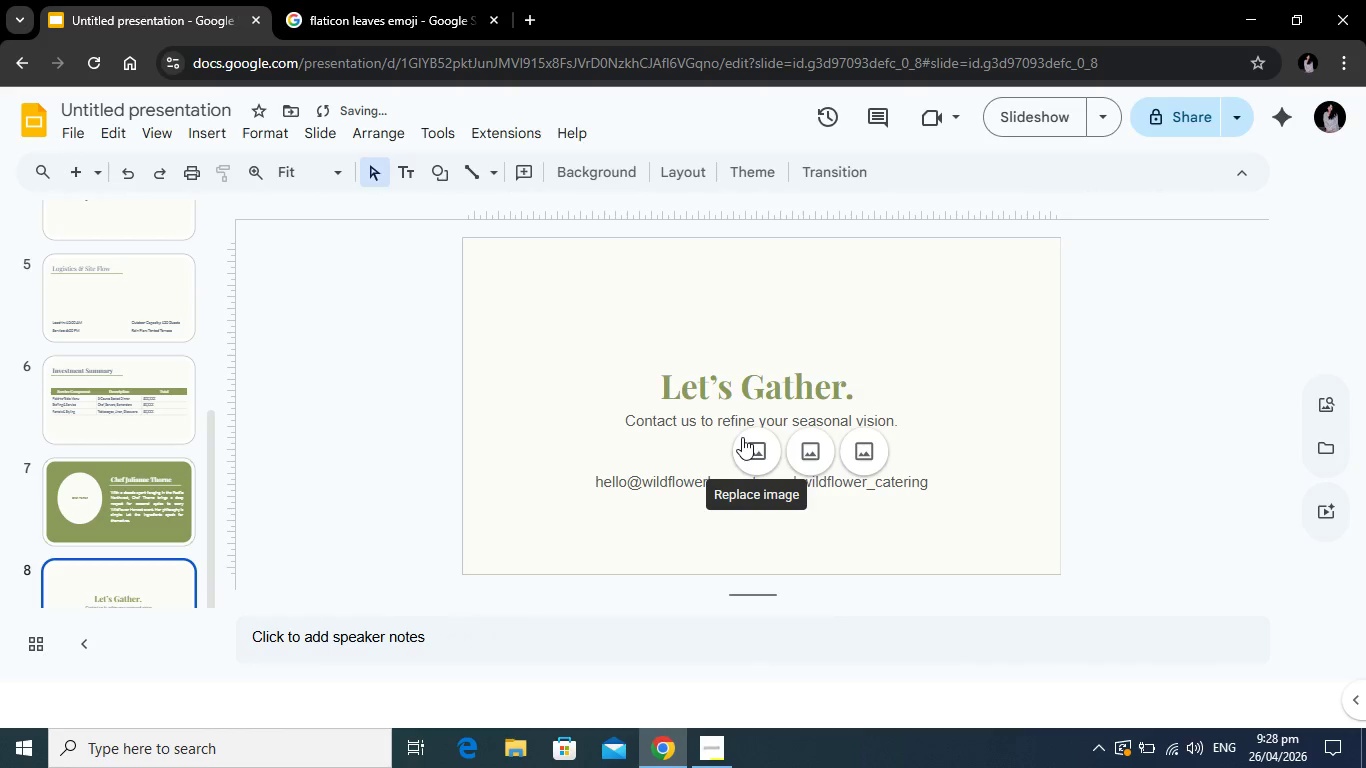 
left_click([742, 437])
 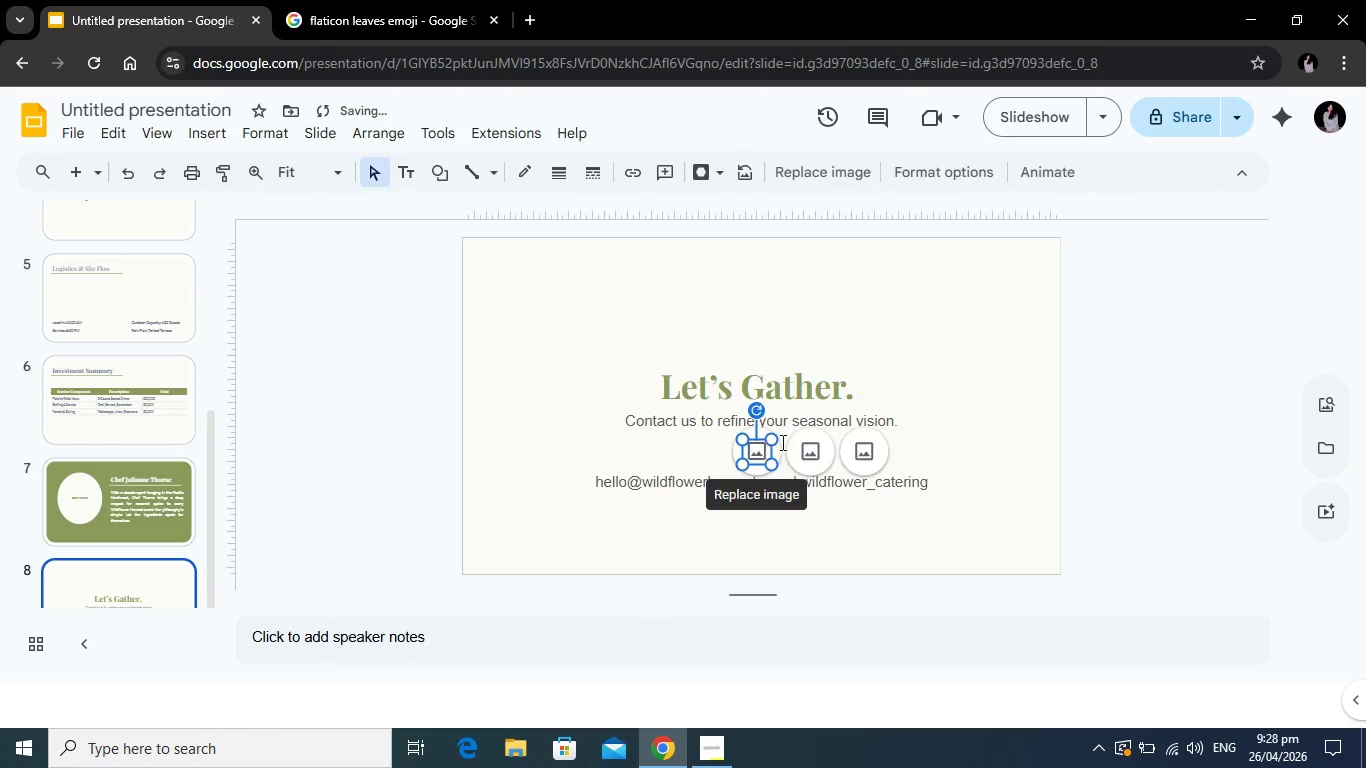 
key(Backspace)
 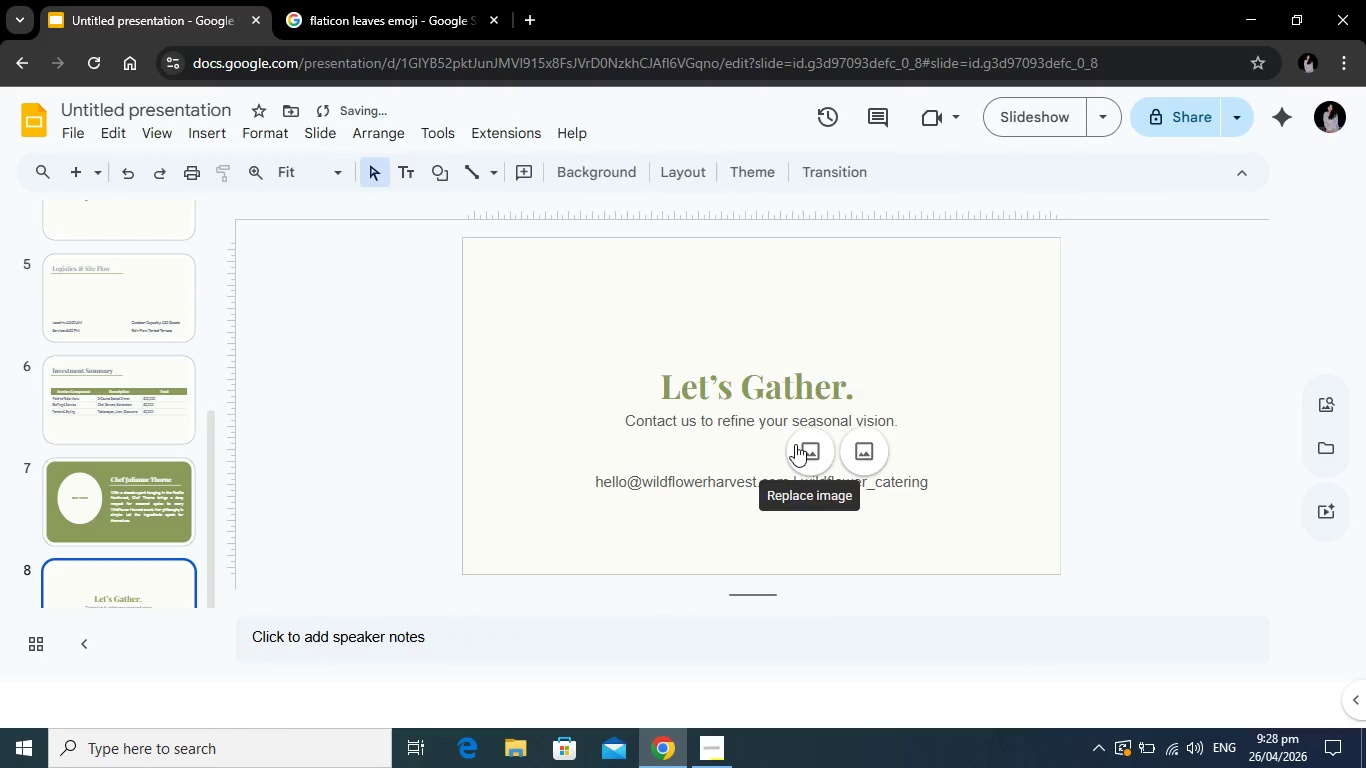 
left_click([795, 444])
 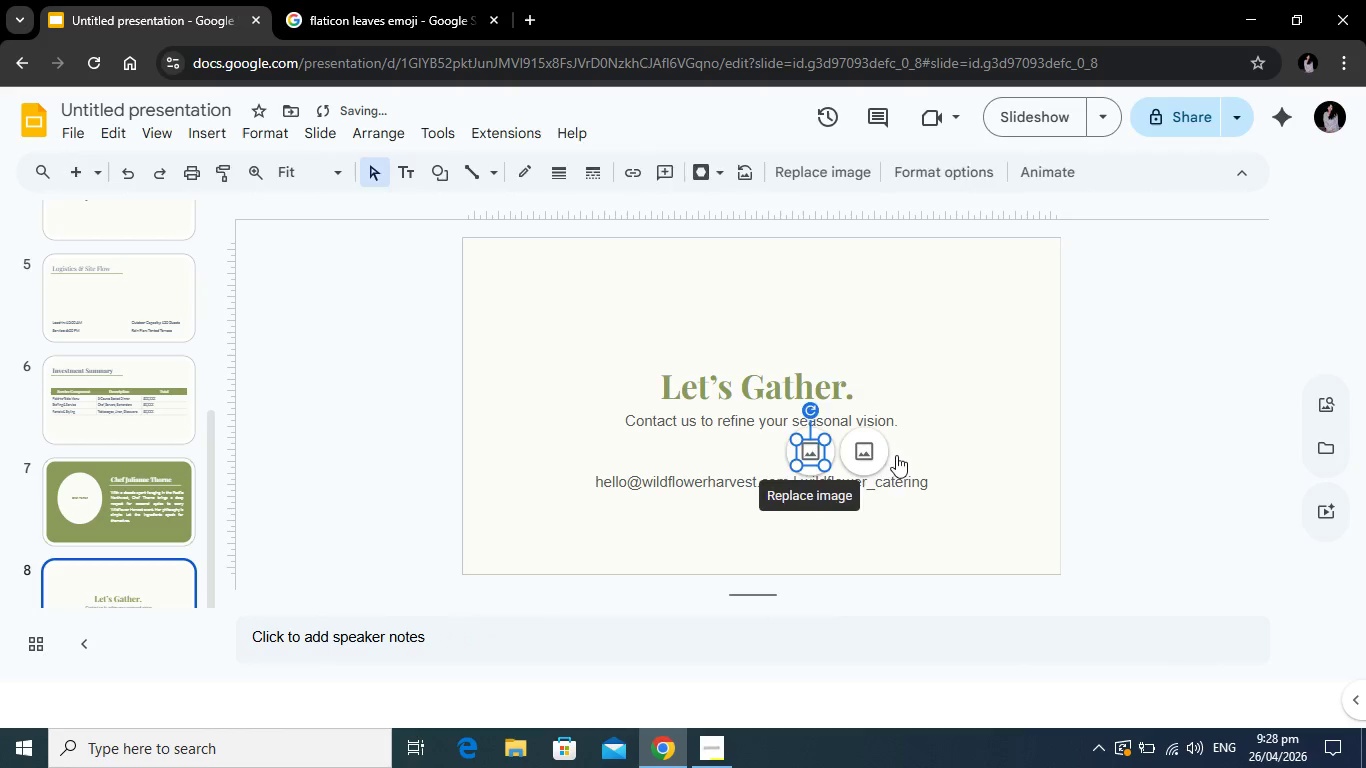 
key(Backspace)
 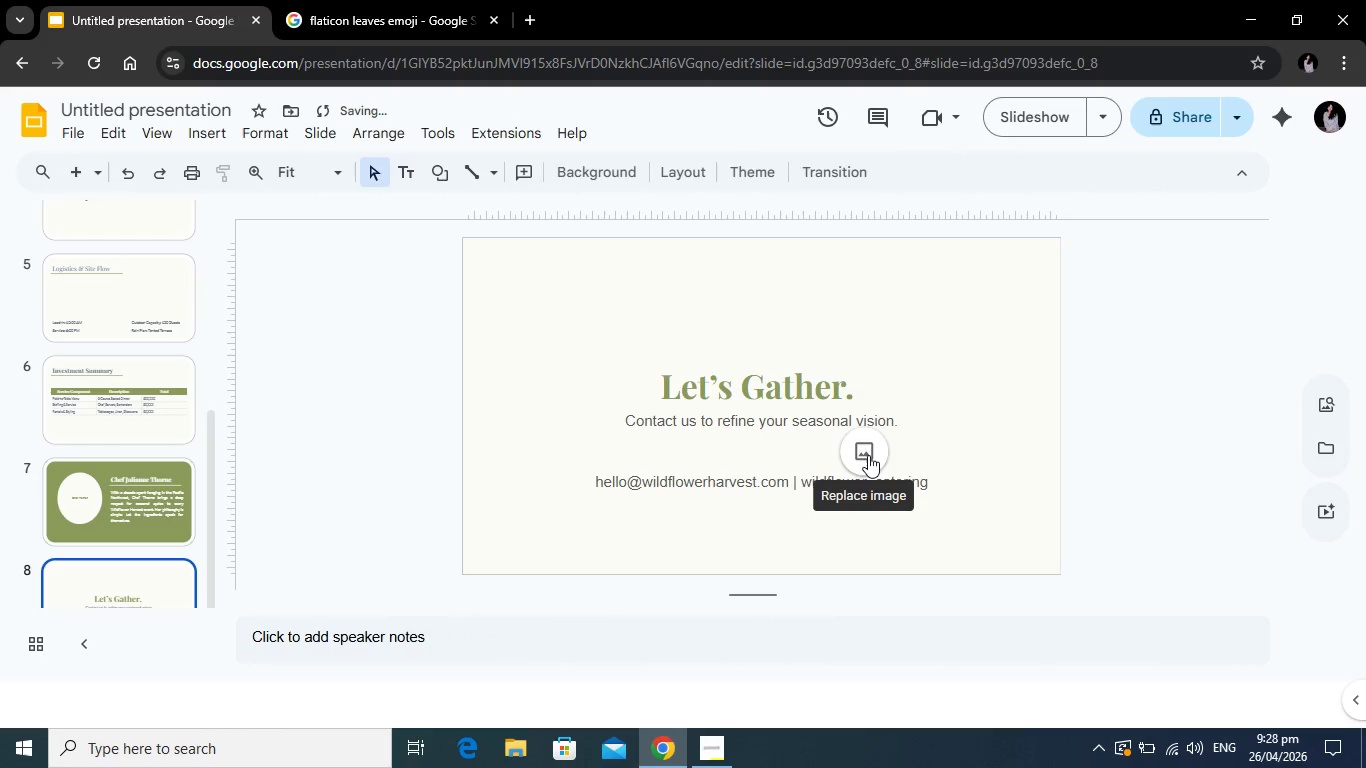 
left_click([868, 455])
 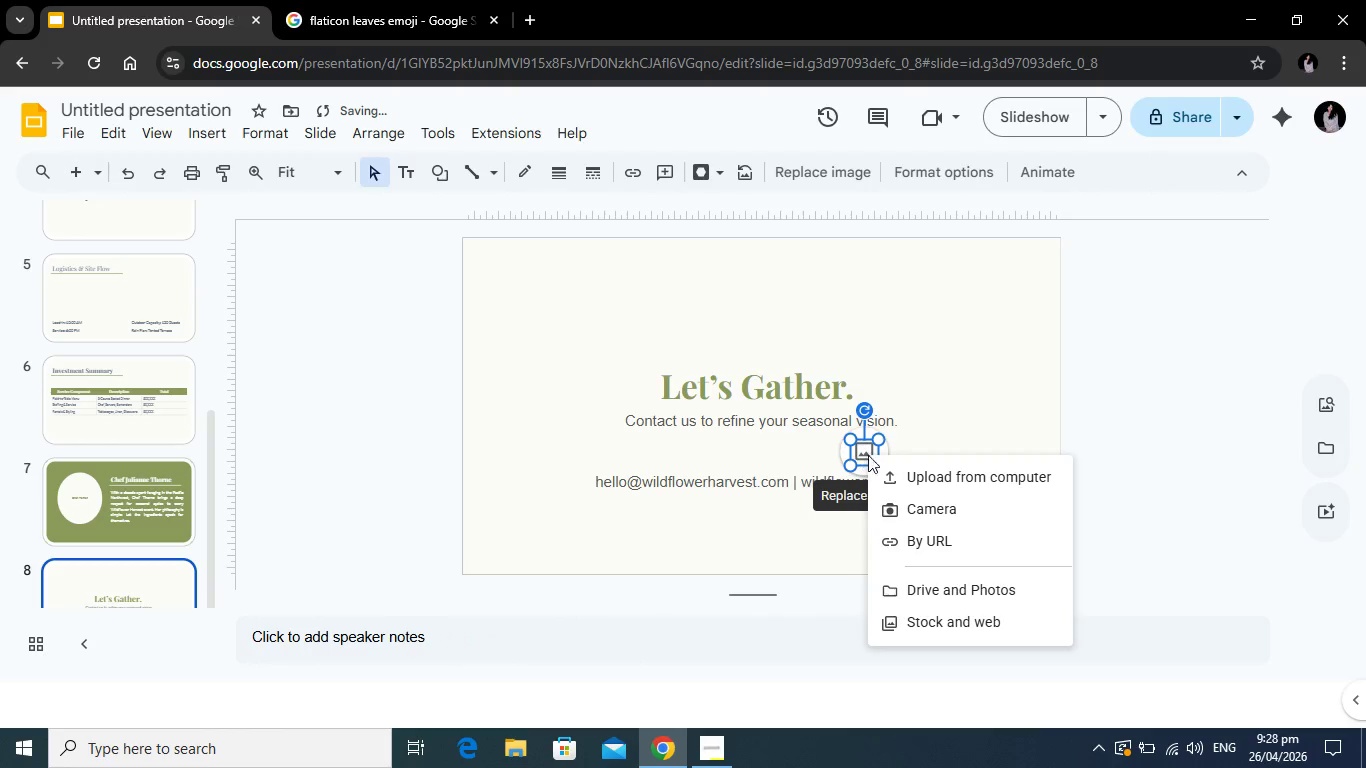 
key(Backspace)
 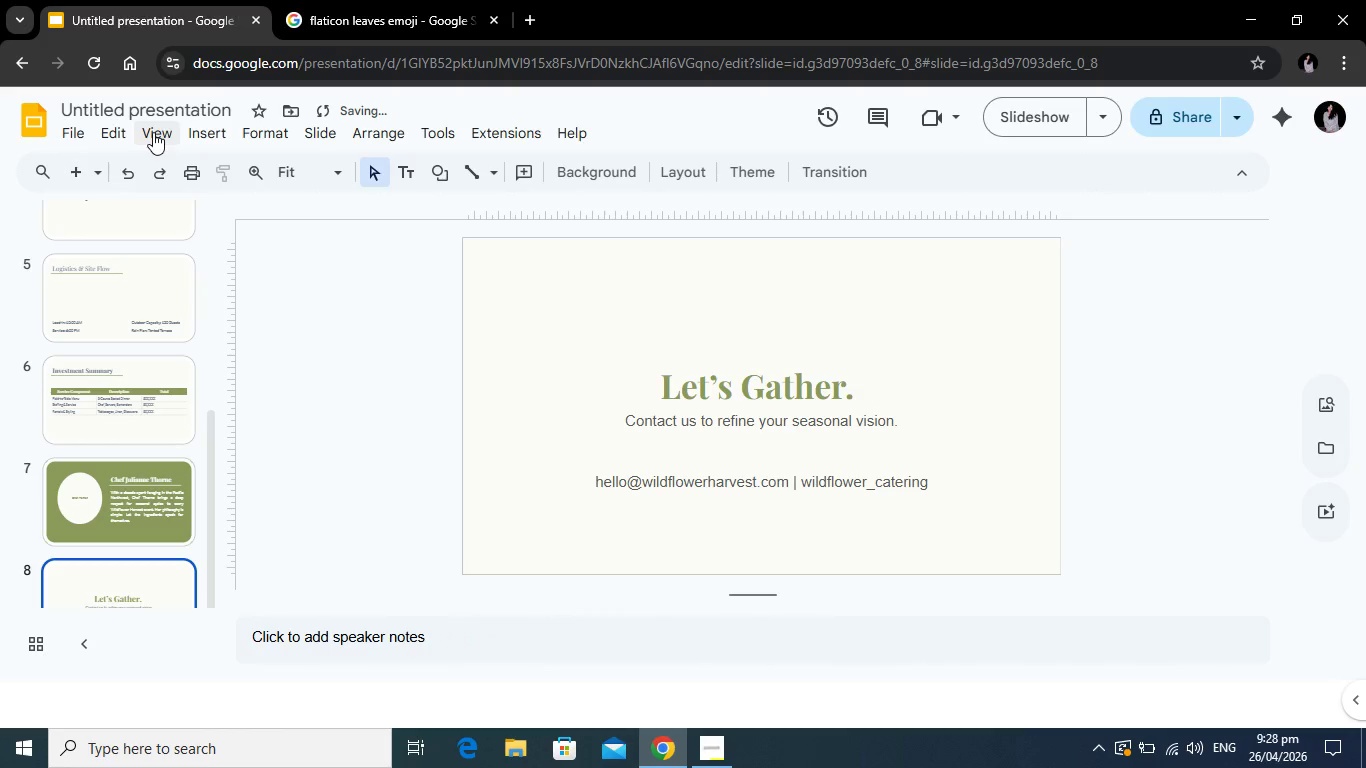 
left_click([154, 132])
 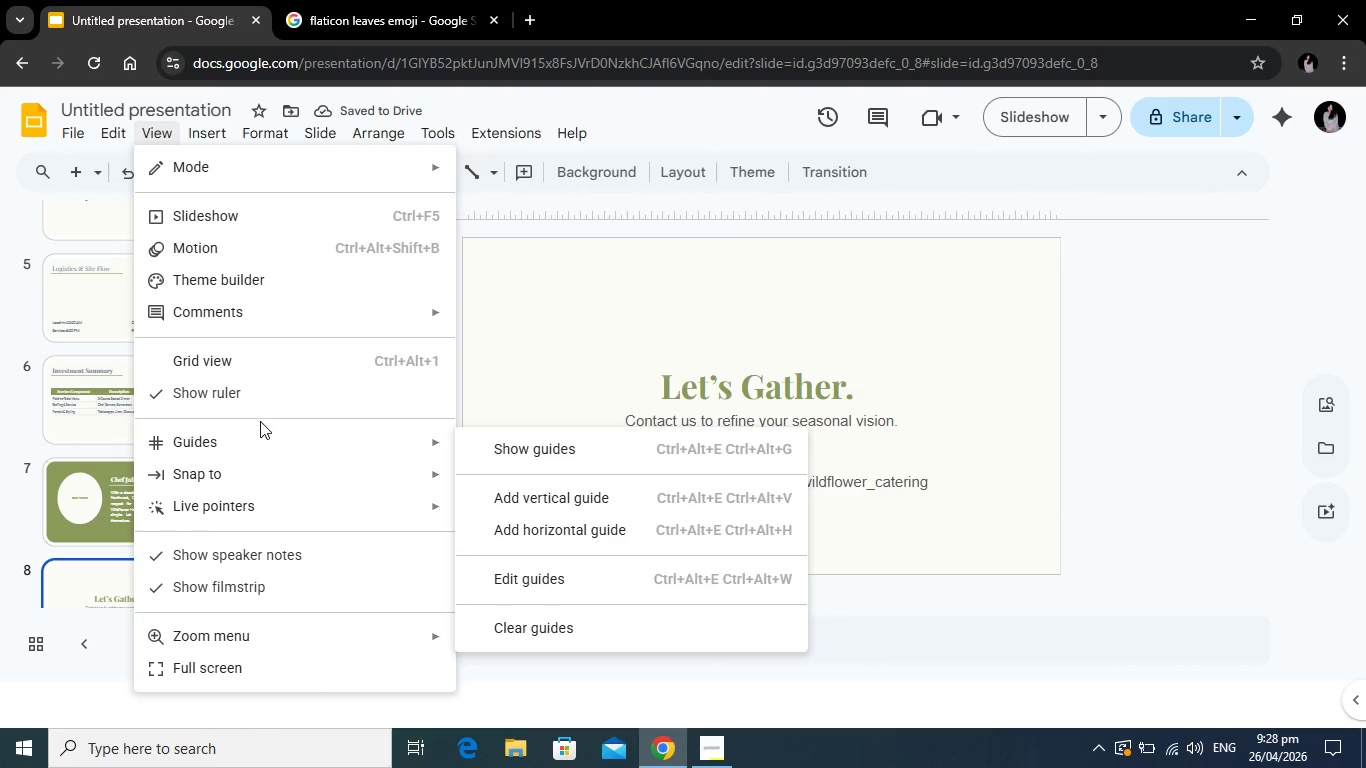 
left_click([272, 278])
 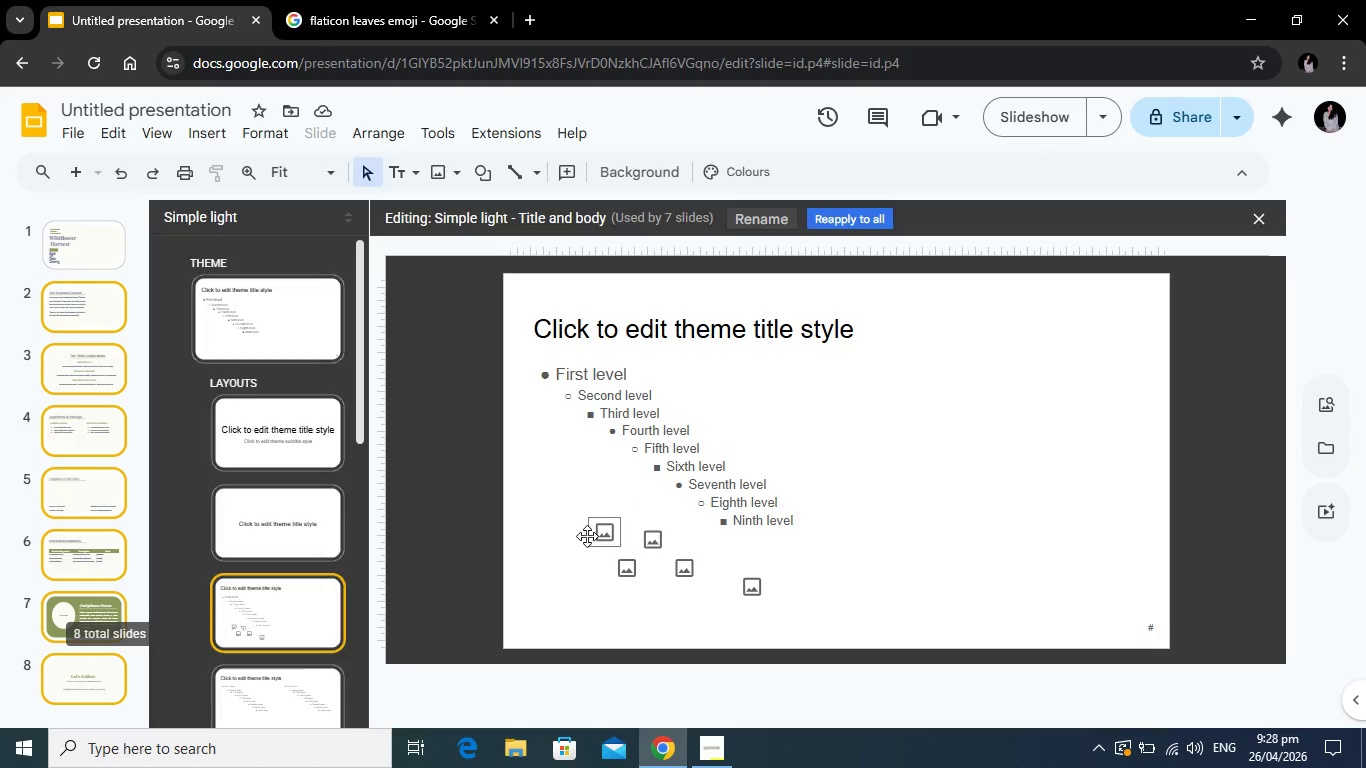 
left_click([591, 532])
 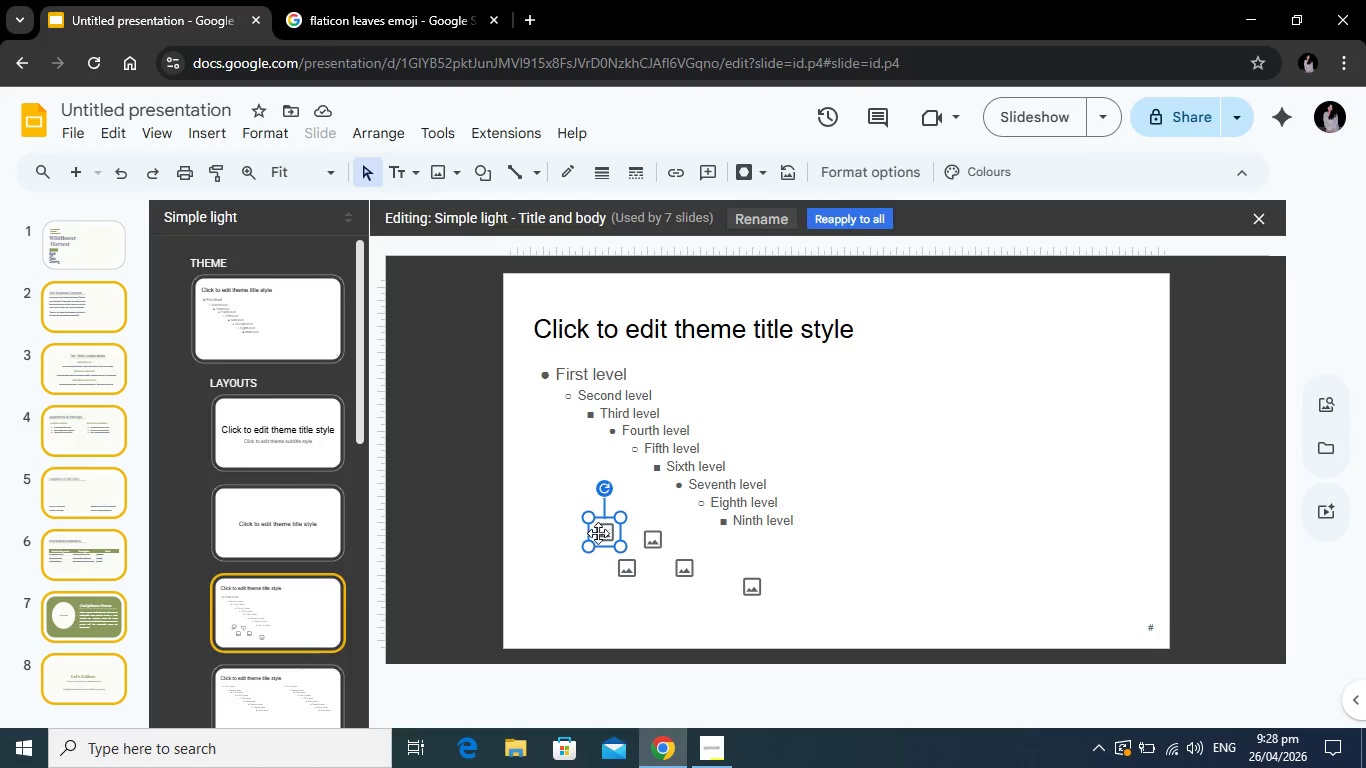 
key(Backspace)
 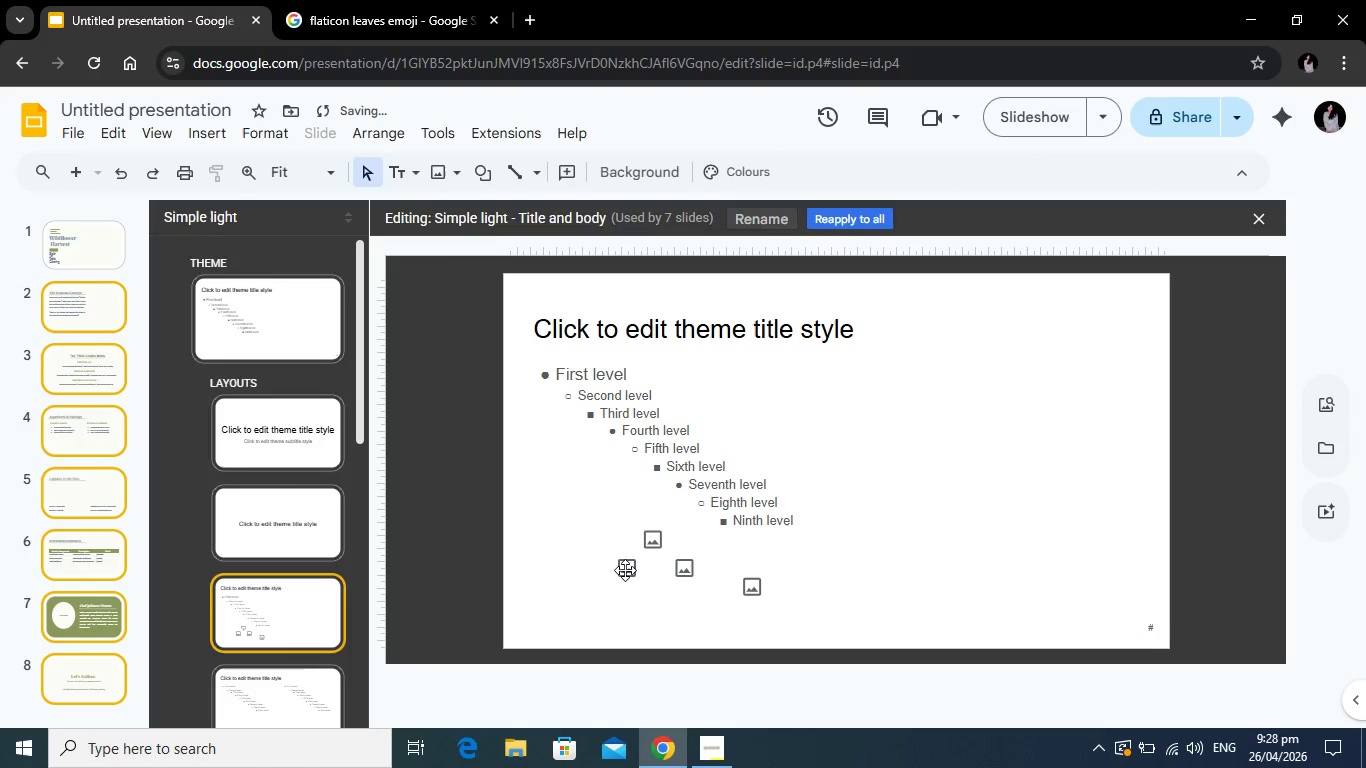 
left_click([625, 570])
 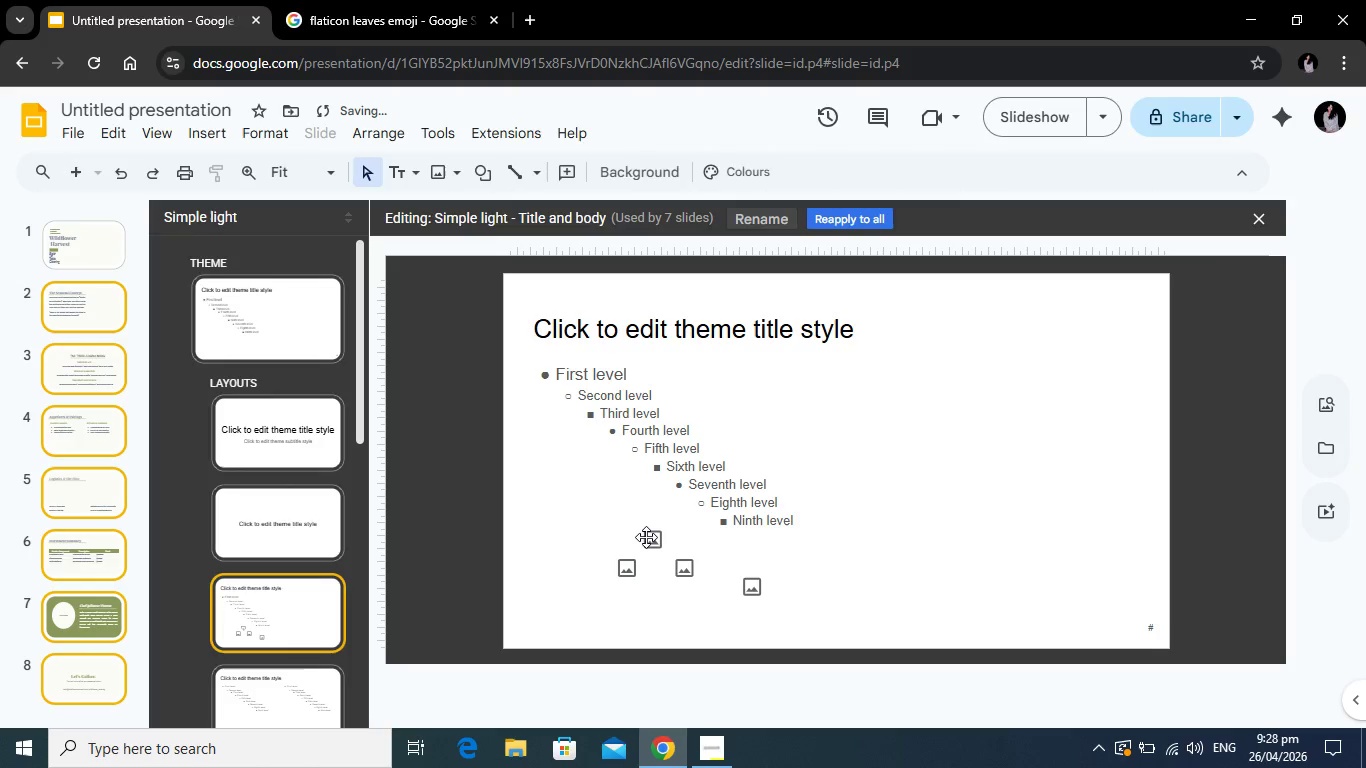 
key(Backspace)
 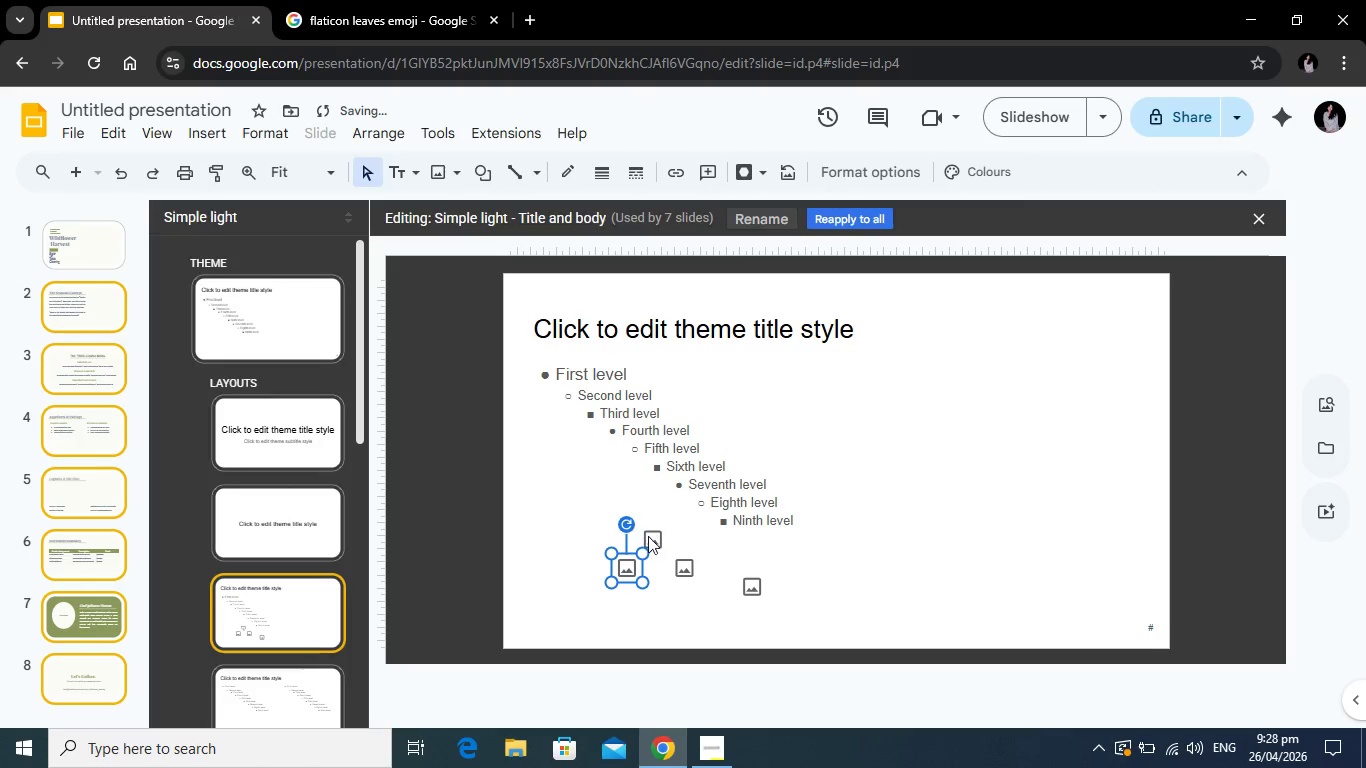 
left_click([647, 536])
 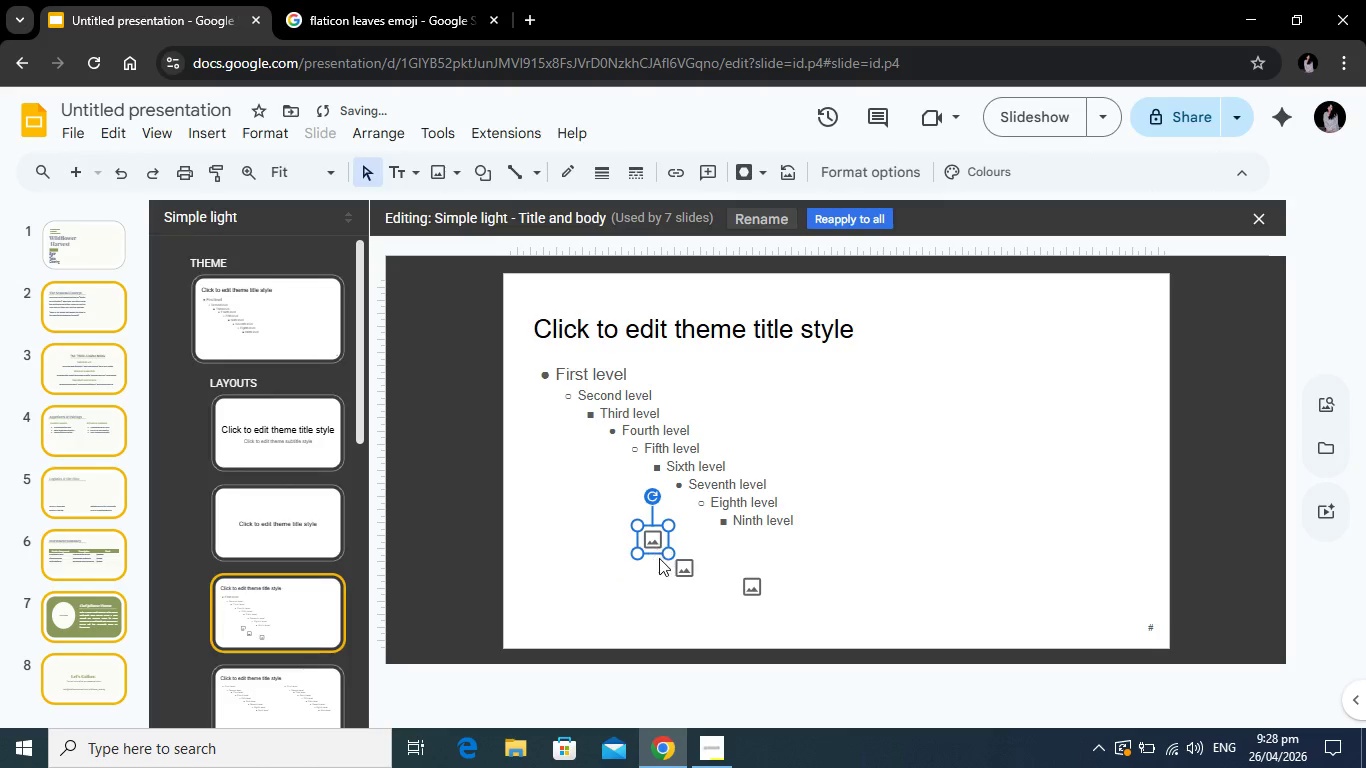 
key(Backspace)
 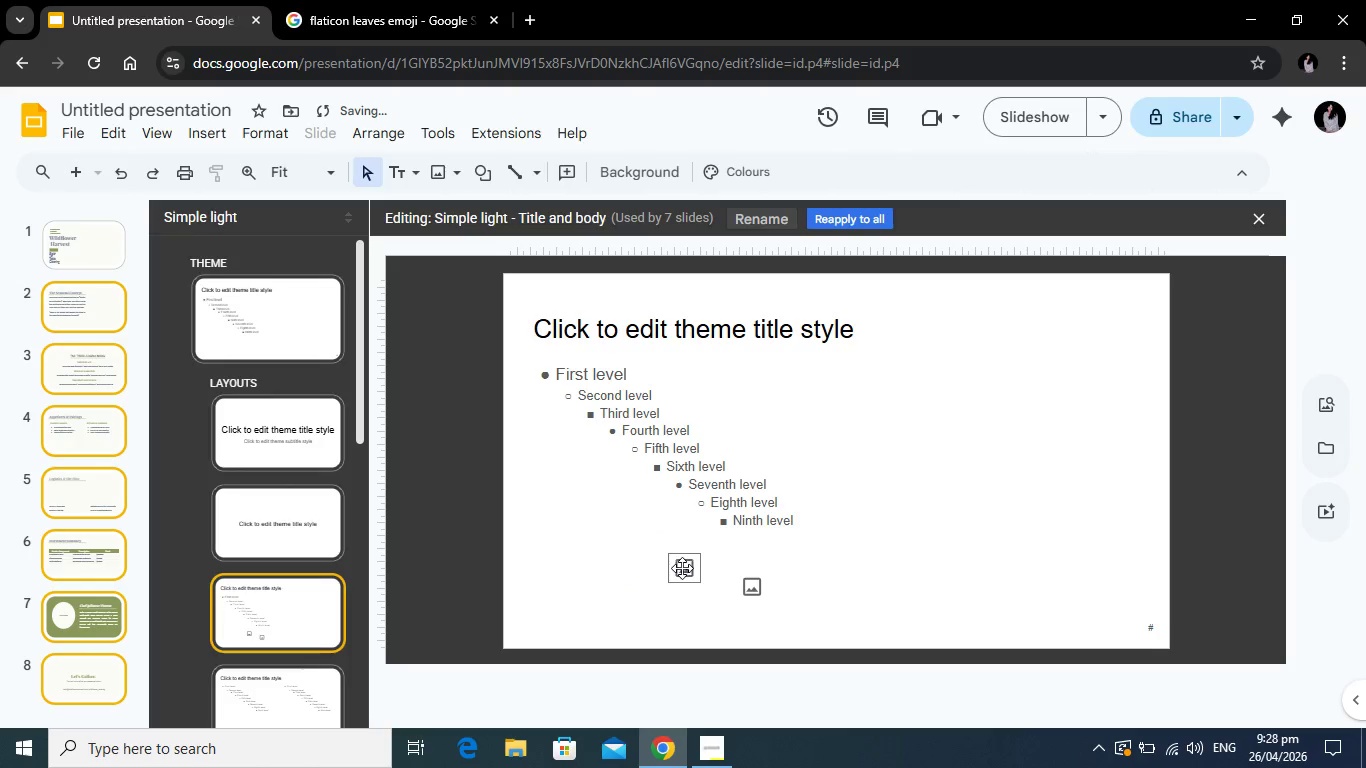 
left_click([682, 568])
 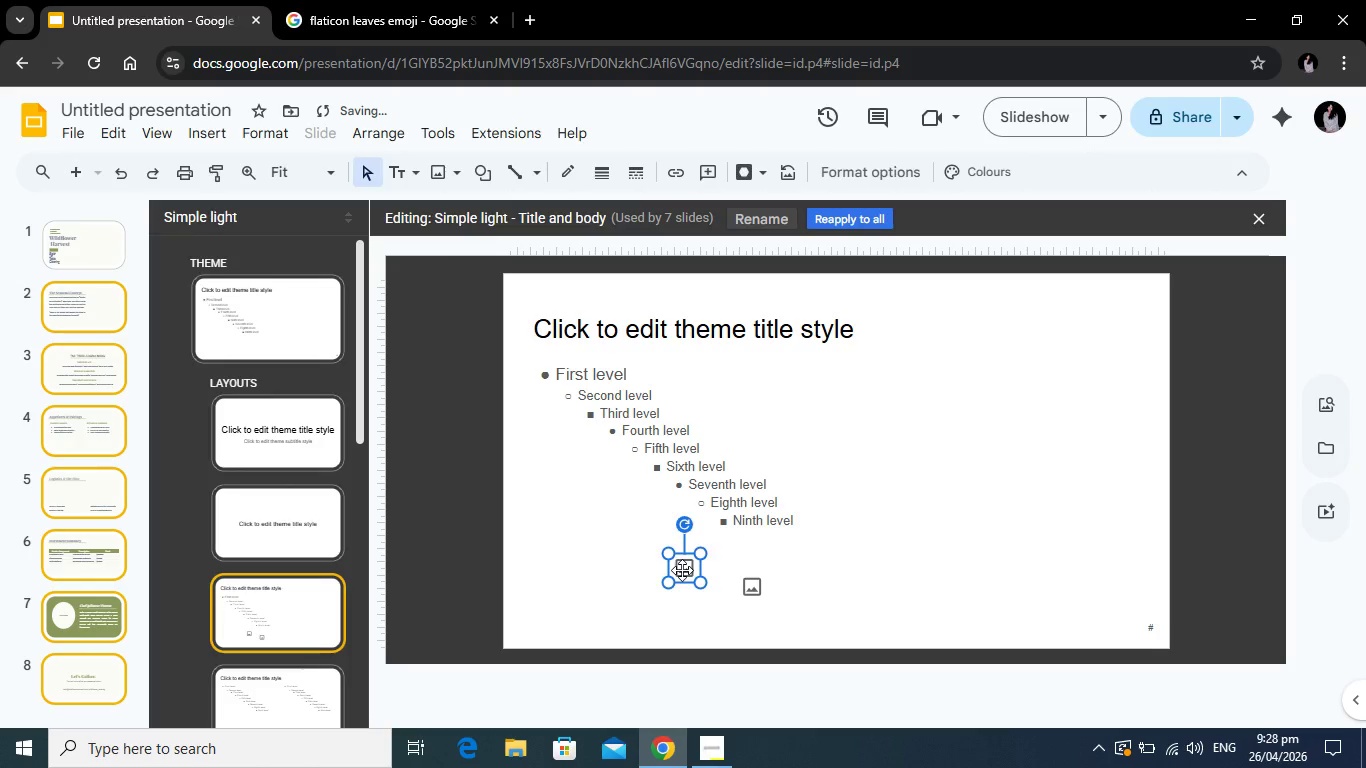 
key(Backspace)
 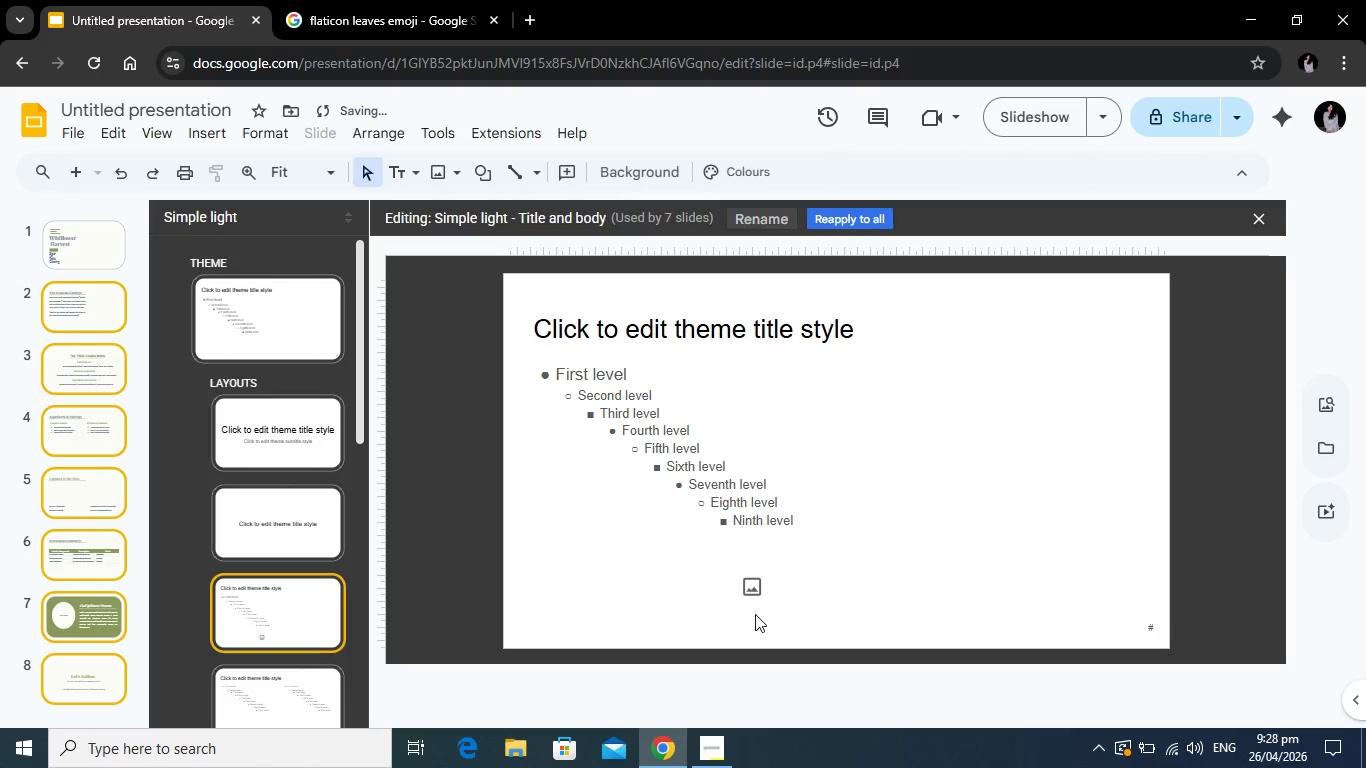 
left_click([757, 589])
 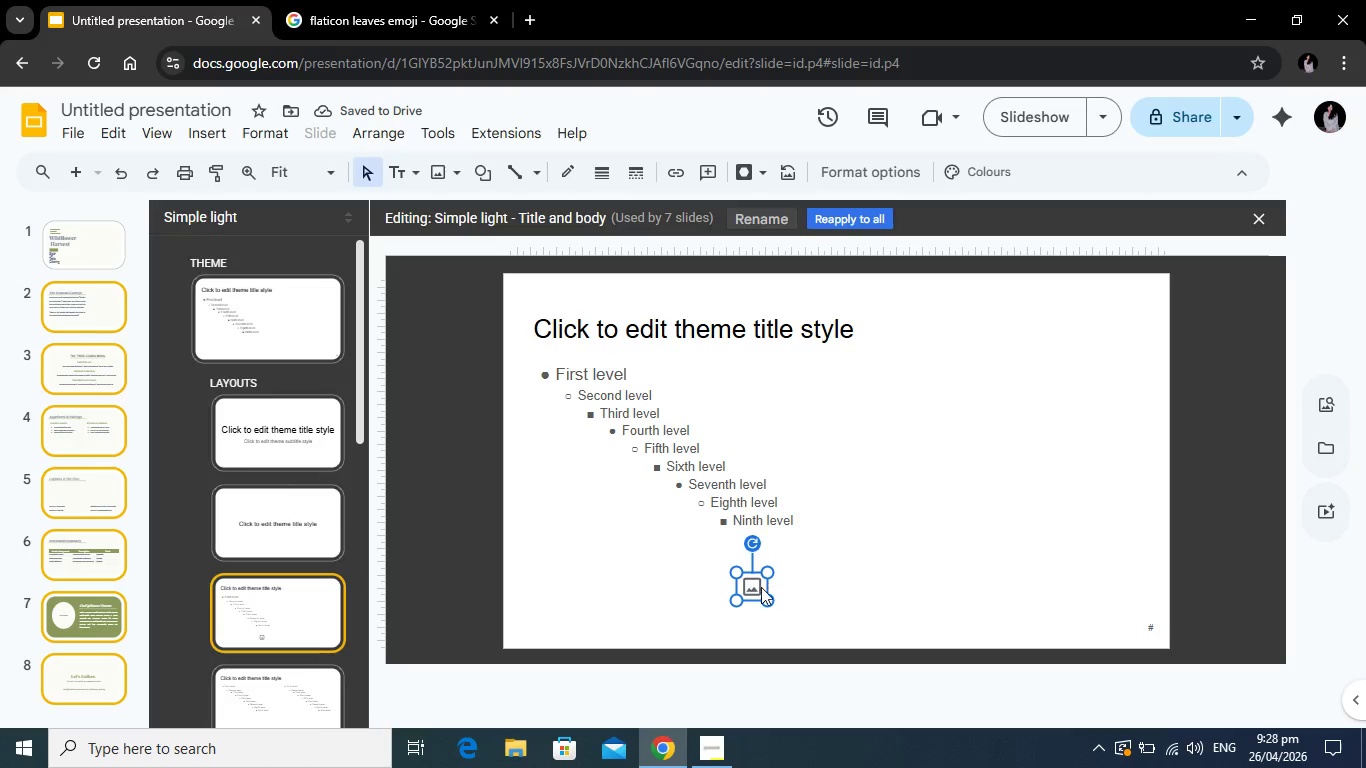 
key(Backspace)
 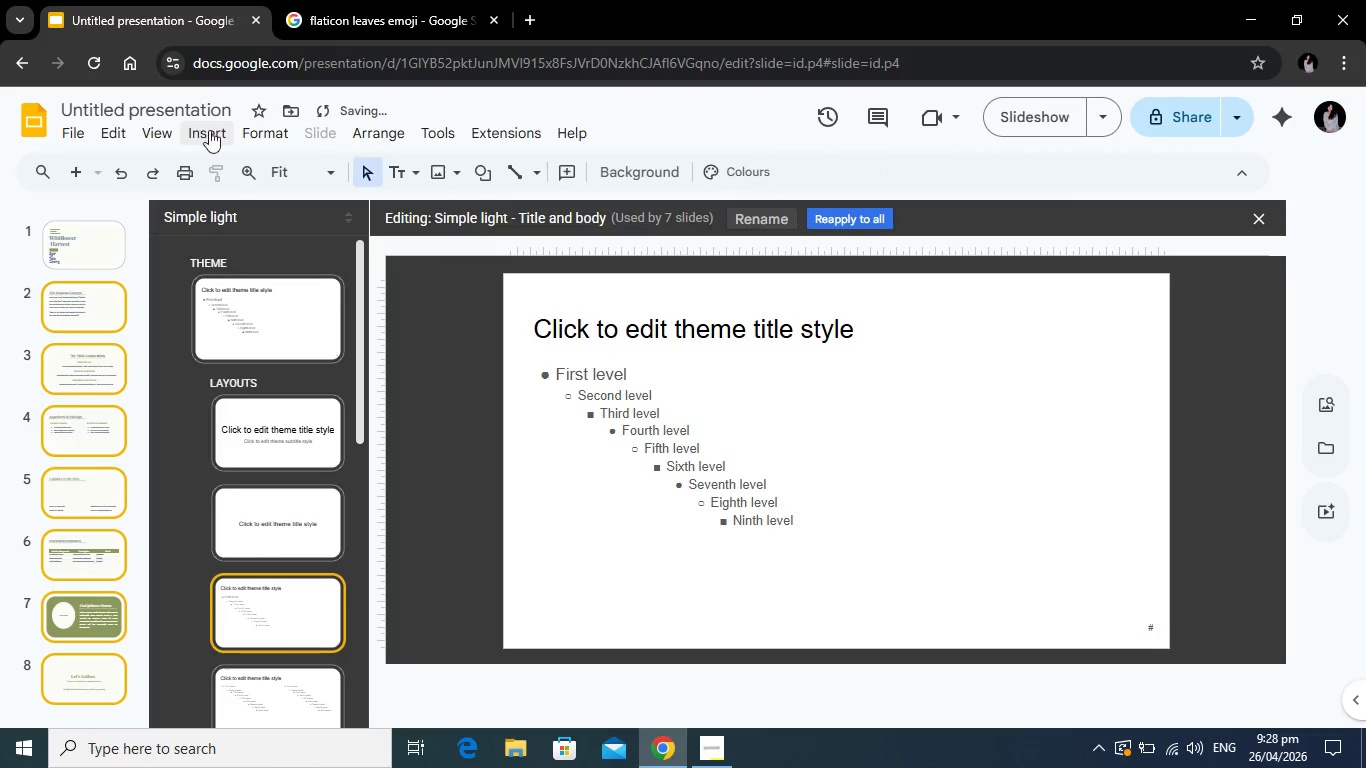 
left_click([217, 127])
 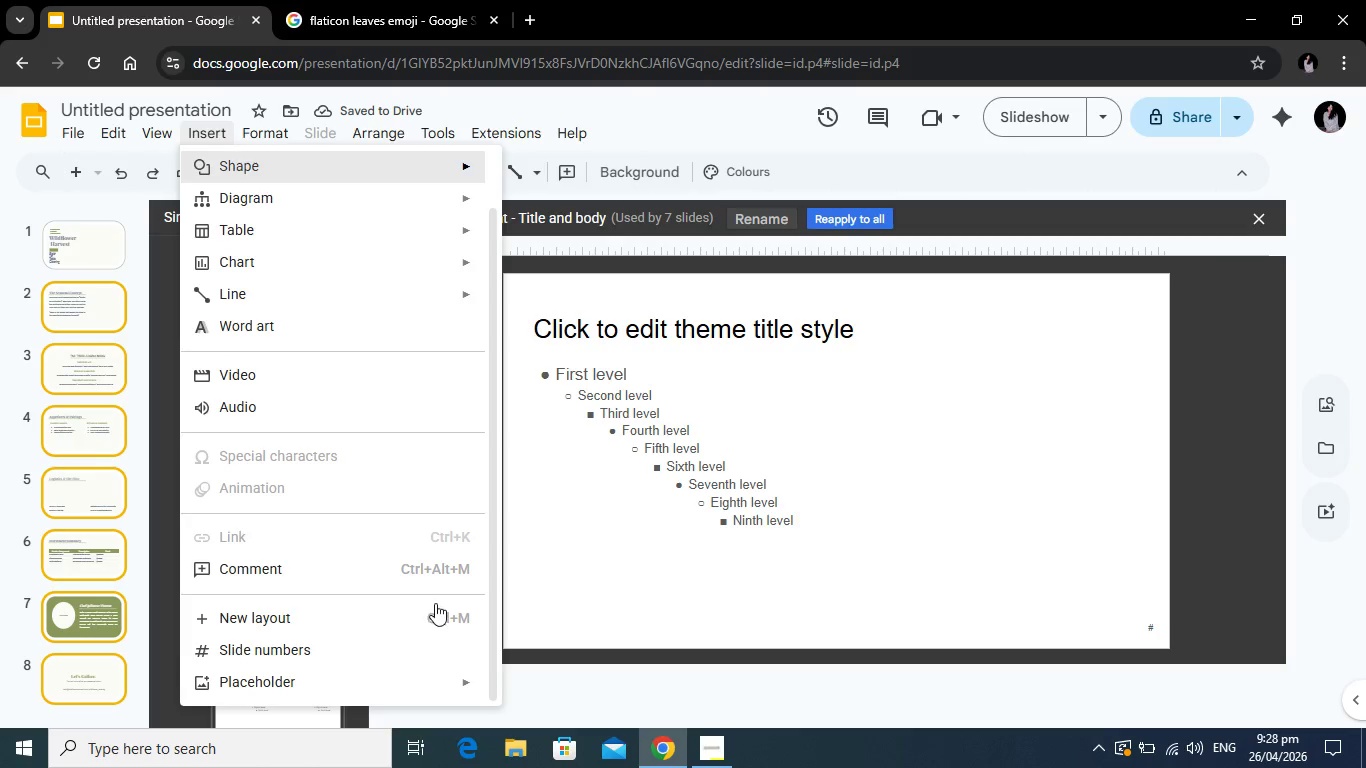 
scroll: coordinate [435, 603], scroll_direction: down, amount: 1.0
 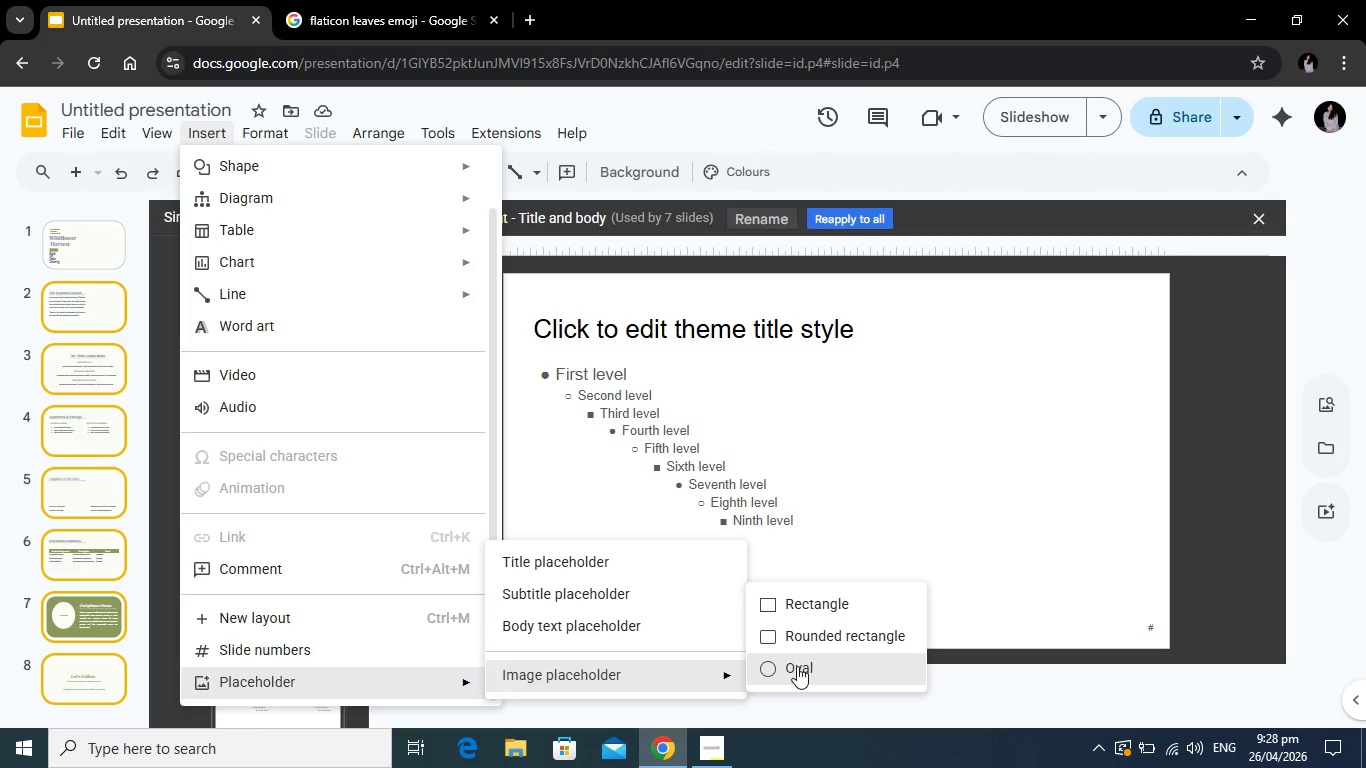 
left_click([797, 666])
 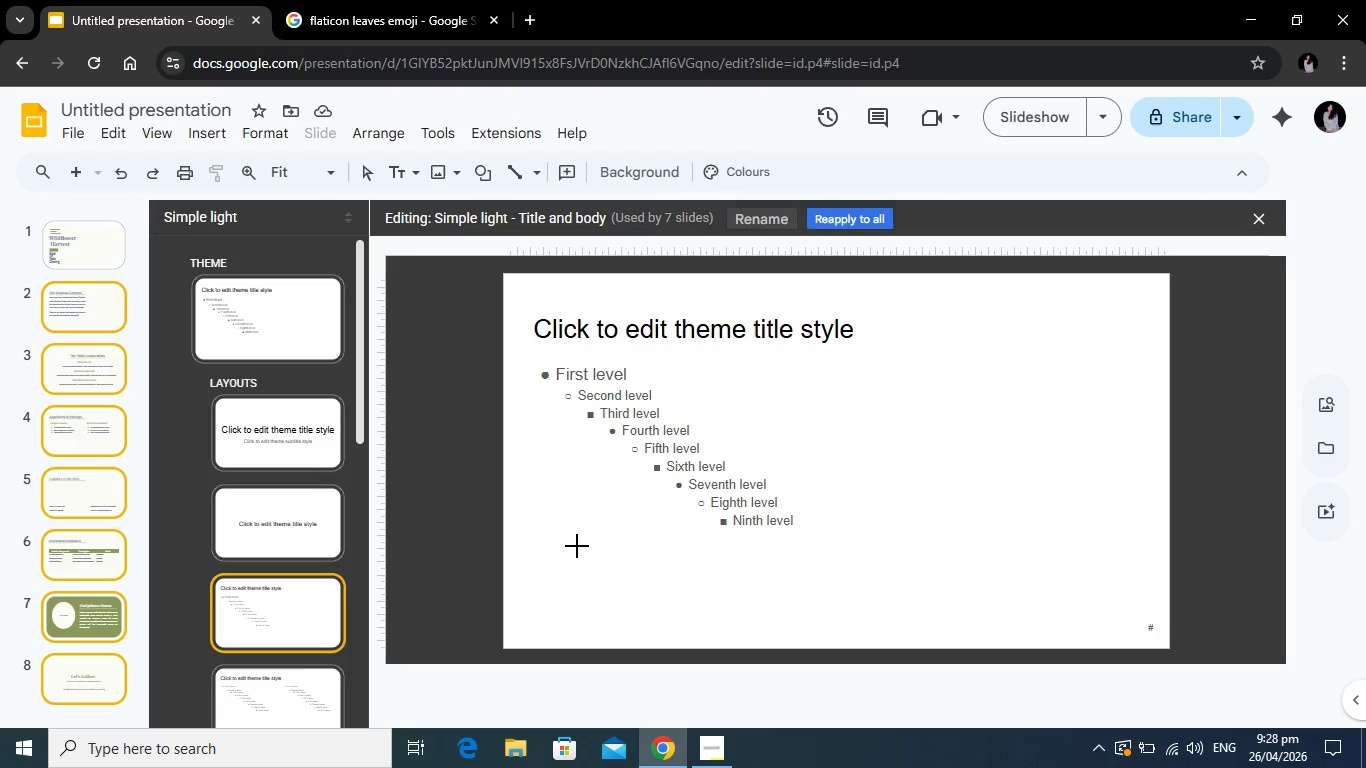 
left_click_drag(start_coordinate=[577, 546], to_coordinate=[611, 581])
 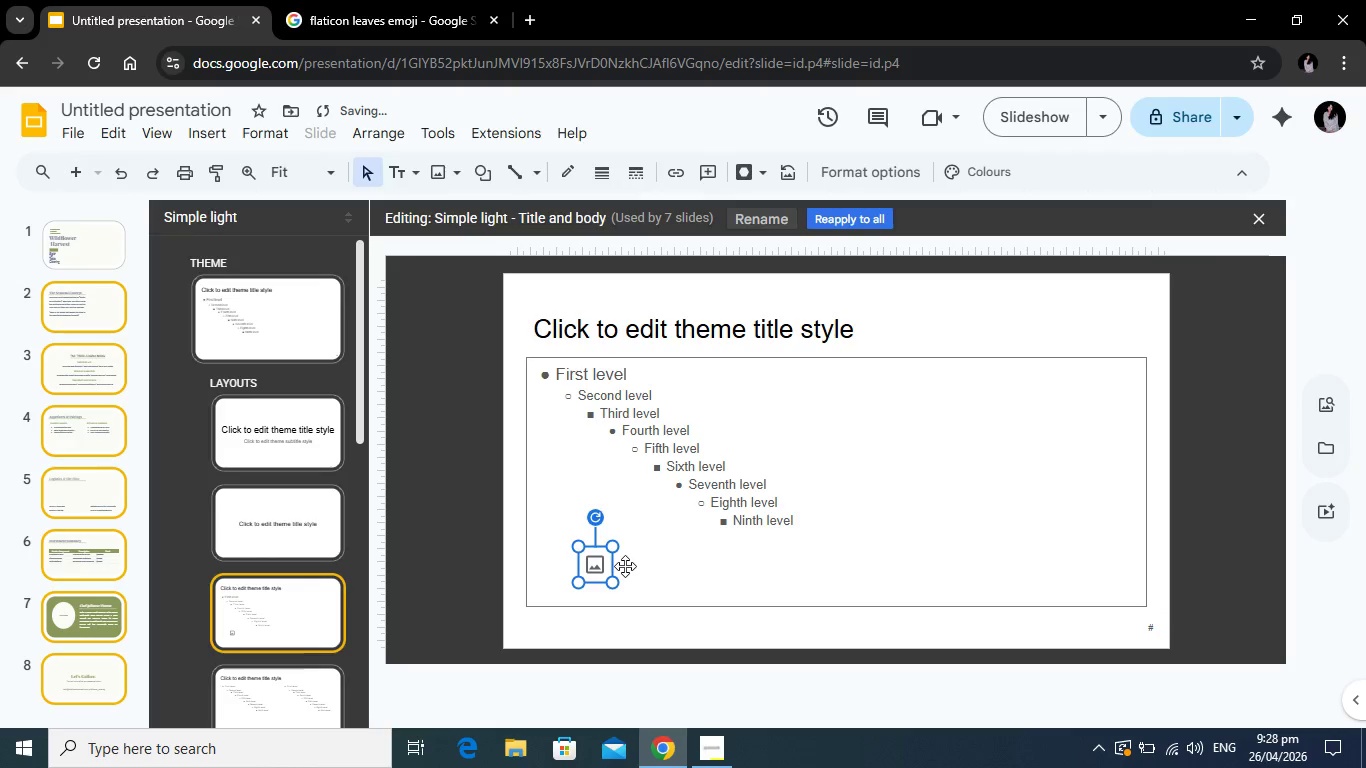 
key(Control+C)
 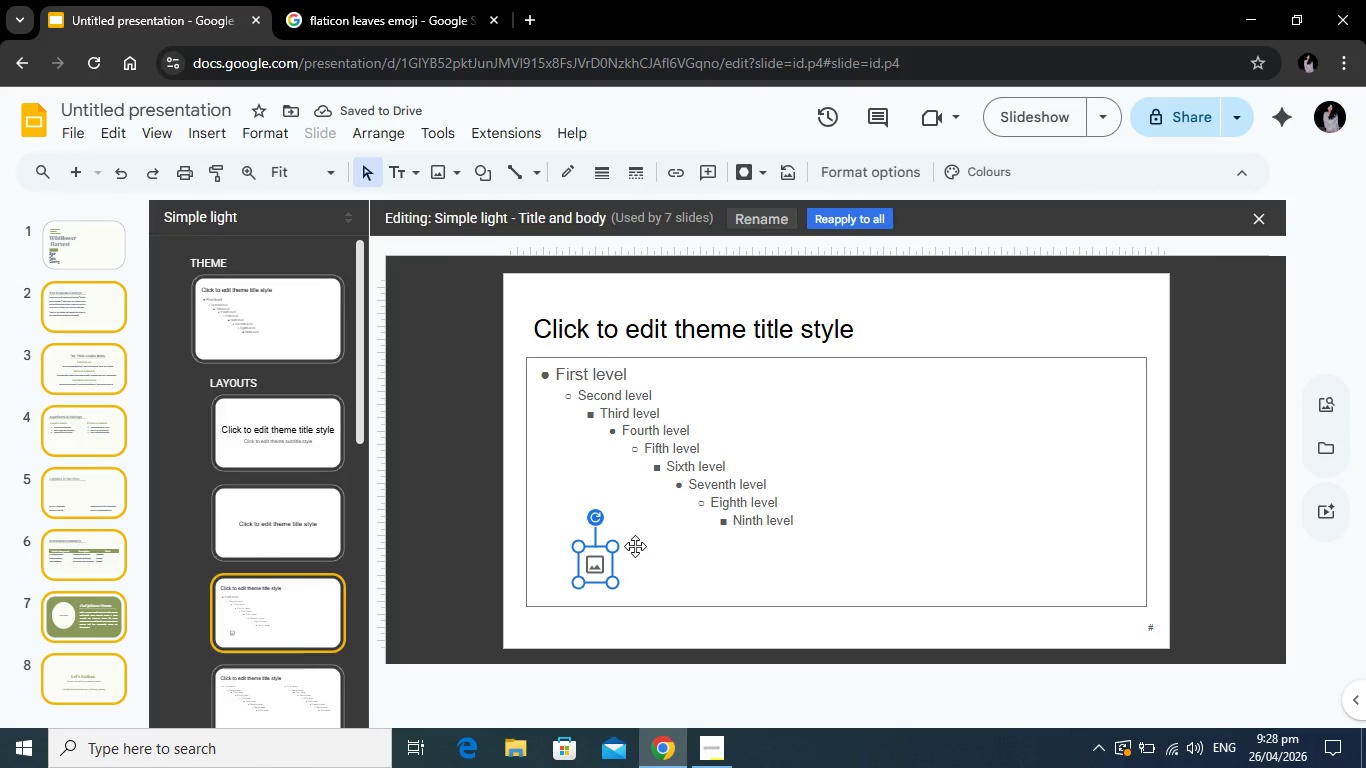 
key(Control+V)
 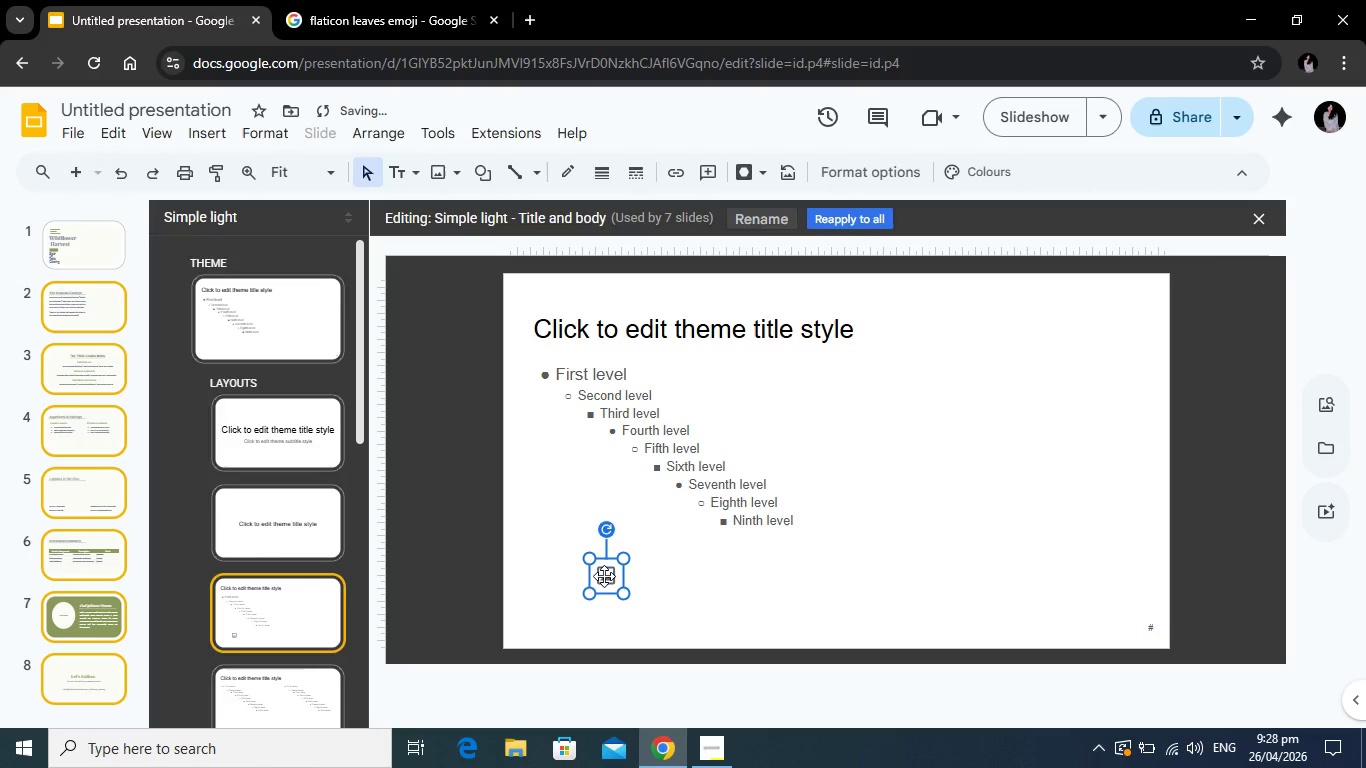 
left_click_drag(start_coordinate=[604, 576], to_coordinate=[643, 561])
 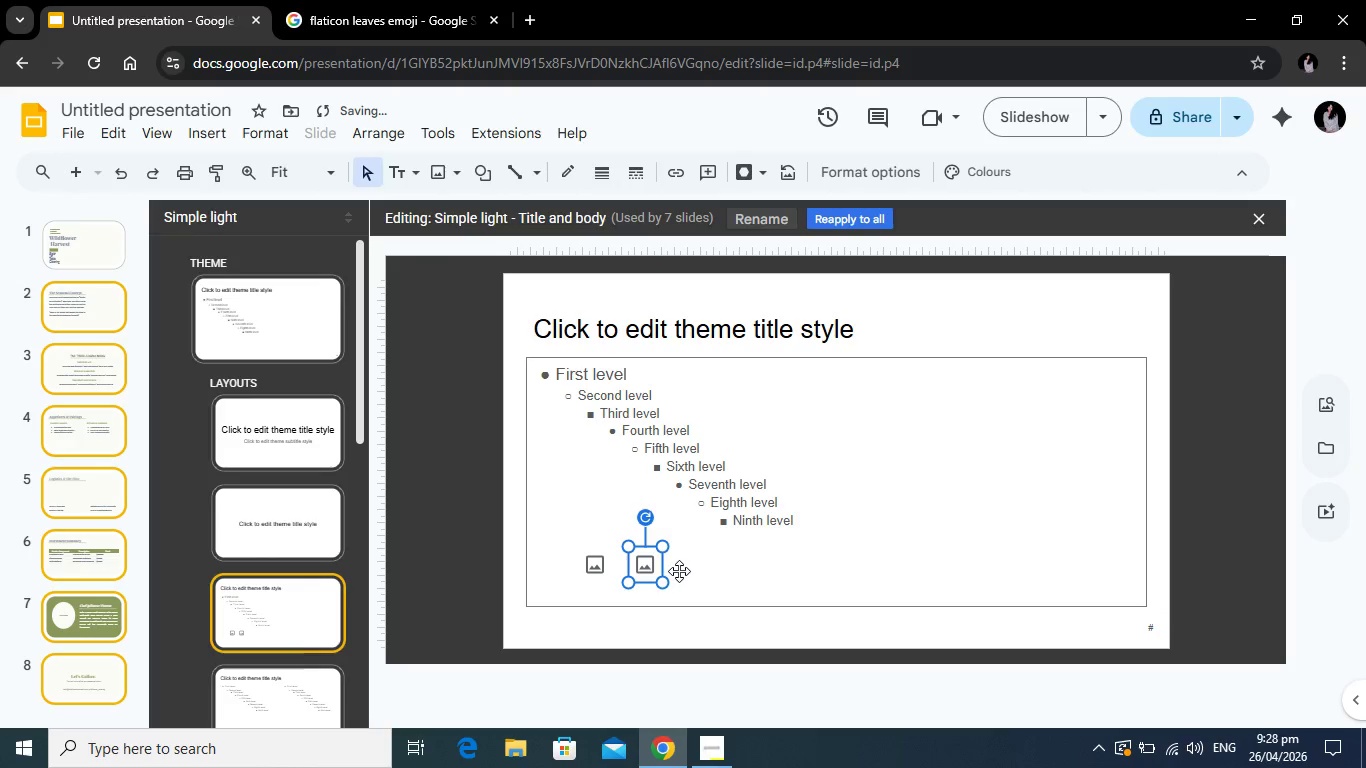 
key(Control+ControlLeft)
 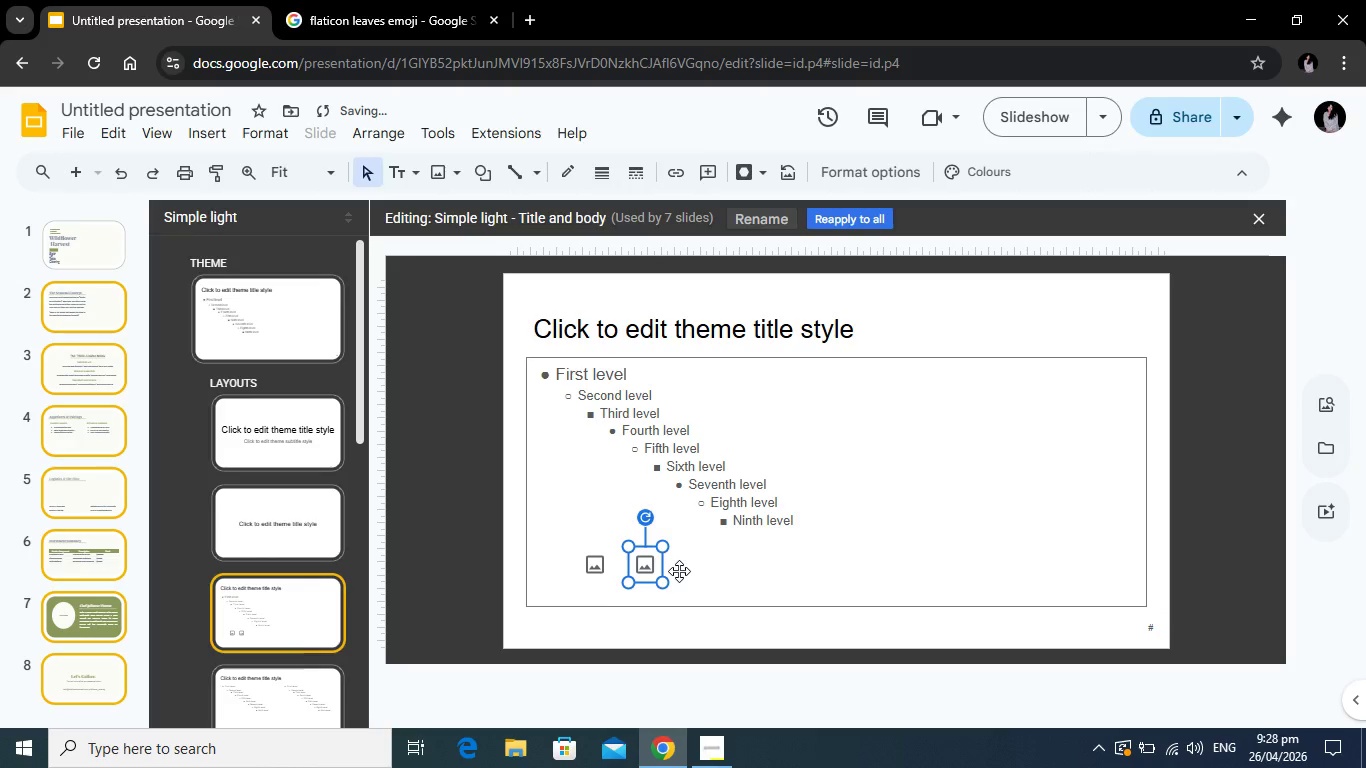 
key(Control+V)
 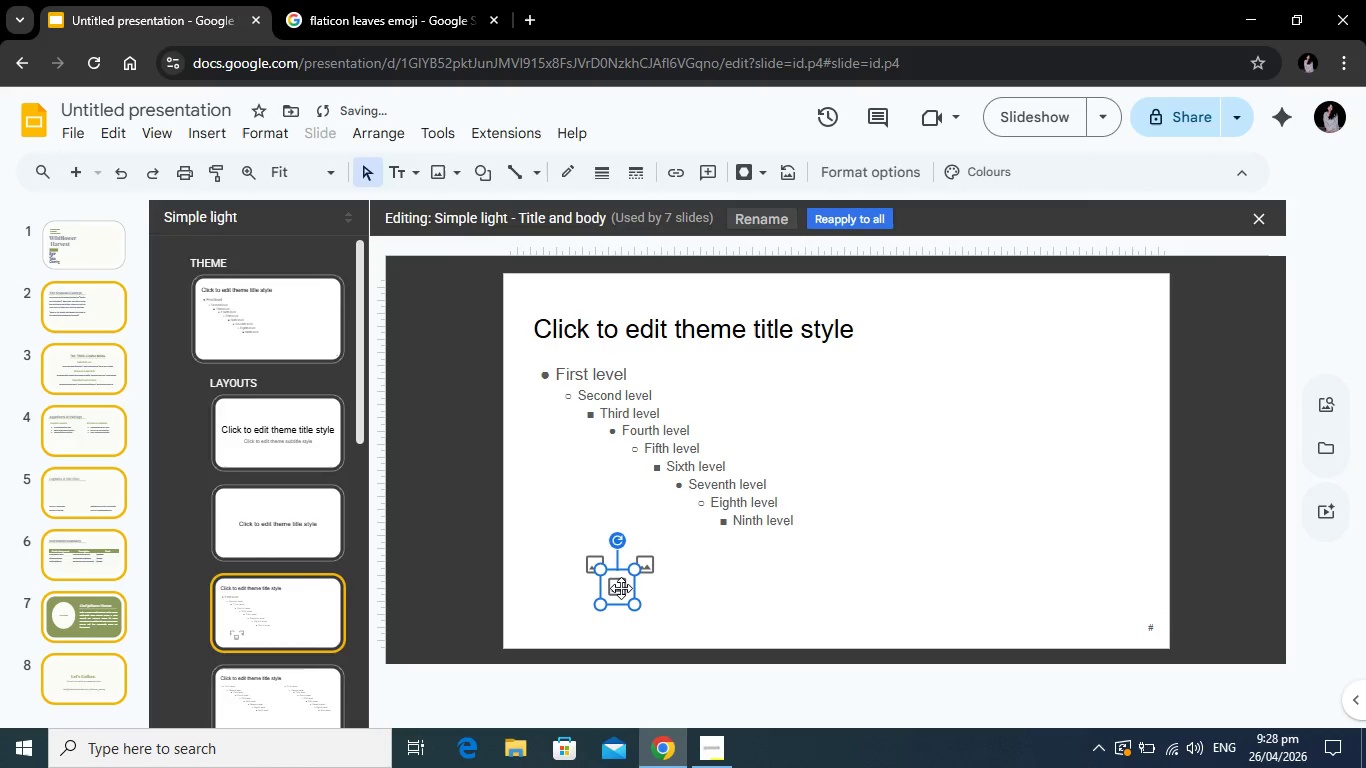 
left_click_drag(start_coordinate=[621, 588], to_coordinate=[606, 527])
 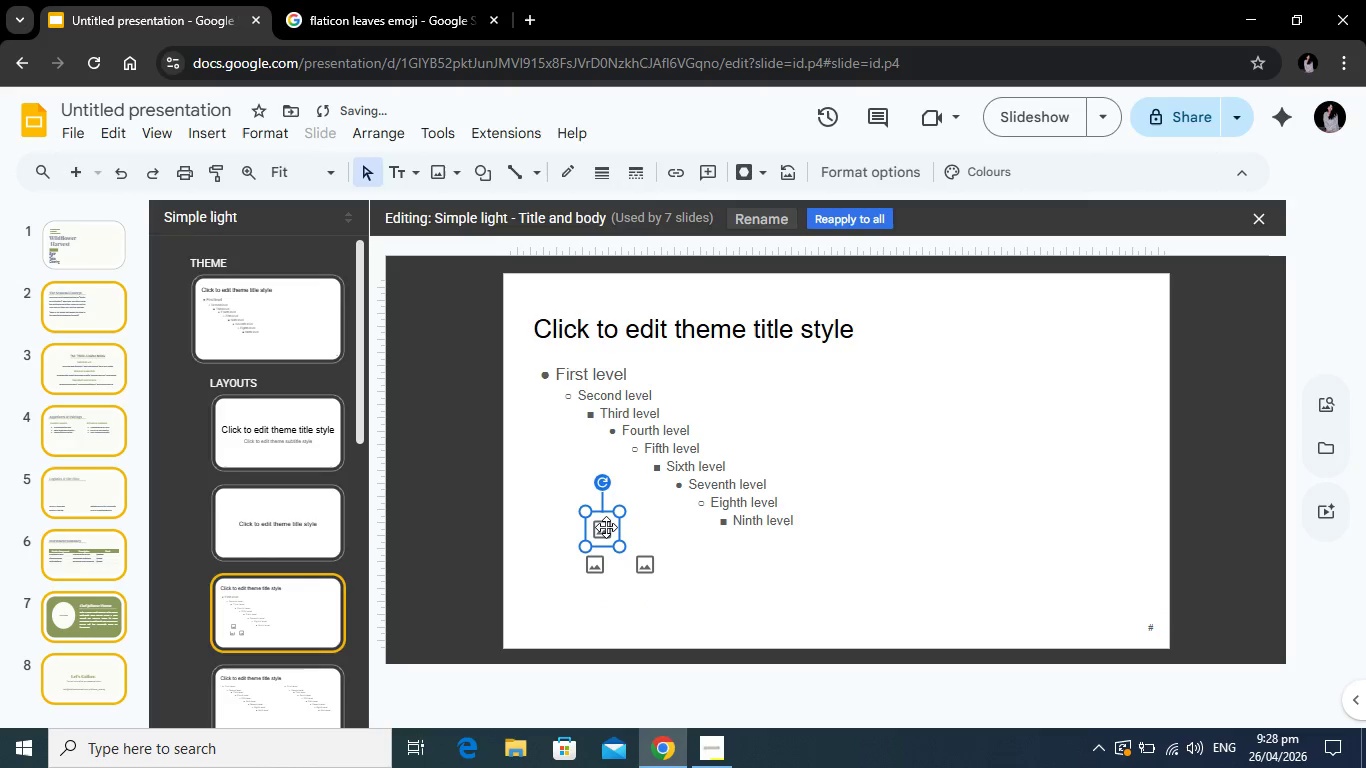 
key(Control+V)
 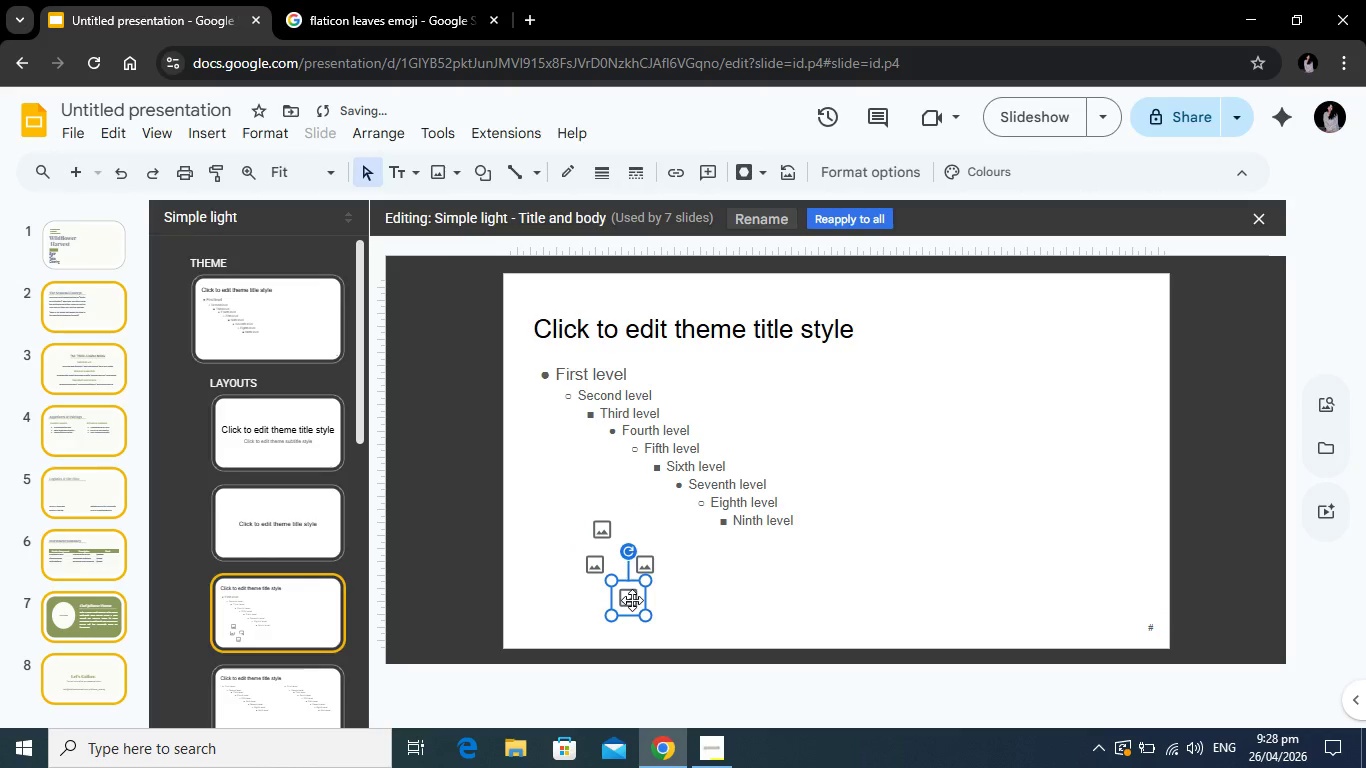 
left_click_drag(start_coordinate=[632, 600], to_coordinate=[648, 519])
 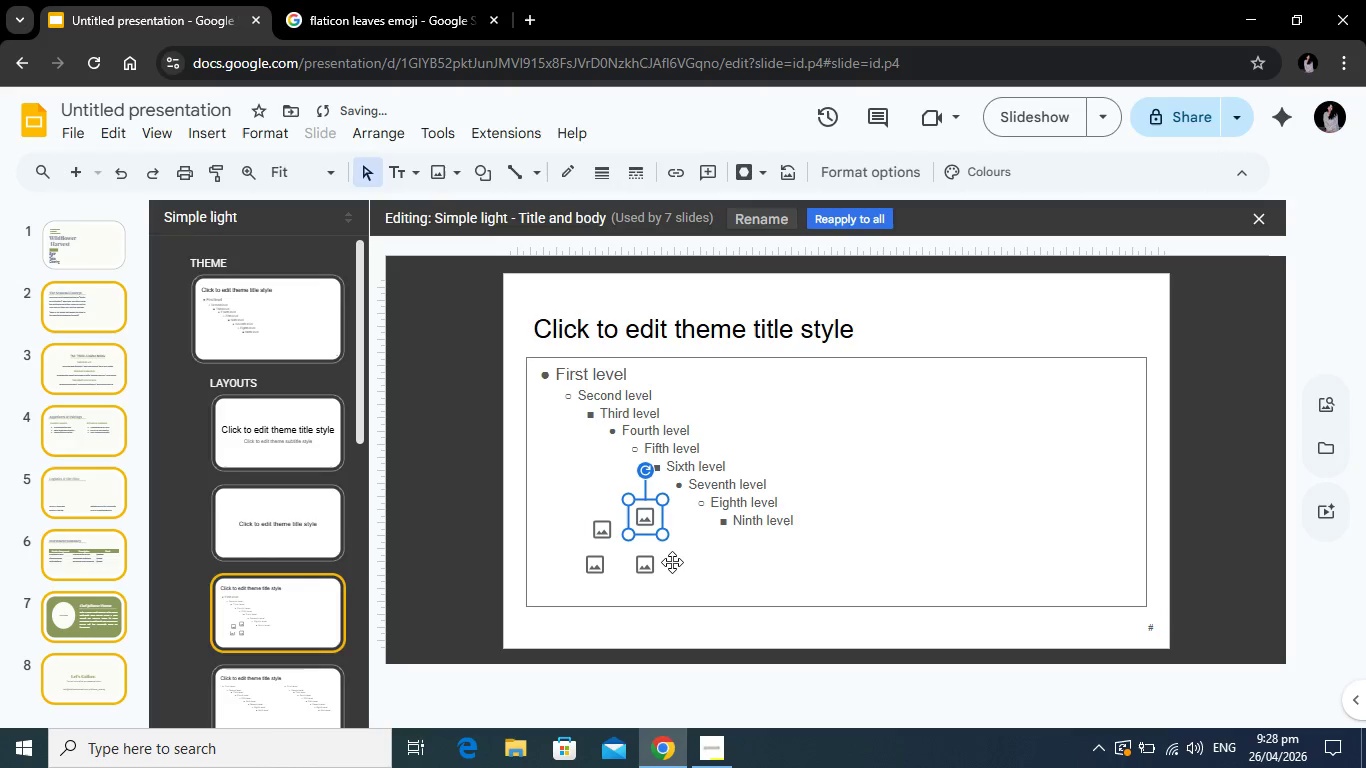 
key(Control+V)
 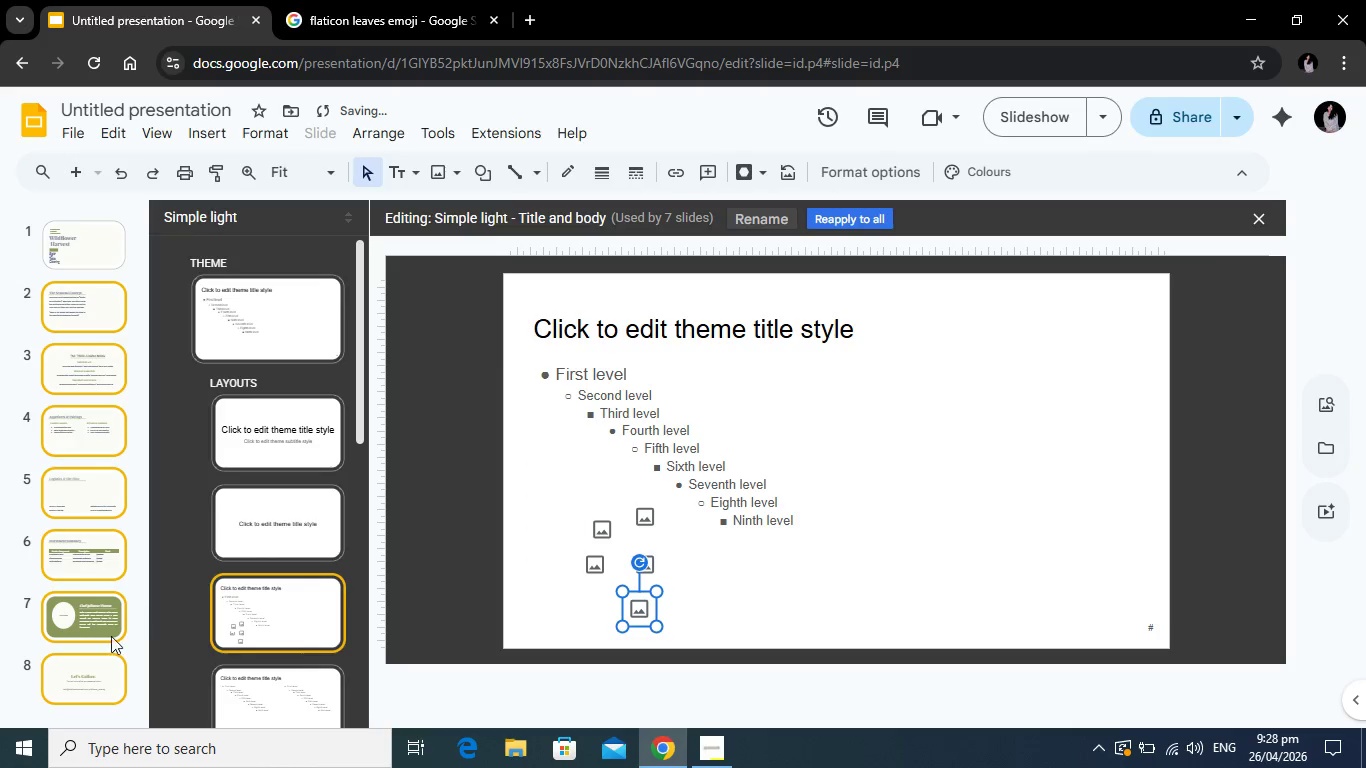 
left_click([90, 673])
 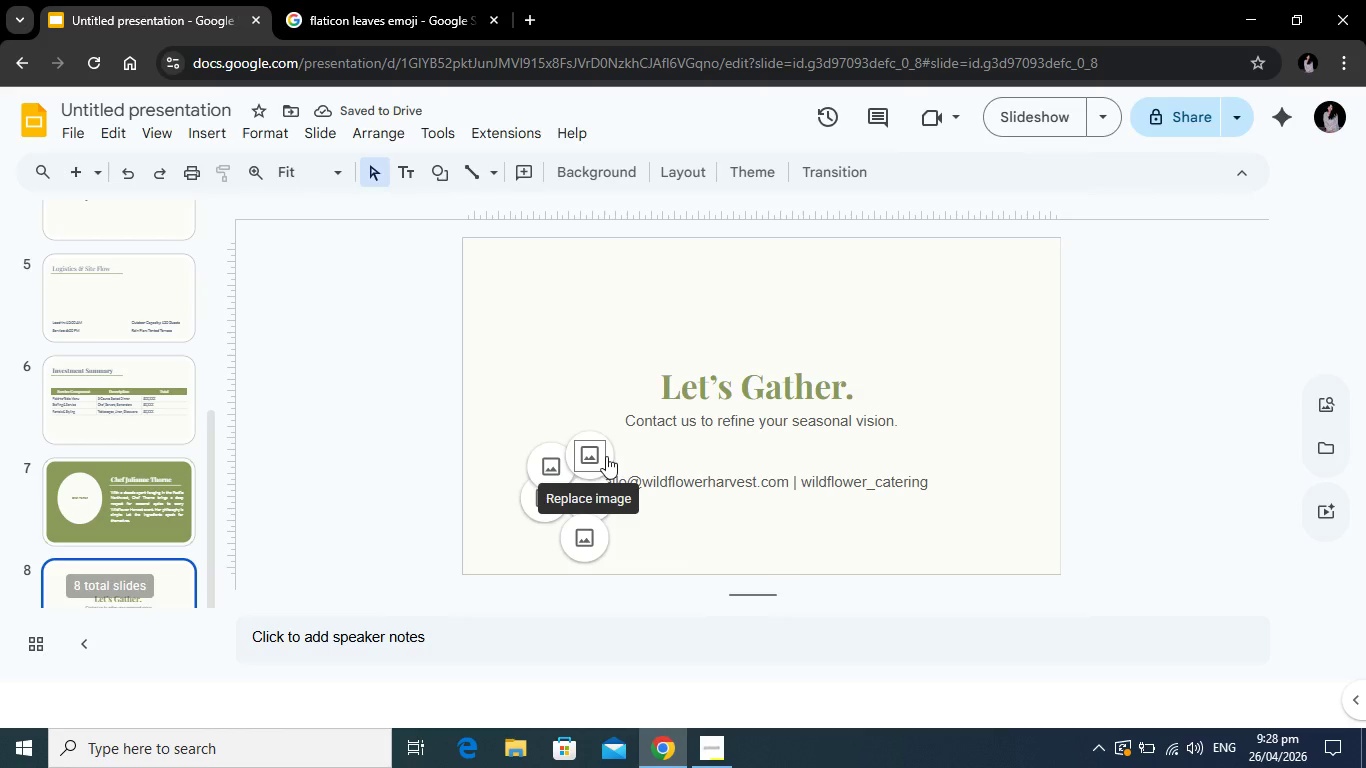 
left_click_drag(start_coordinate=[605, 451], to_coordinate=[682, 445])
 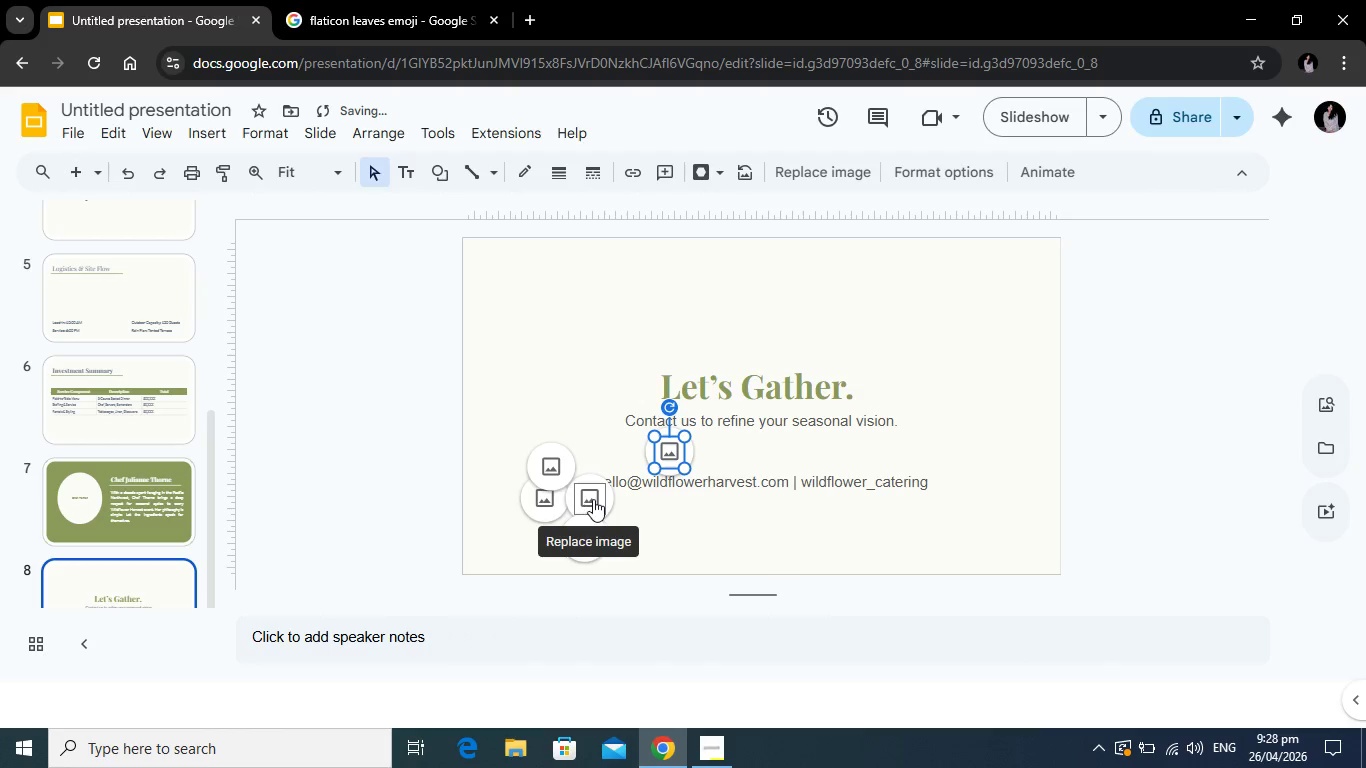 
left_click_drag(start_coordinate=[593, 499], to_coordinate=[723, 450])
 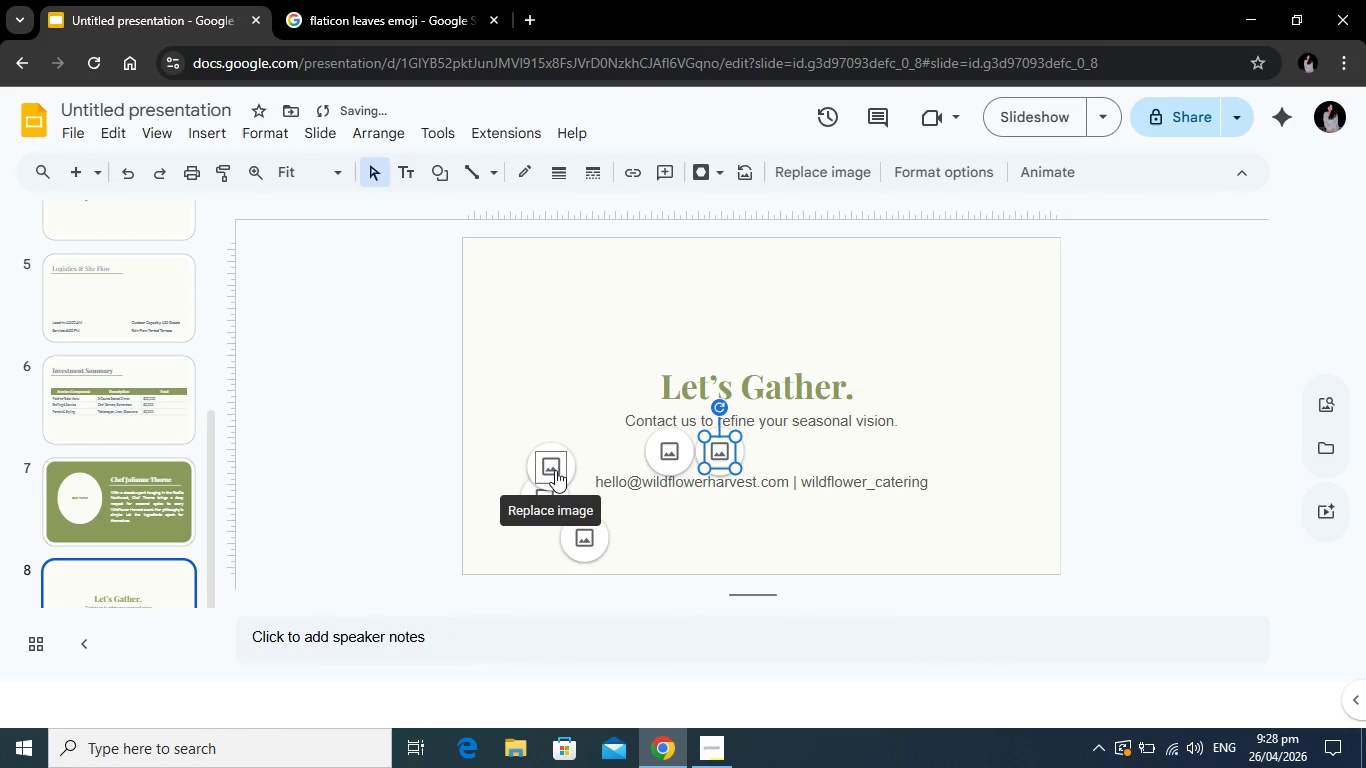 
left_click_drag(start_coordinate=[555, 470], to_coordinate=[772, 453])
 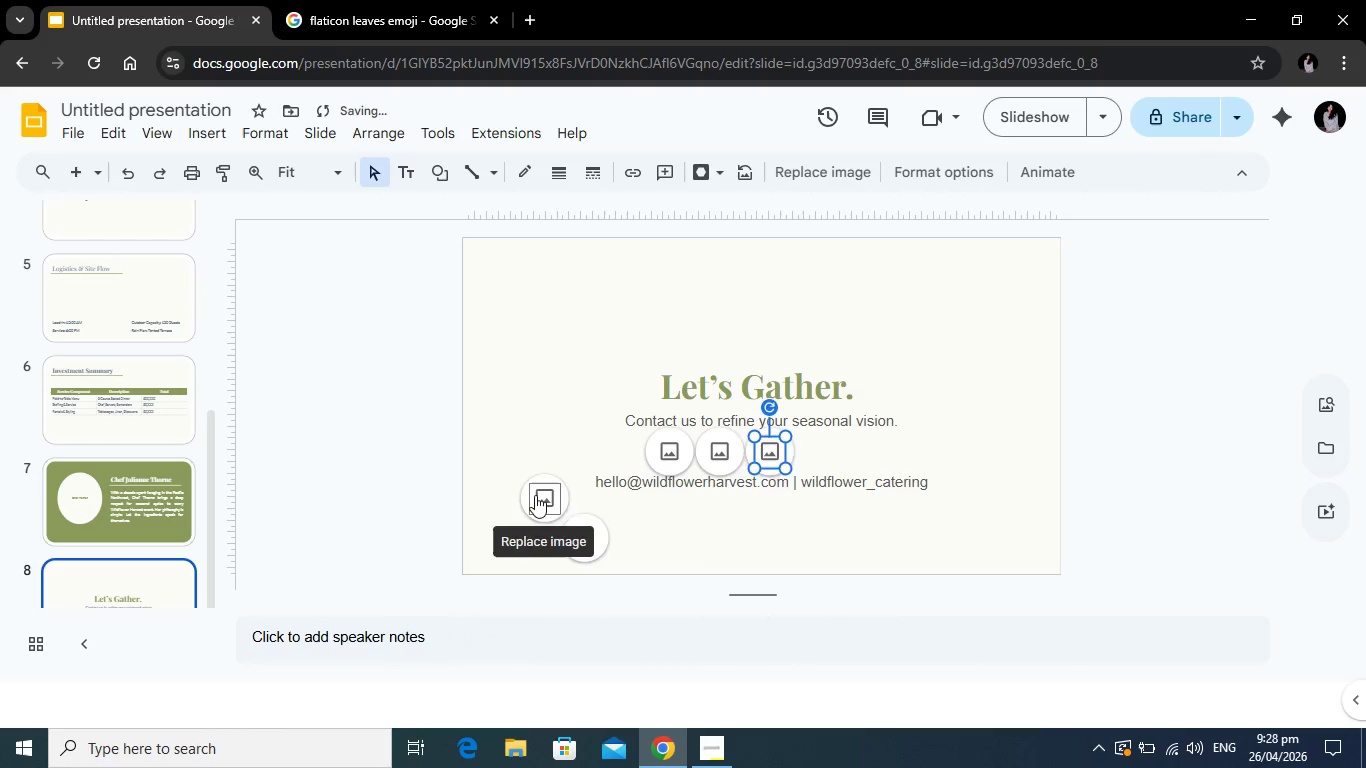 
left_click_drag(start_coordinate=[535, 495], to_coordinate=[810, 451])
 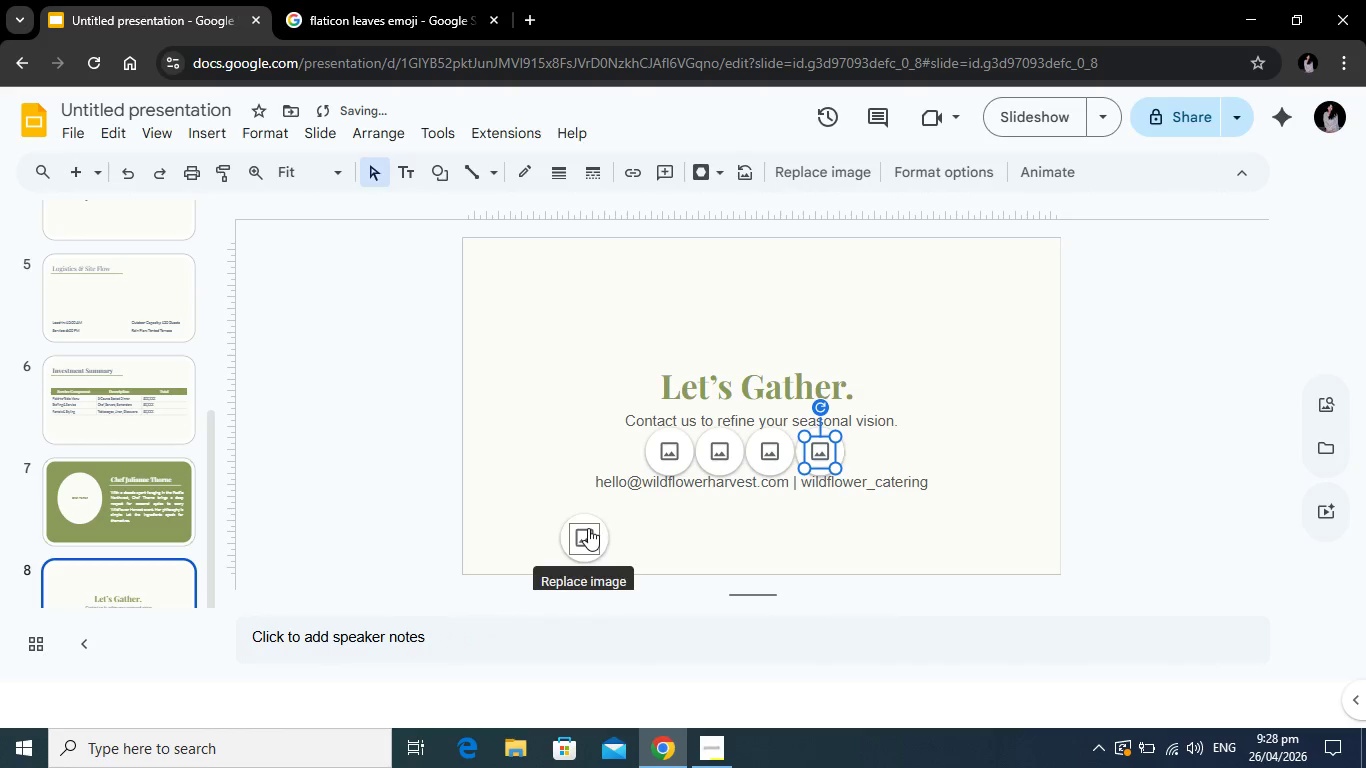 
left_click_drag(start_coordinate=[588, 529], to_coordinate=[875, 446])
 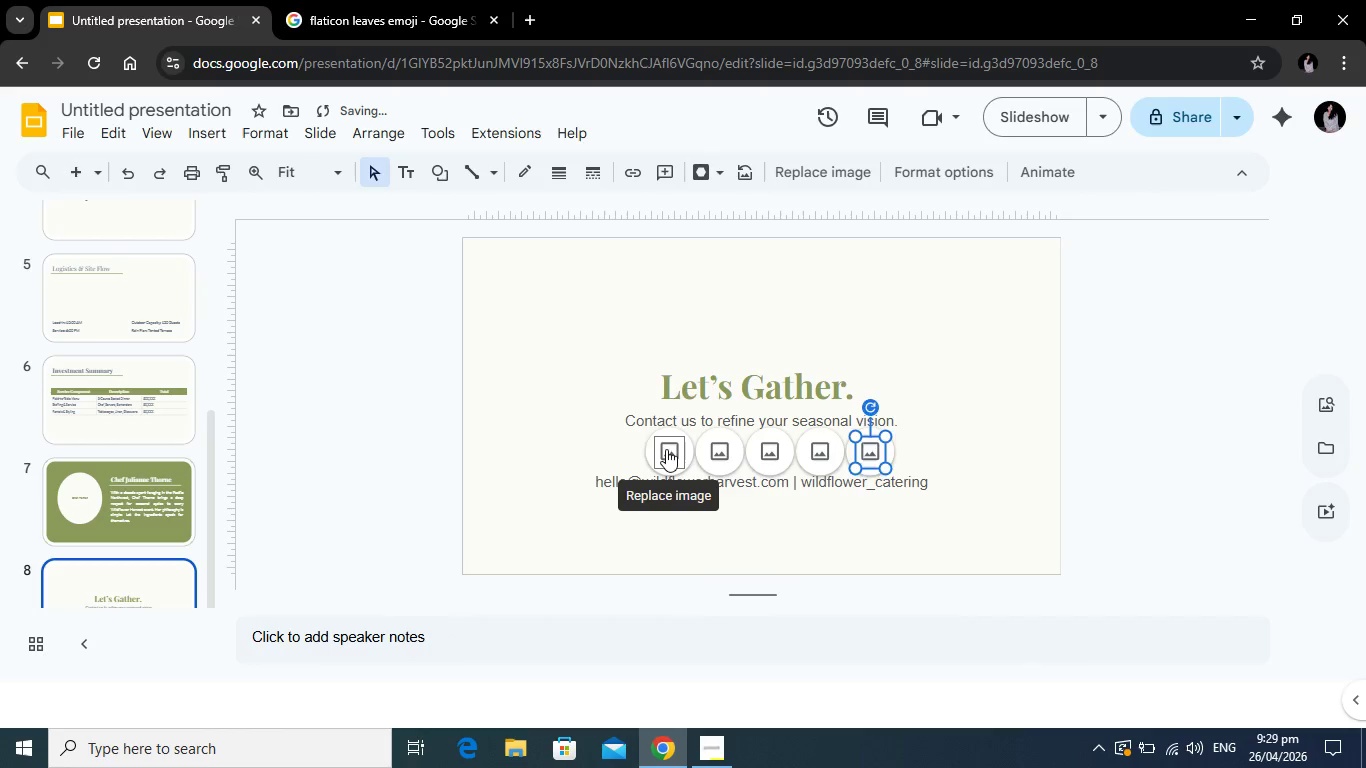 
left_click([666, 449])
 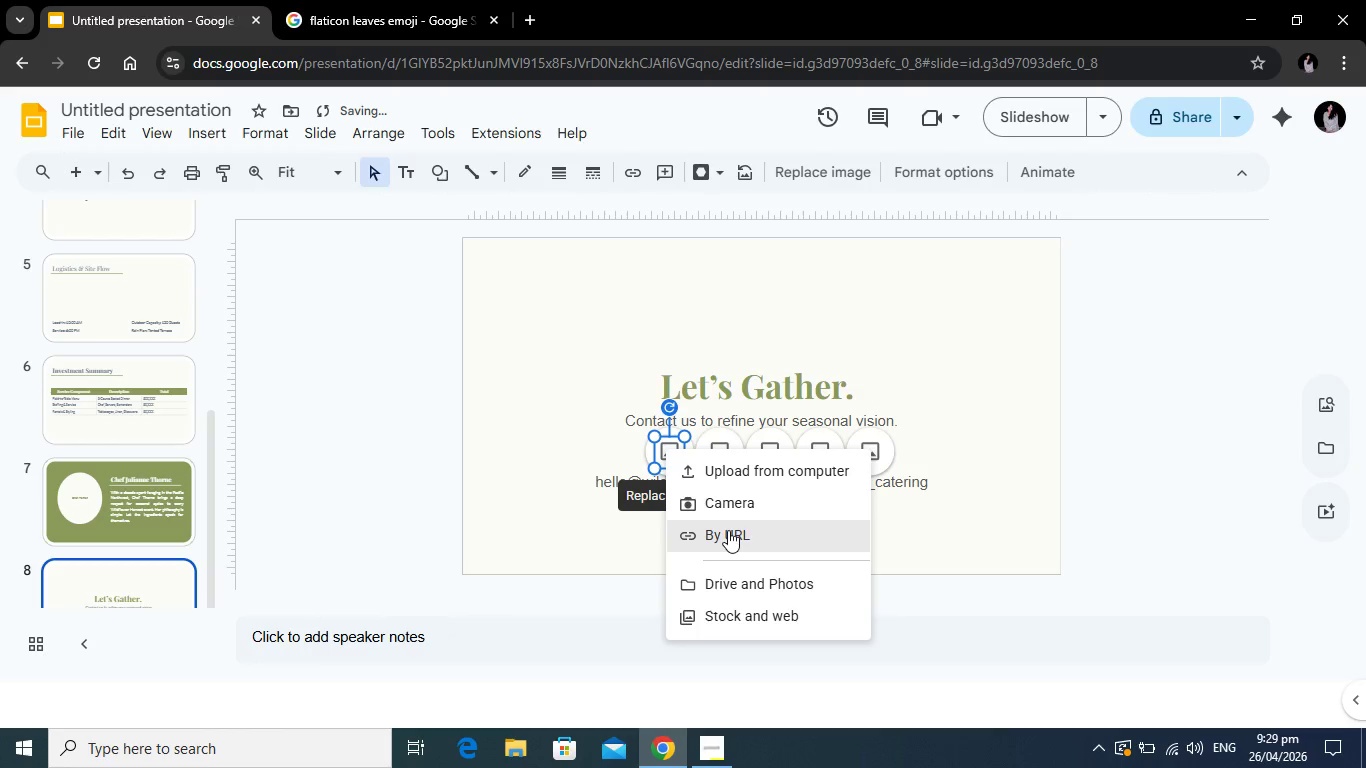 
left_click([728, 530])
 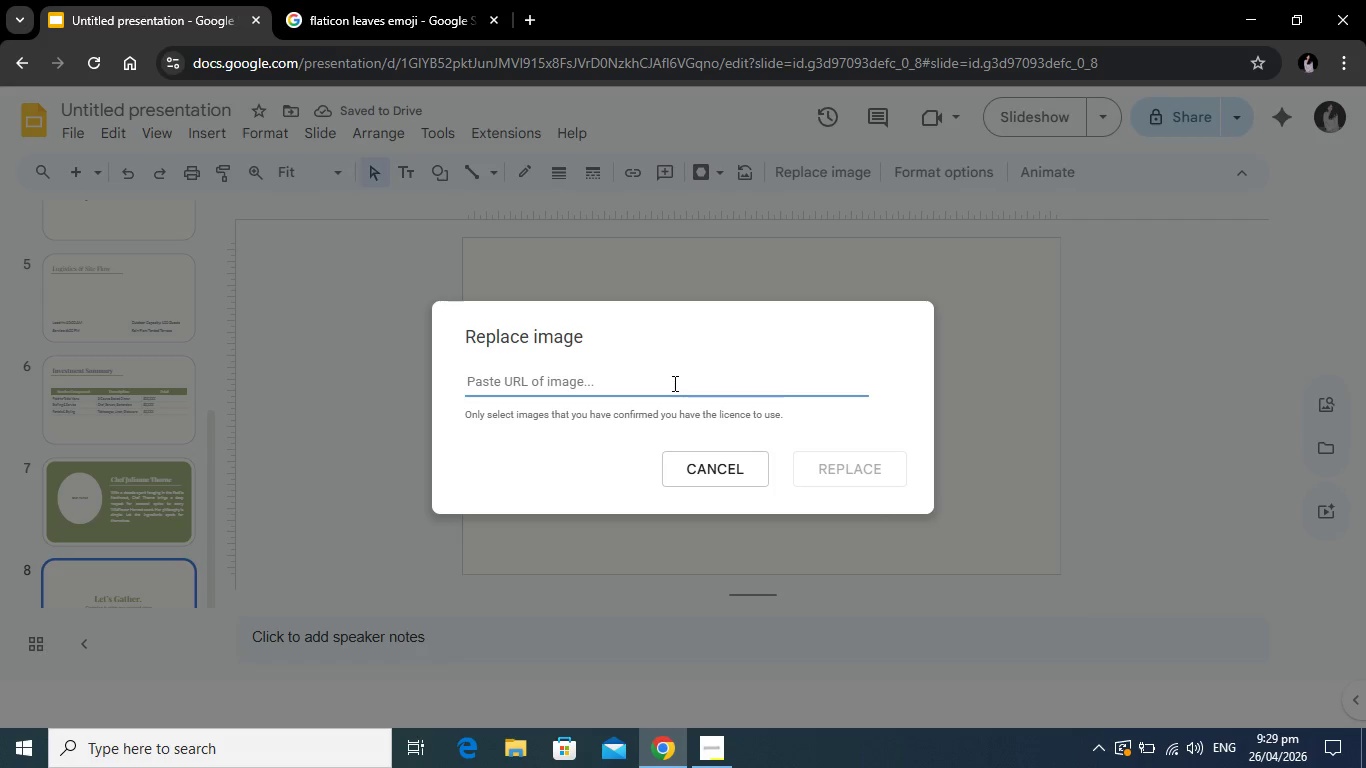 
right_click([675, 382])
 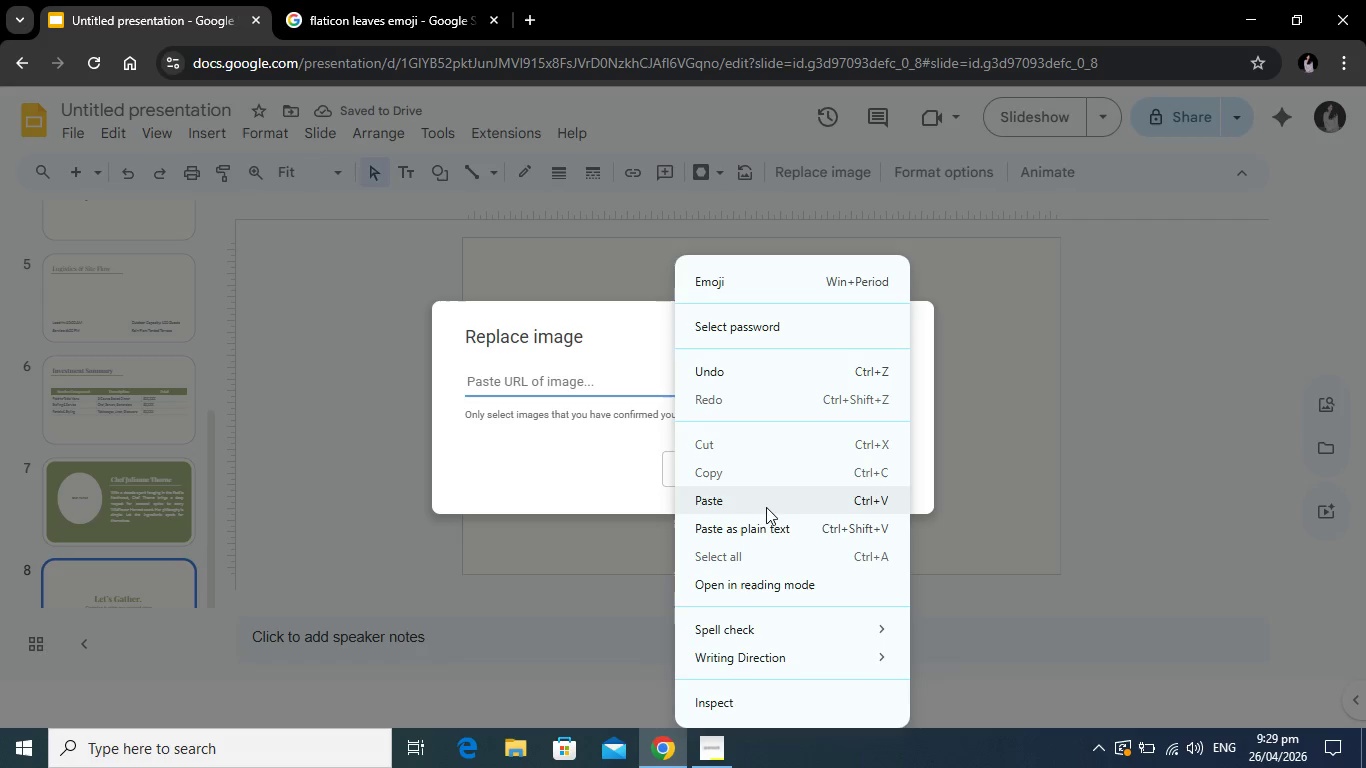 
left_click([766, 503])
 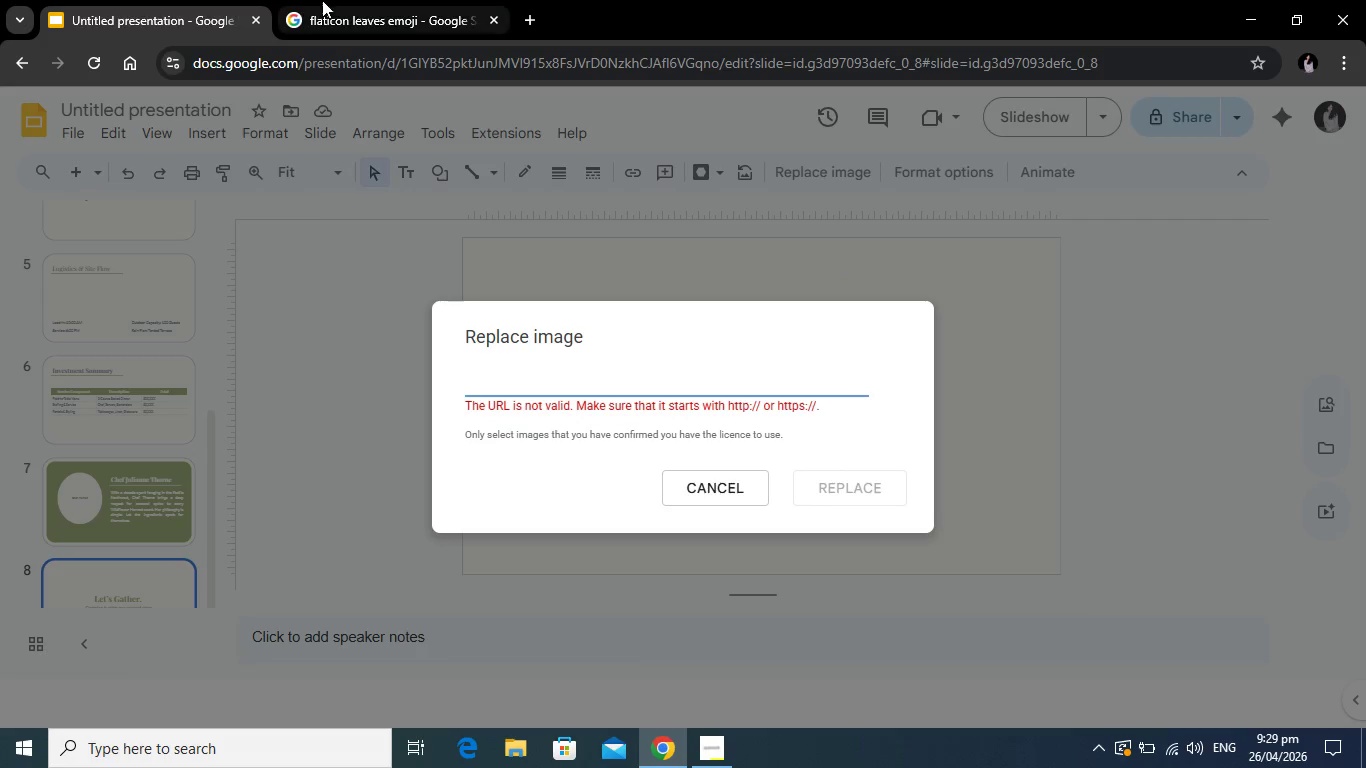 
left_click([325, 0])
 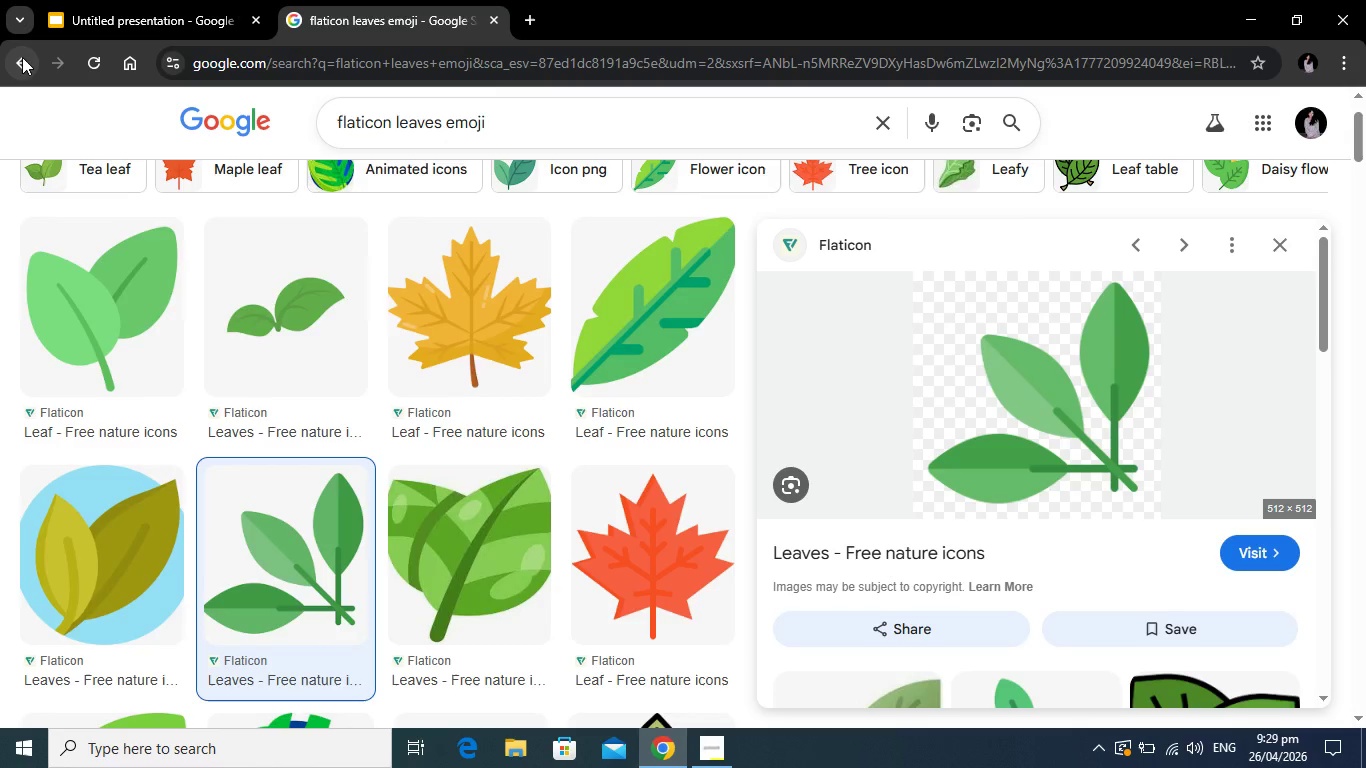 
left_click([22, 57])
 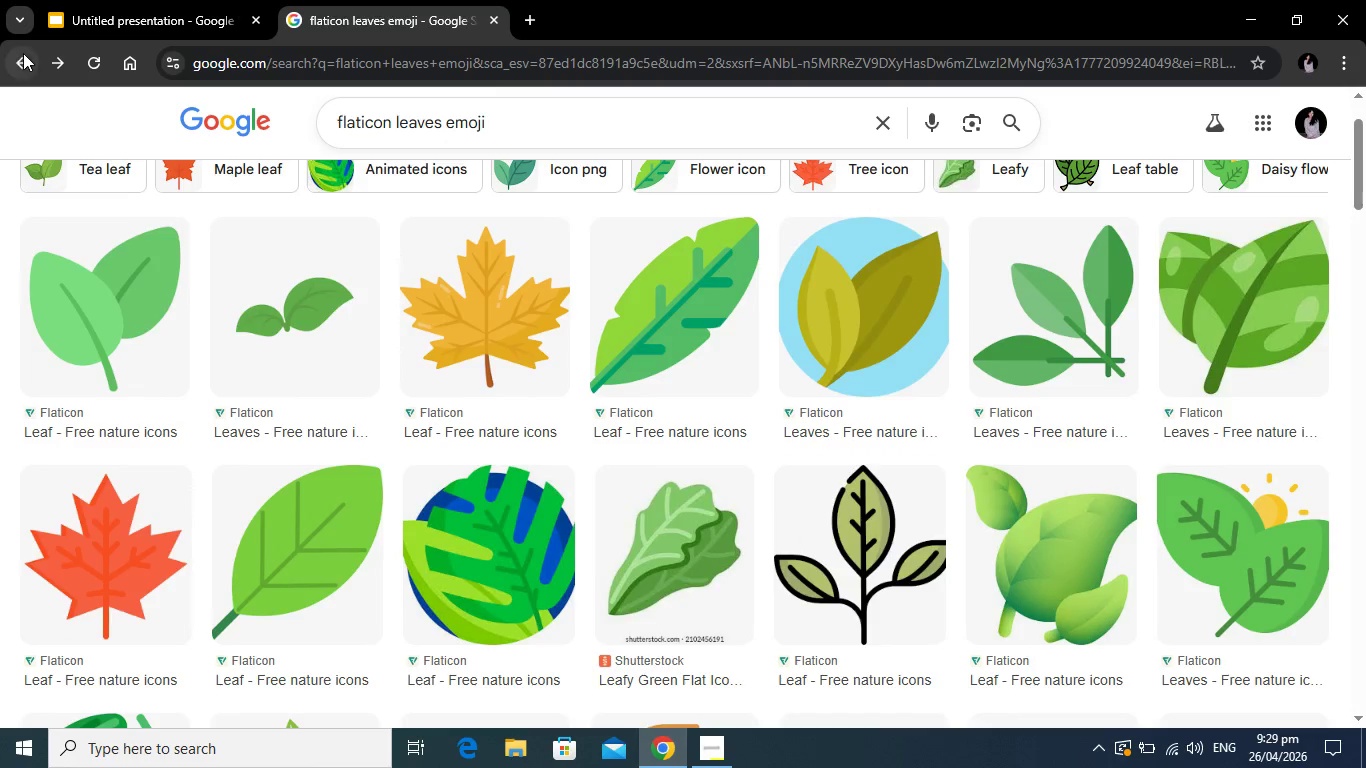 
left_click([1051, 323])
 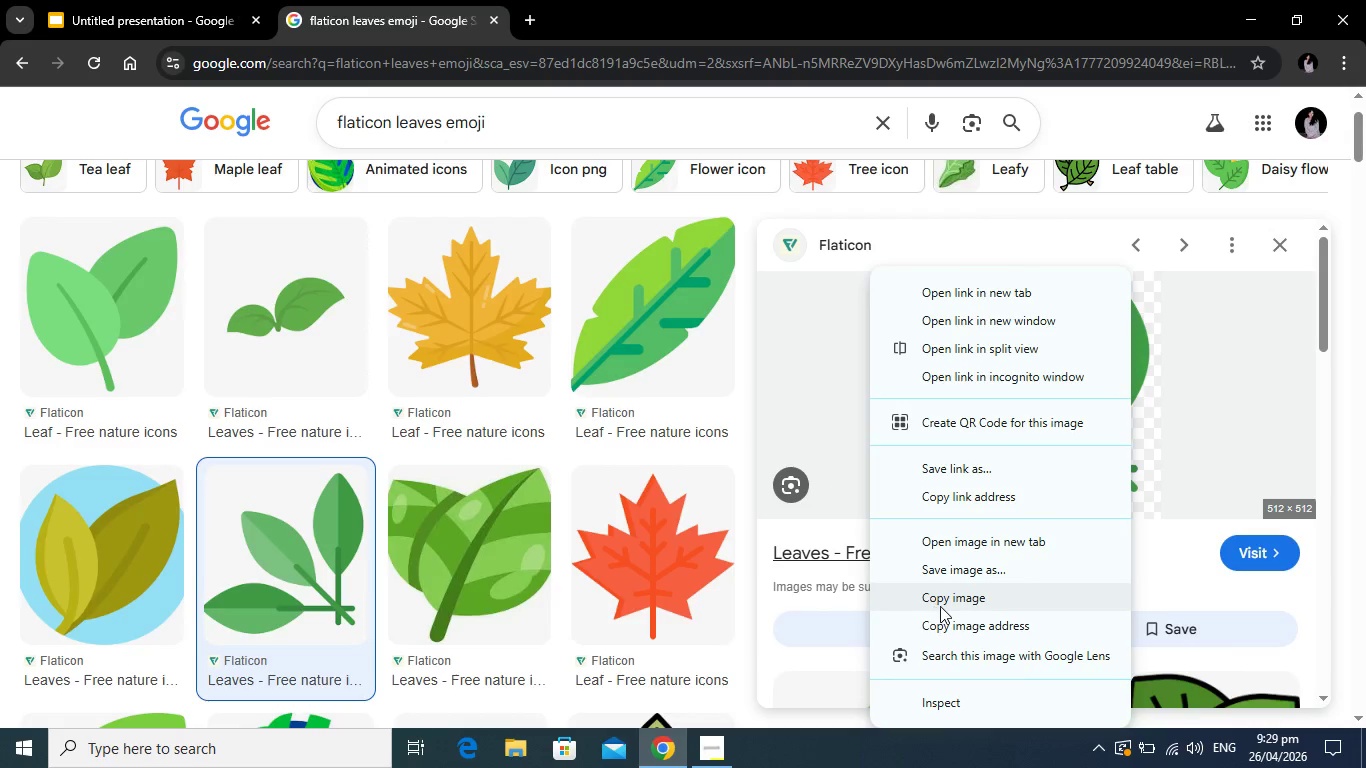 
wait(6.94)
 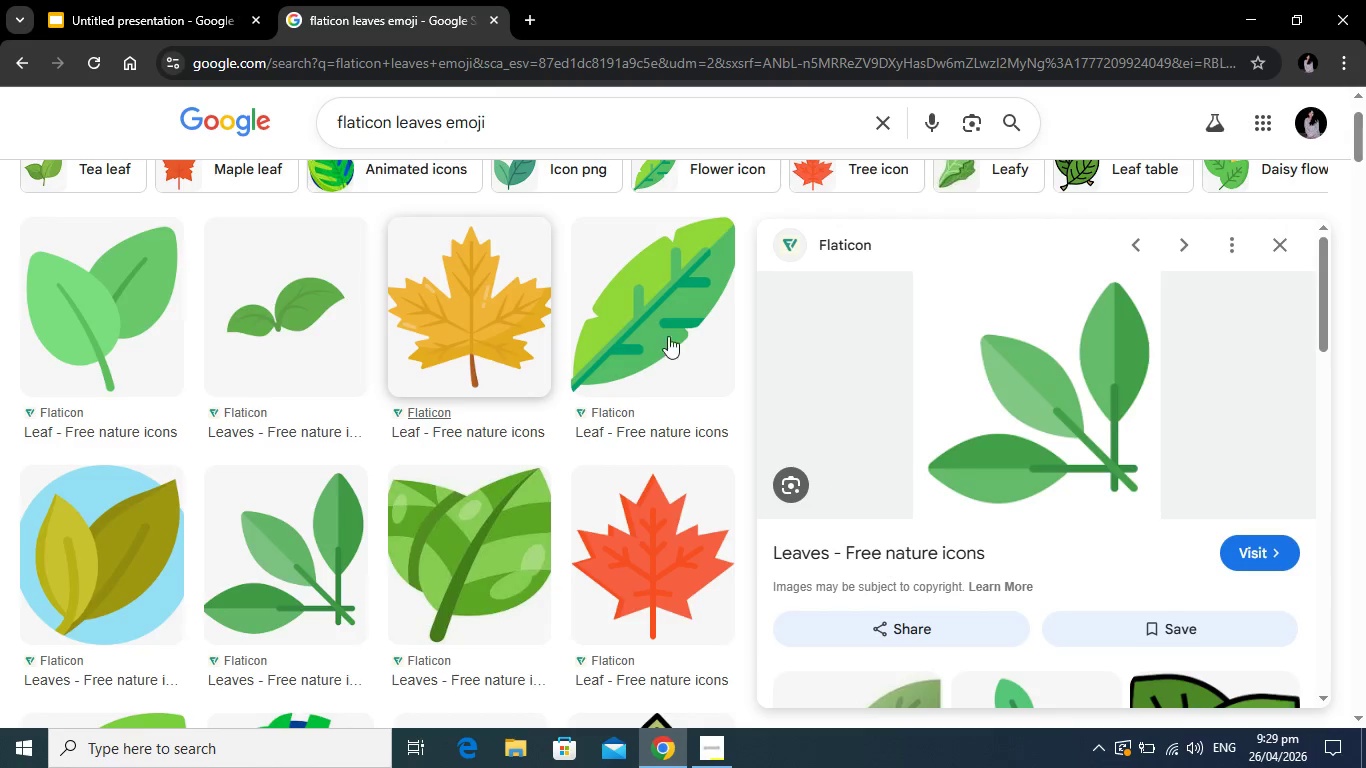 
left_click([962, 621])
 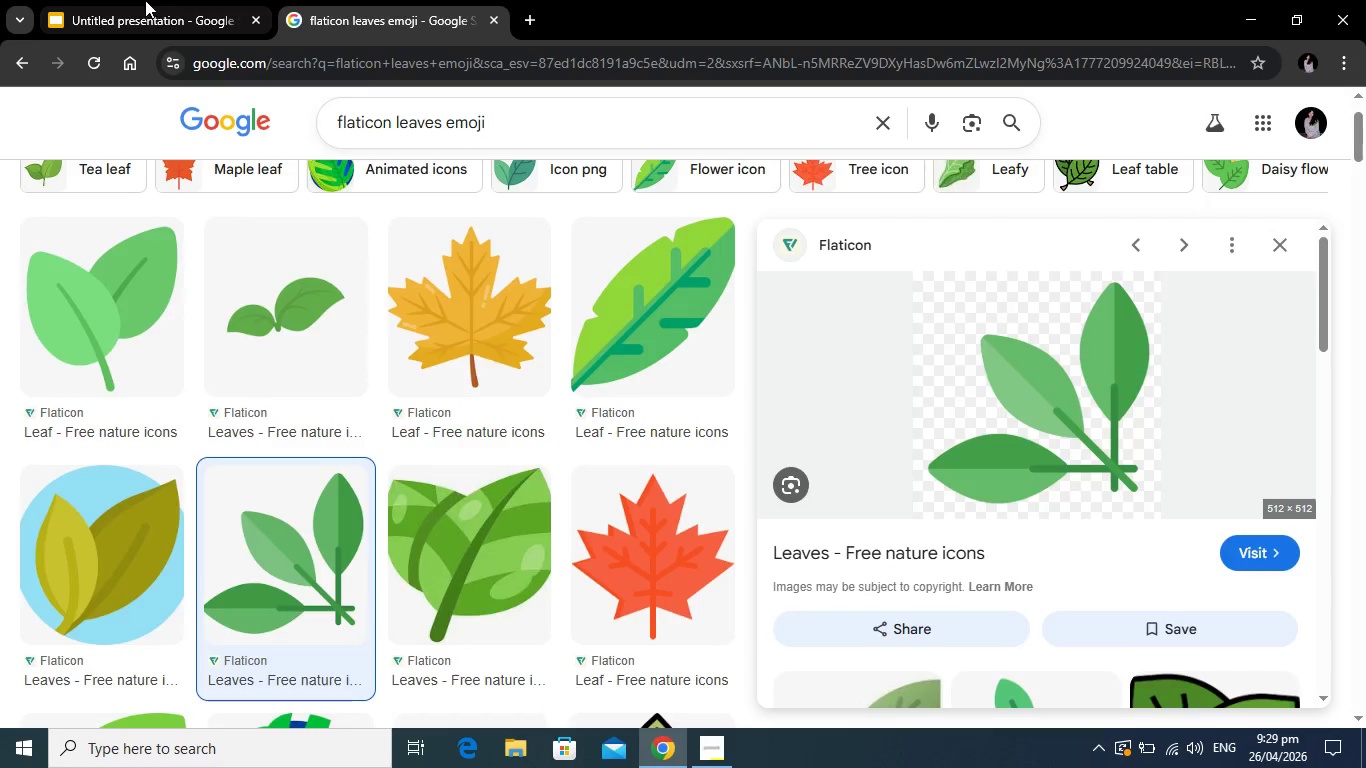 
left_click([145, 0])
 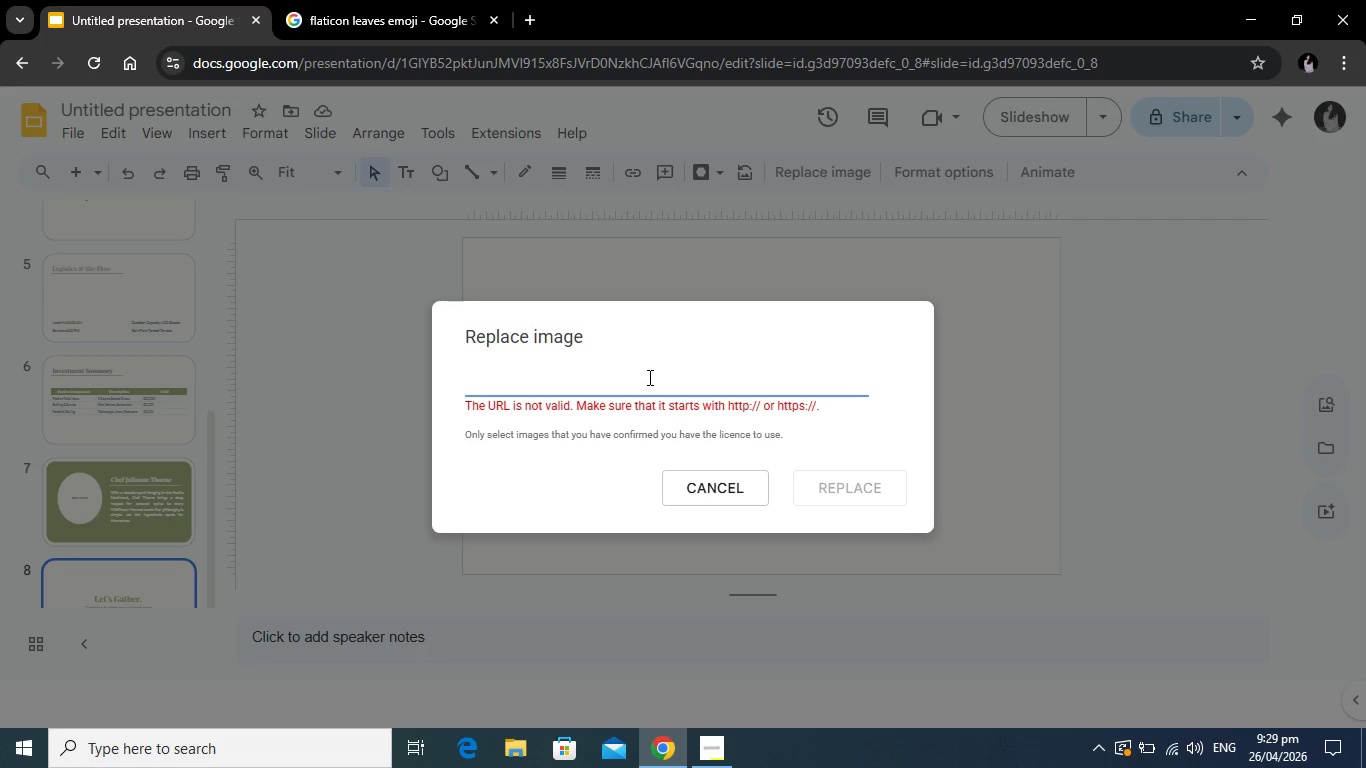 
double_click([648, 382])
 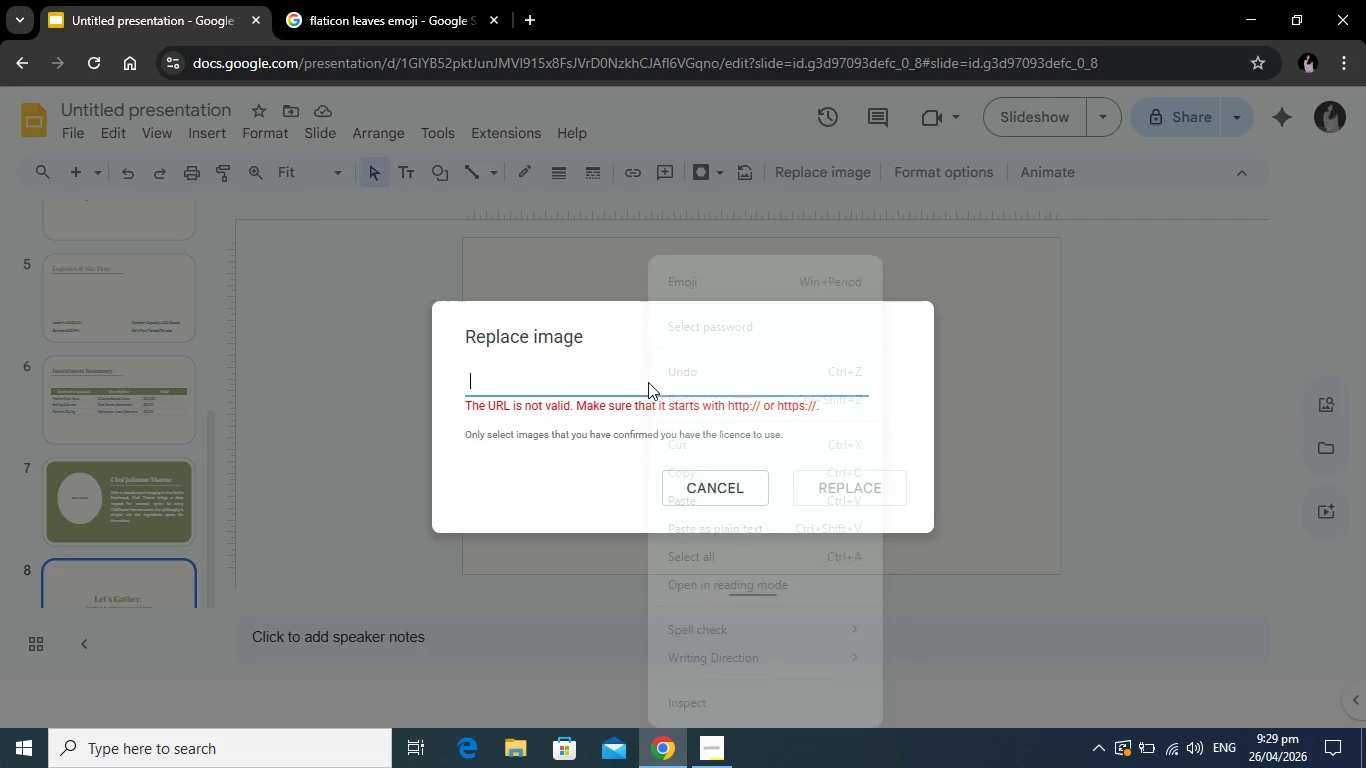 
right_click([648, 382])
 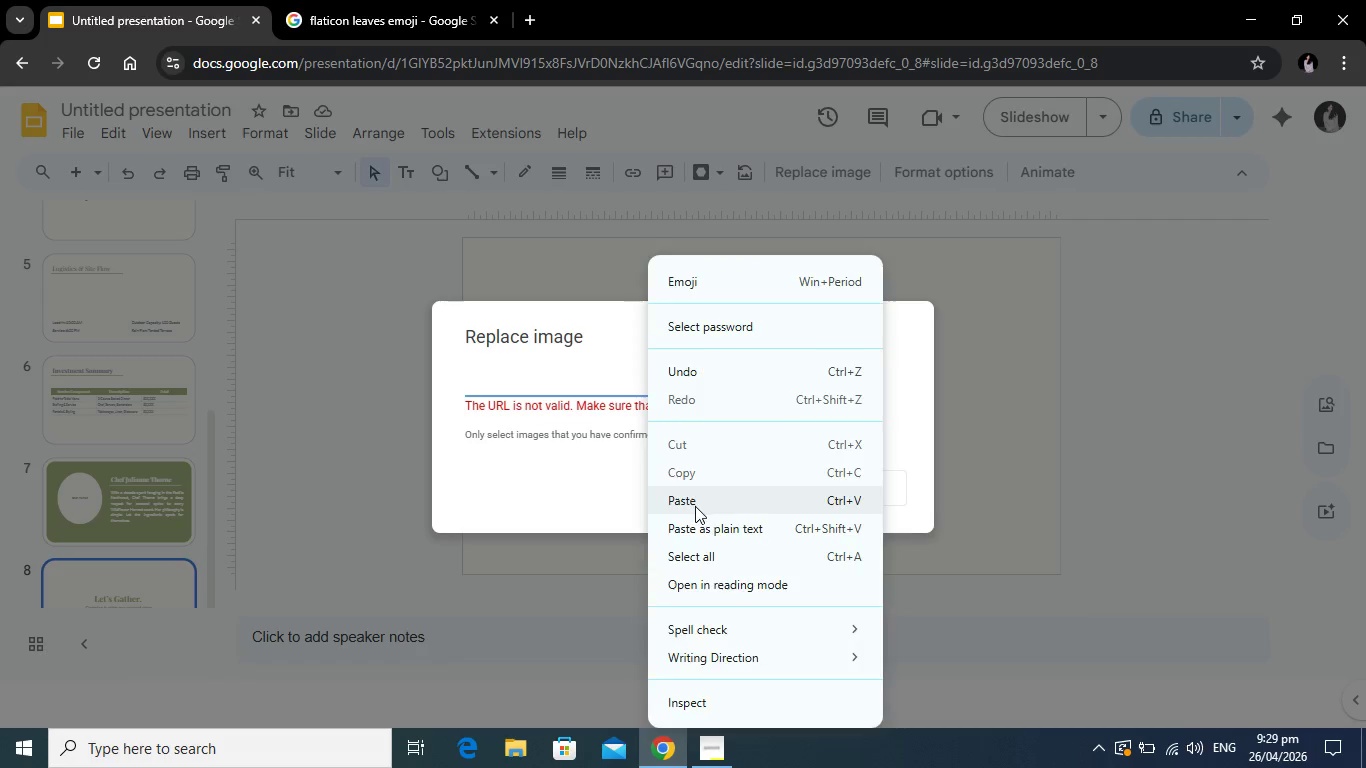 
left_click([695, 506])
 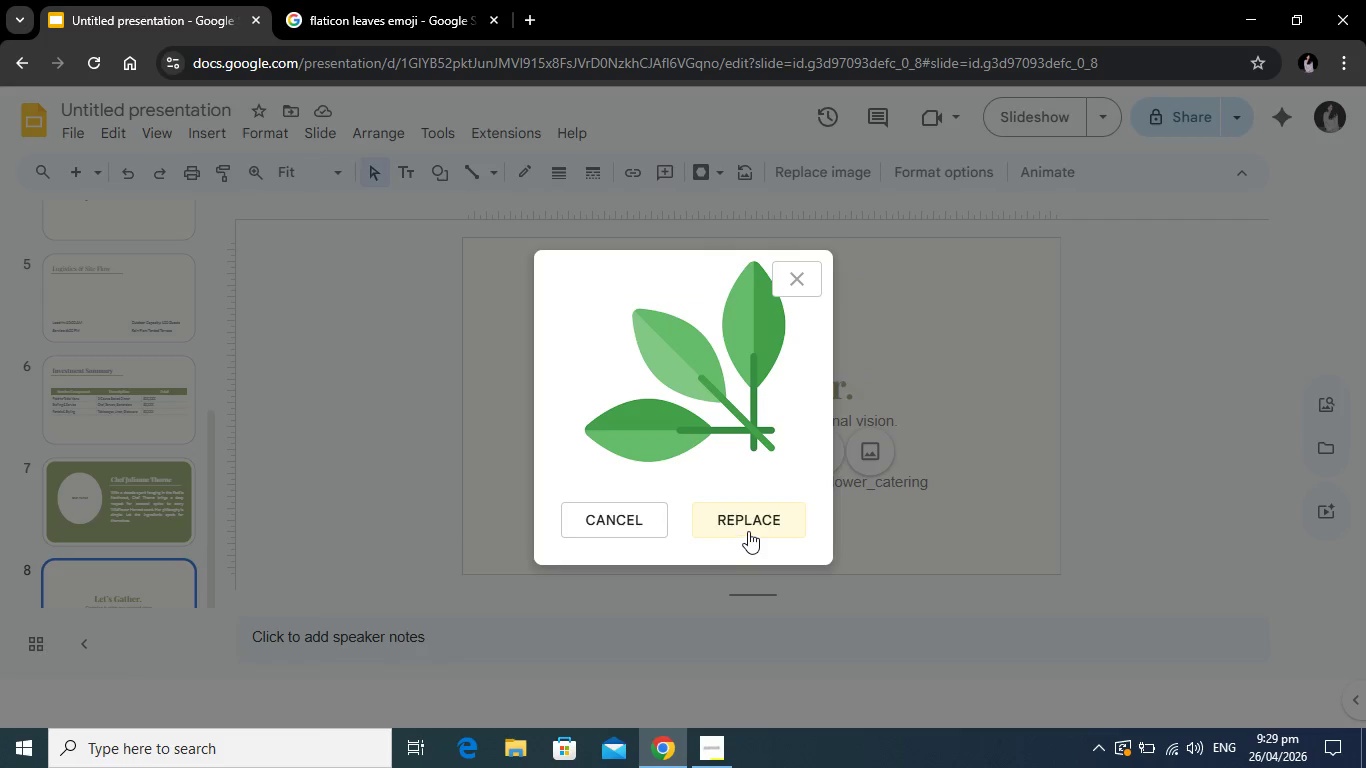 
left_click([748, 530])
 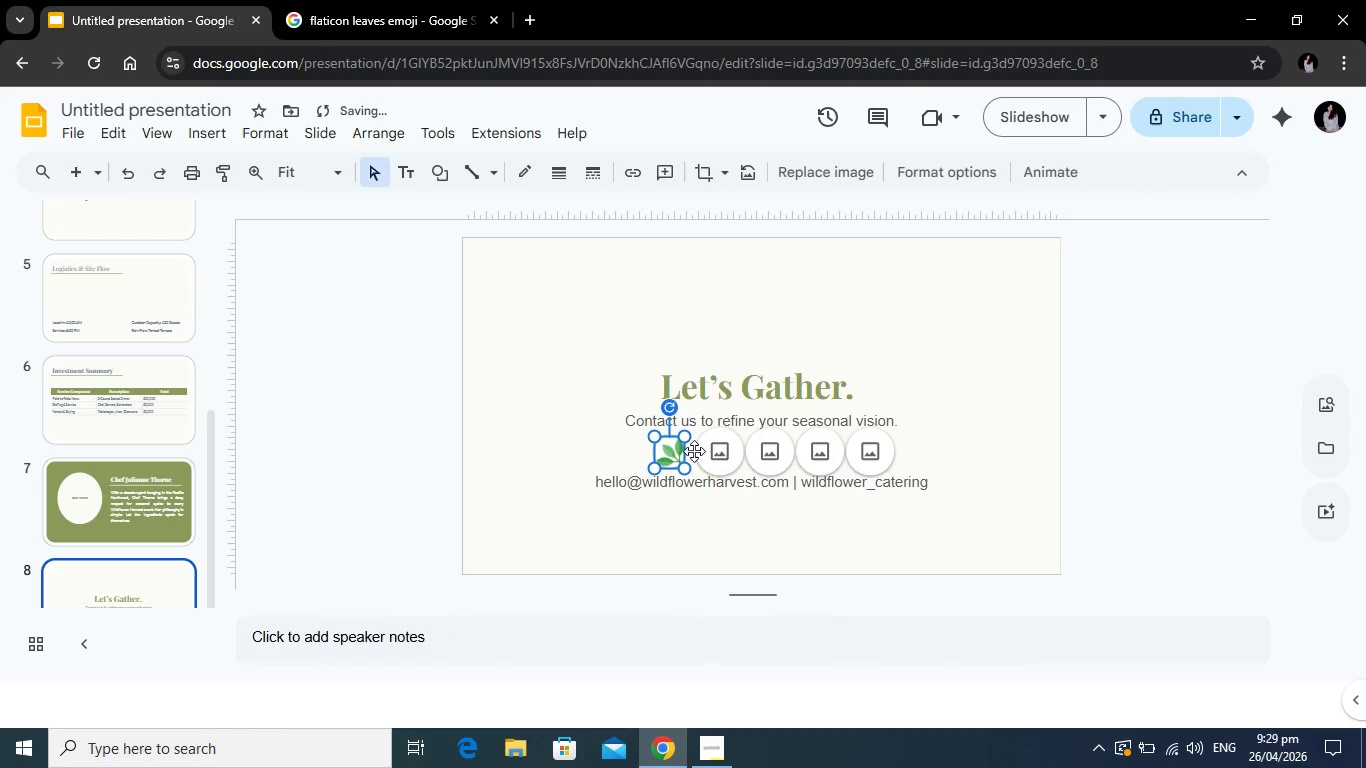 
left_click_drag(start_coordinate=[722, 451], to_coordinate=[635, 451])
 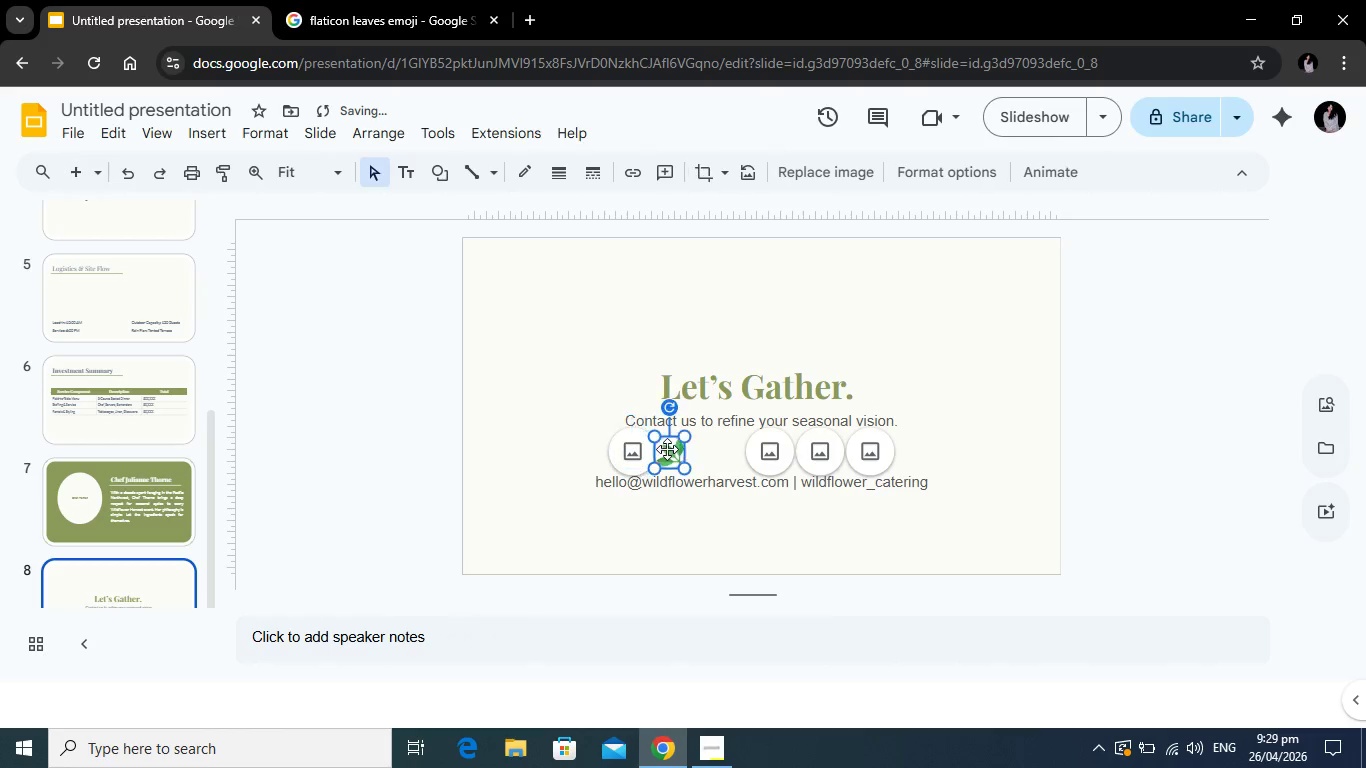 
left_click_drag(start_coordinate=[667, 449], to_coordinate=[724, 452])
 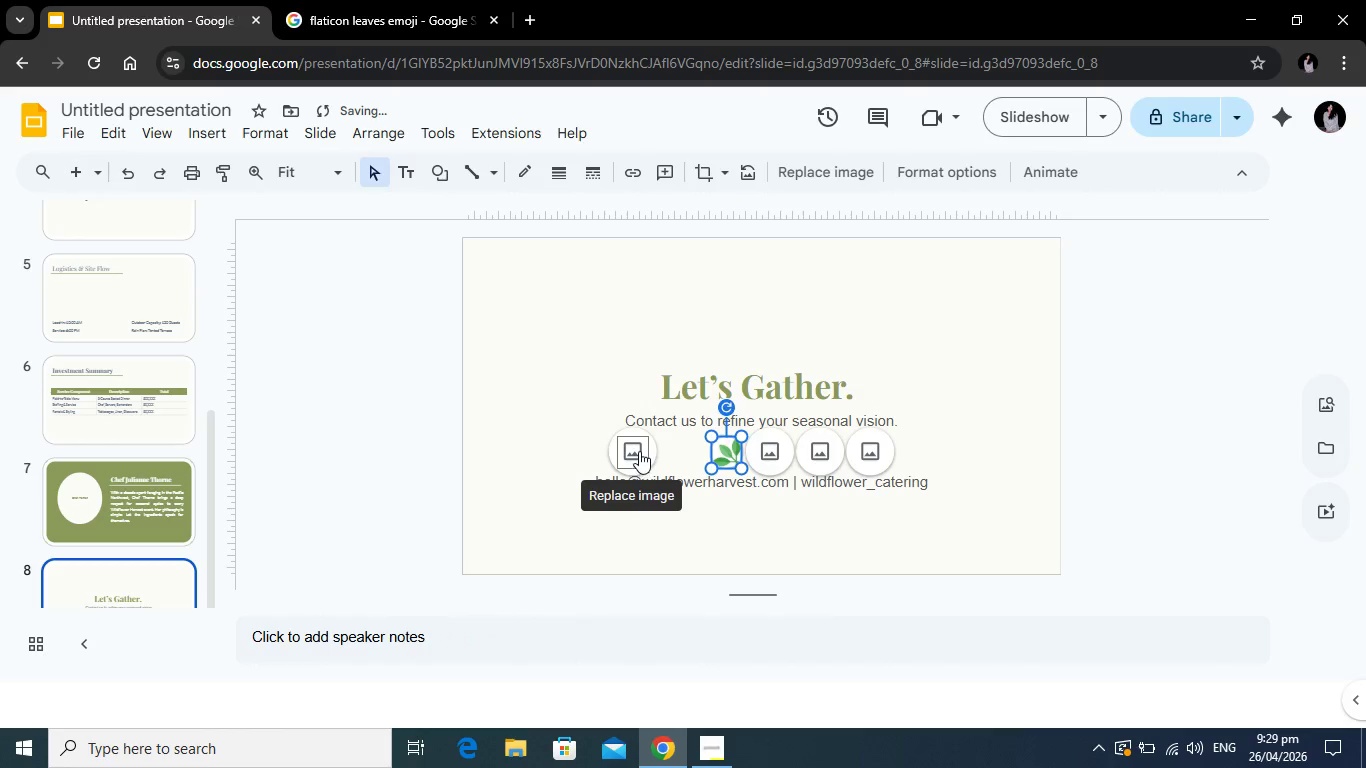 
left_click_drag(start_coordinate=[639, 451], to_coordinate=[689, 453])
 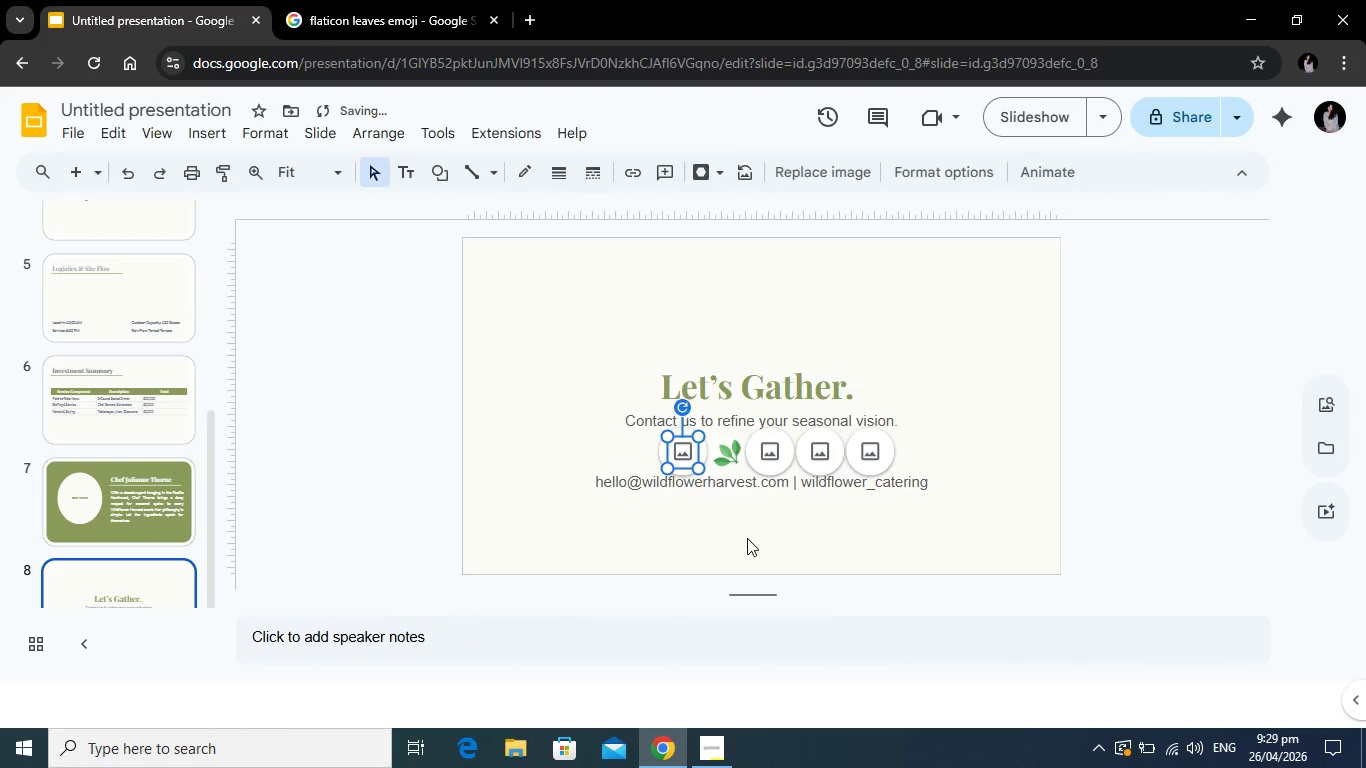 
left_click([747, 538])
 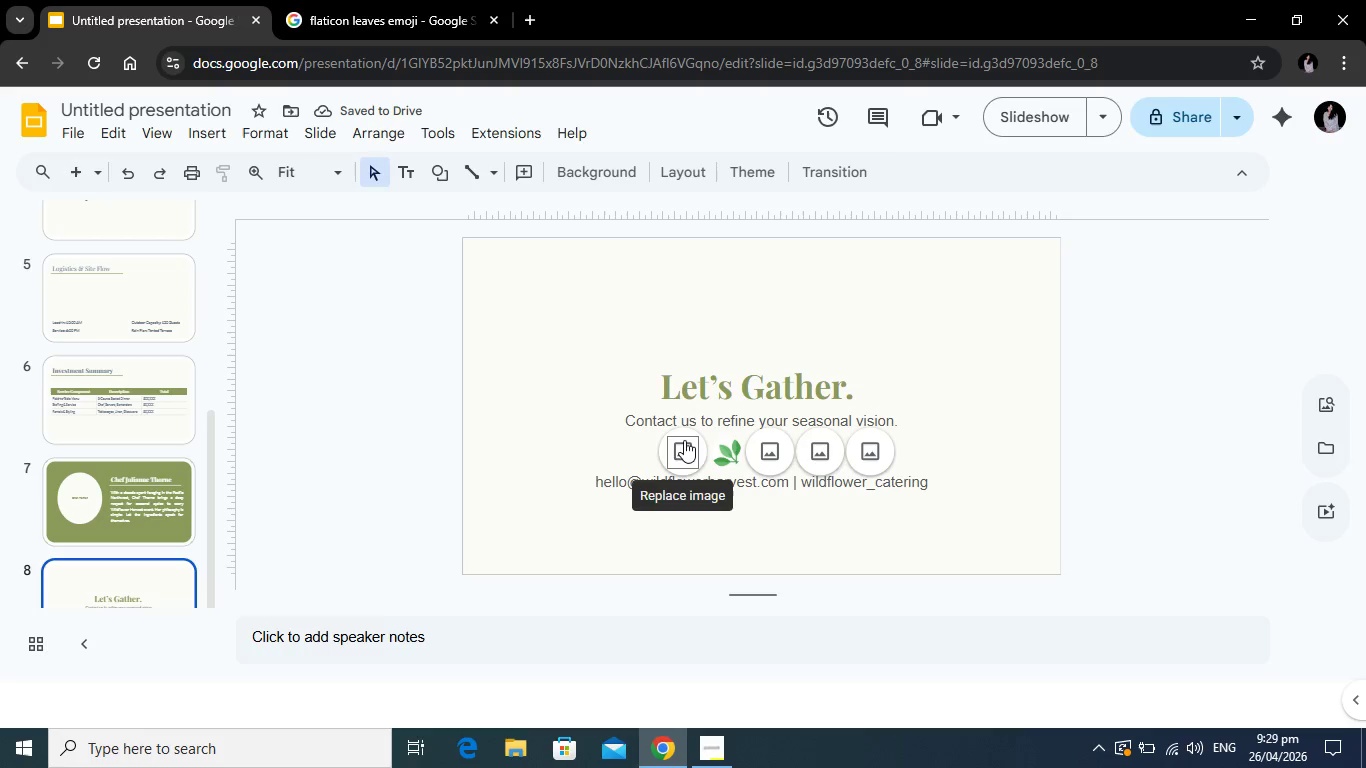 
left_click([397, 0])
 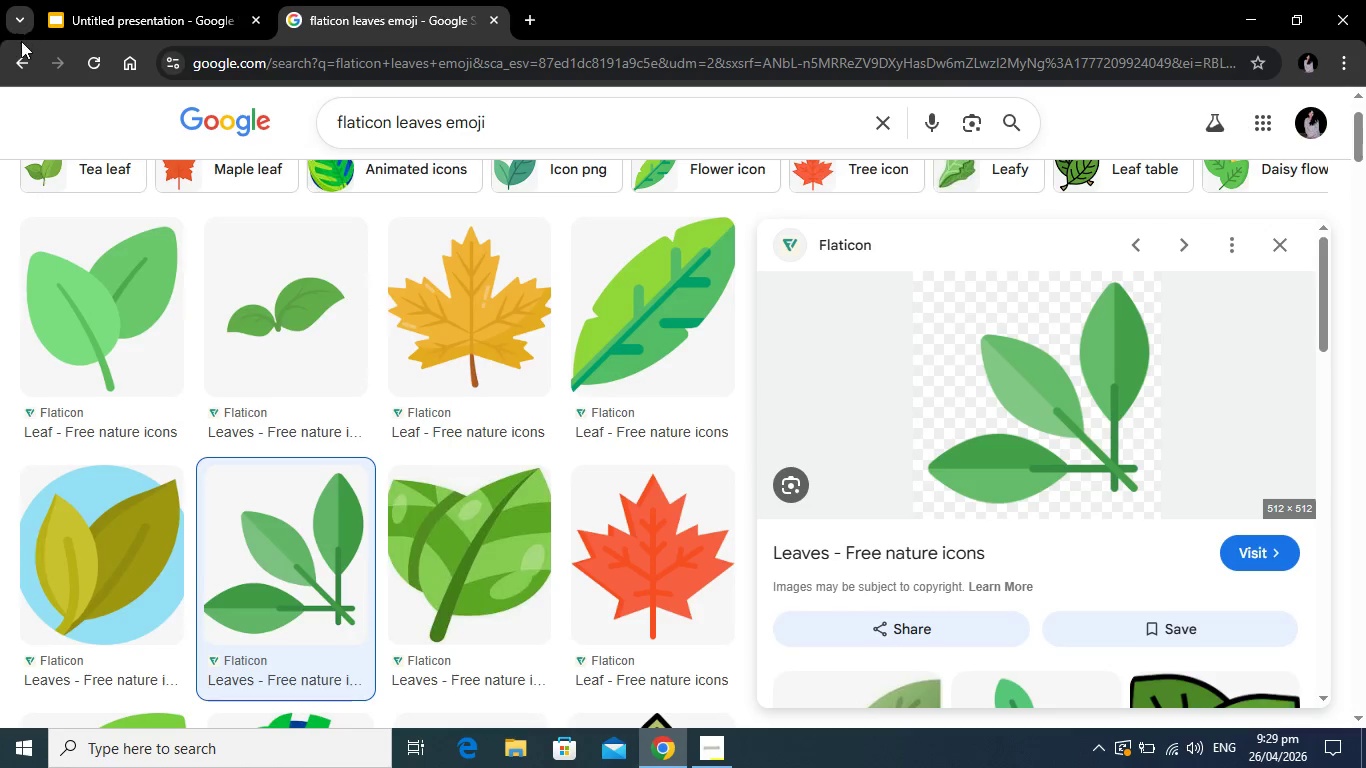 
left_click([17, 53])
 